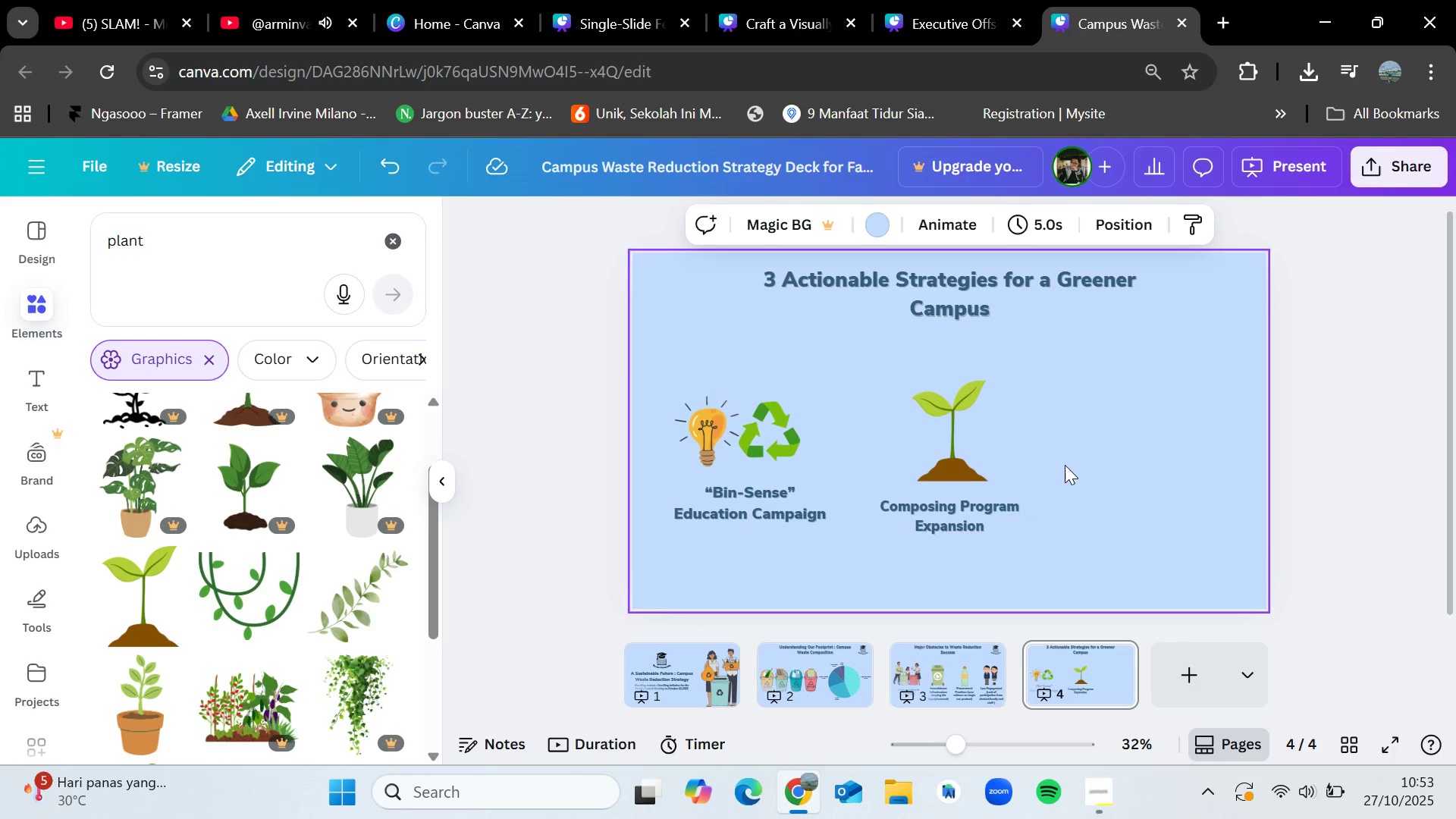 
wait(6.83)
 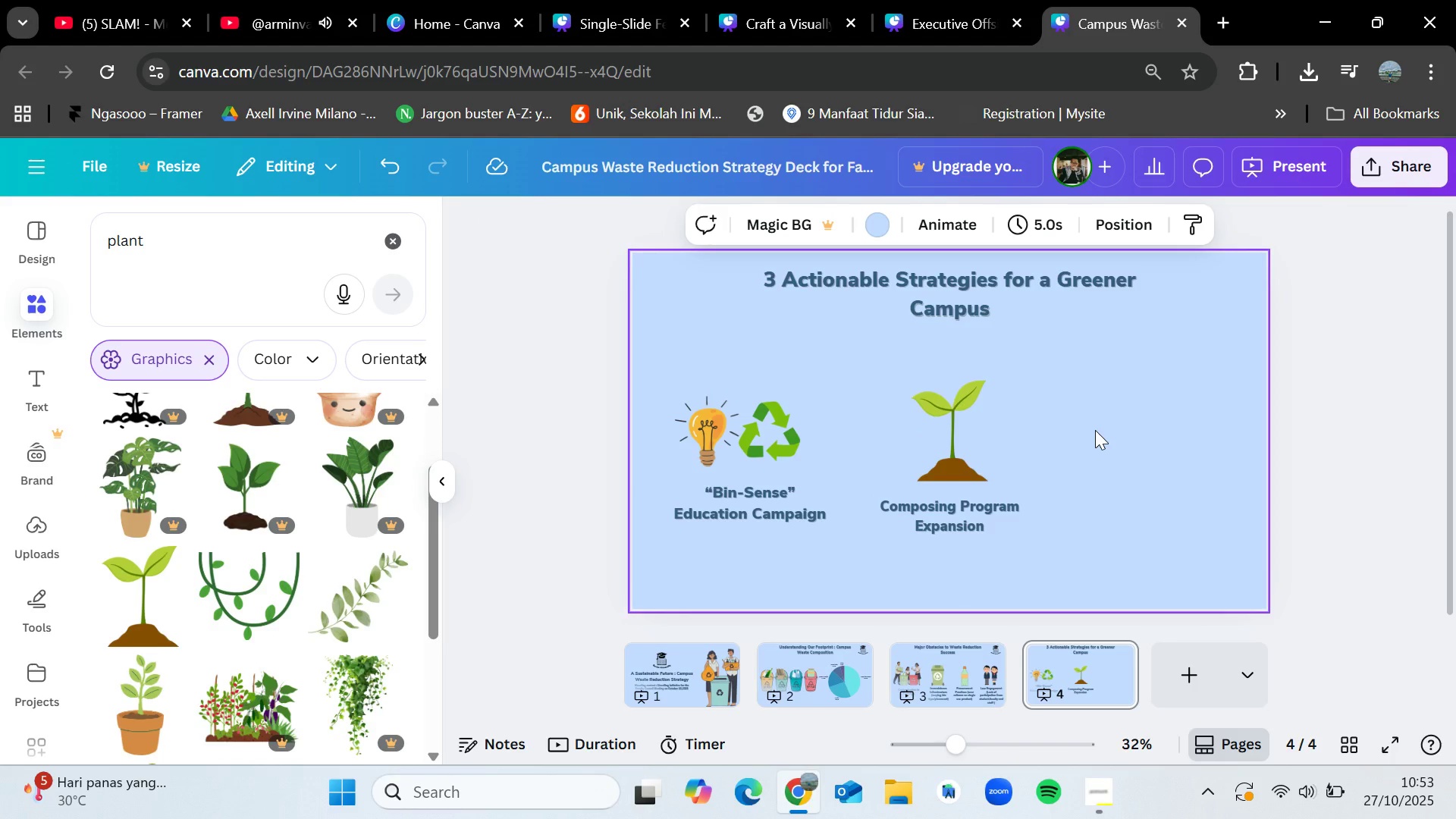 
double_click([265, 245])
 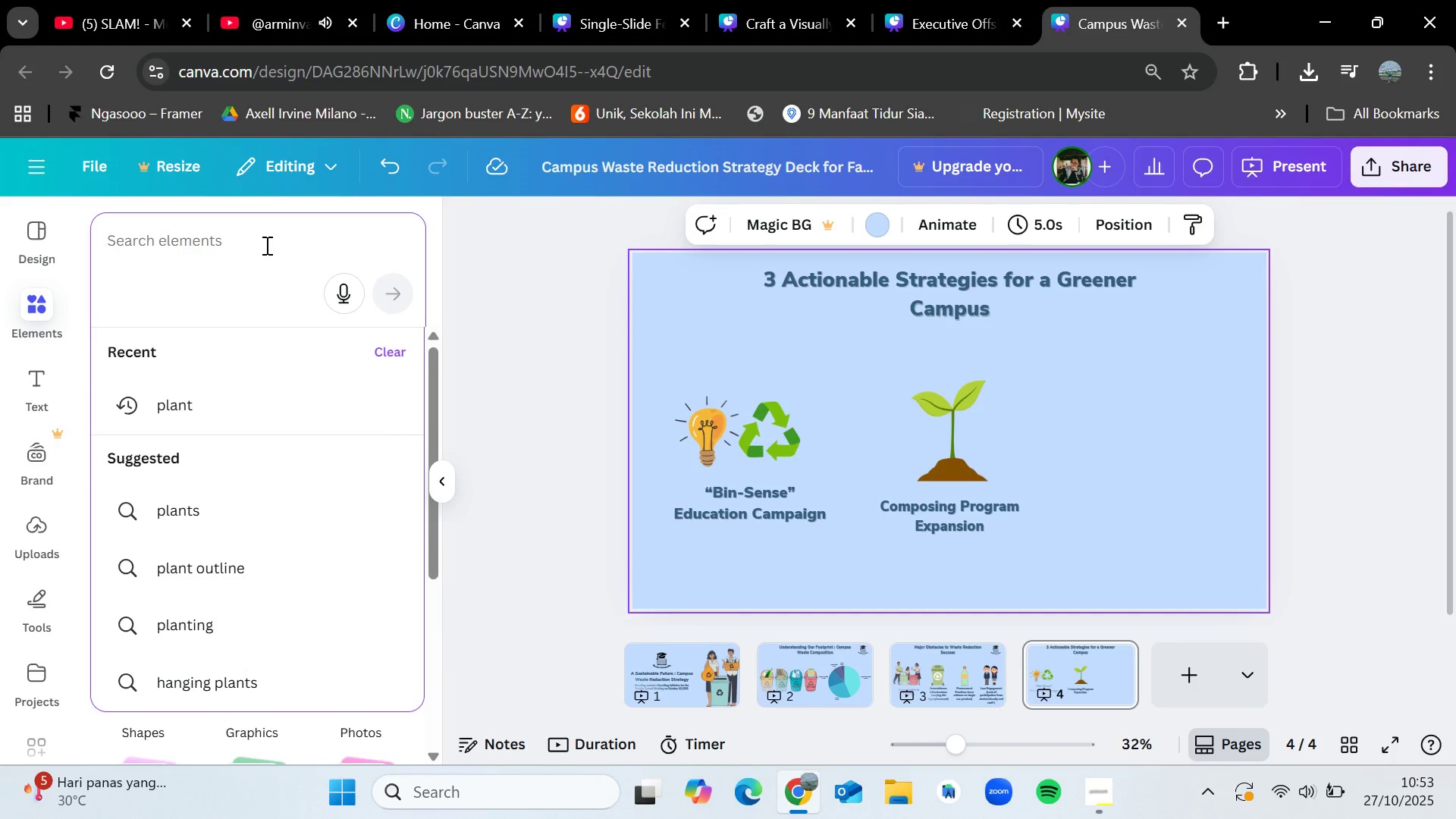 
type(document)
 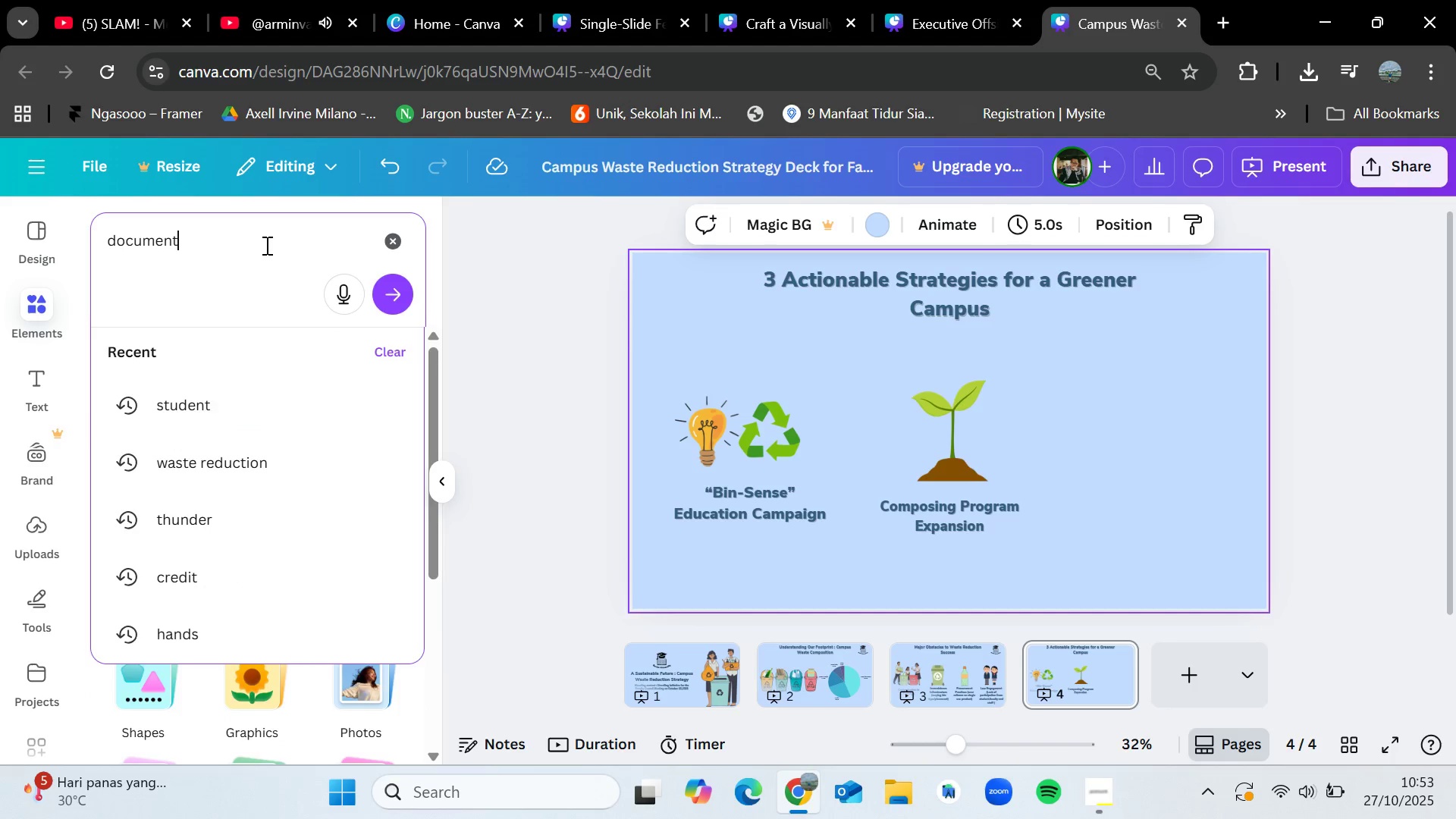 
key(Enter)
 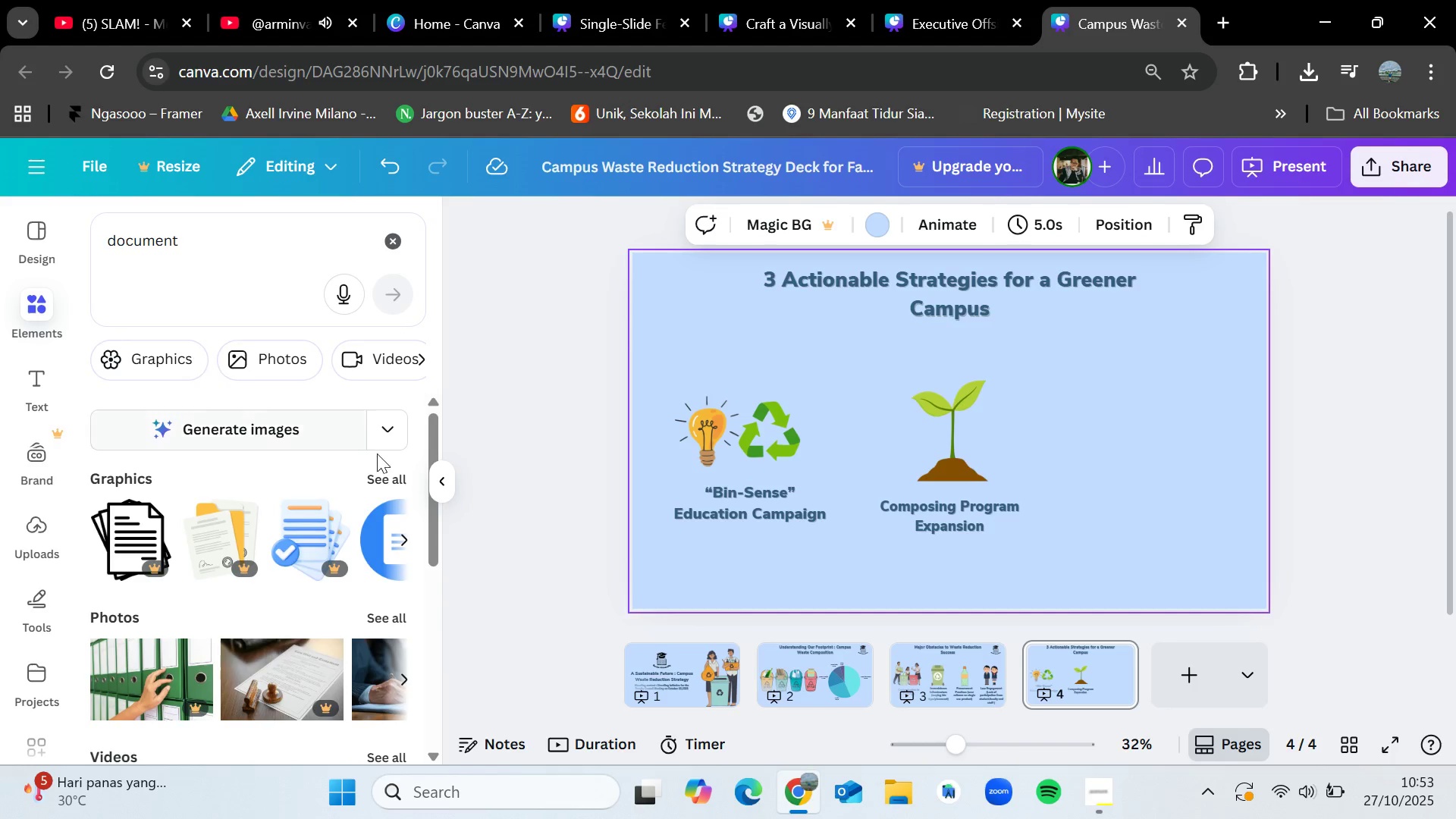 
left_click([398, 472])
 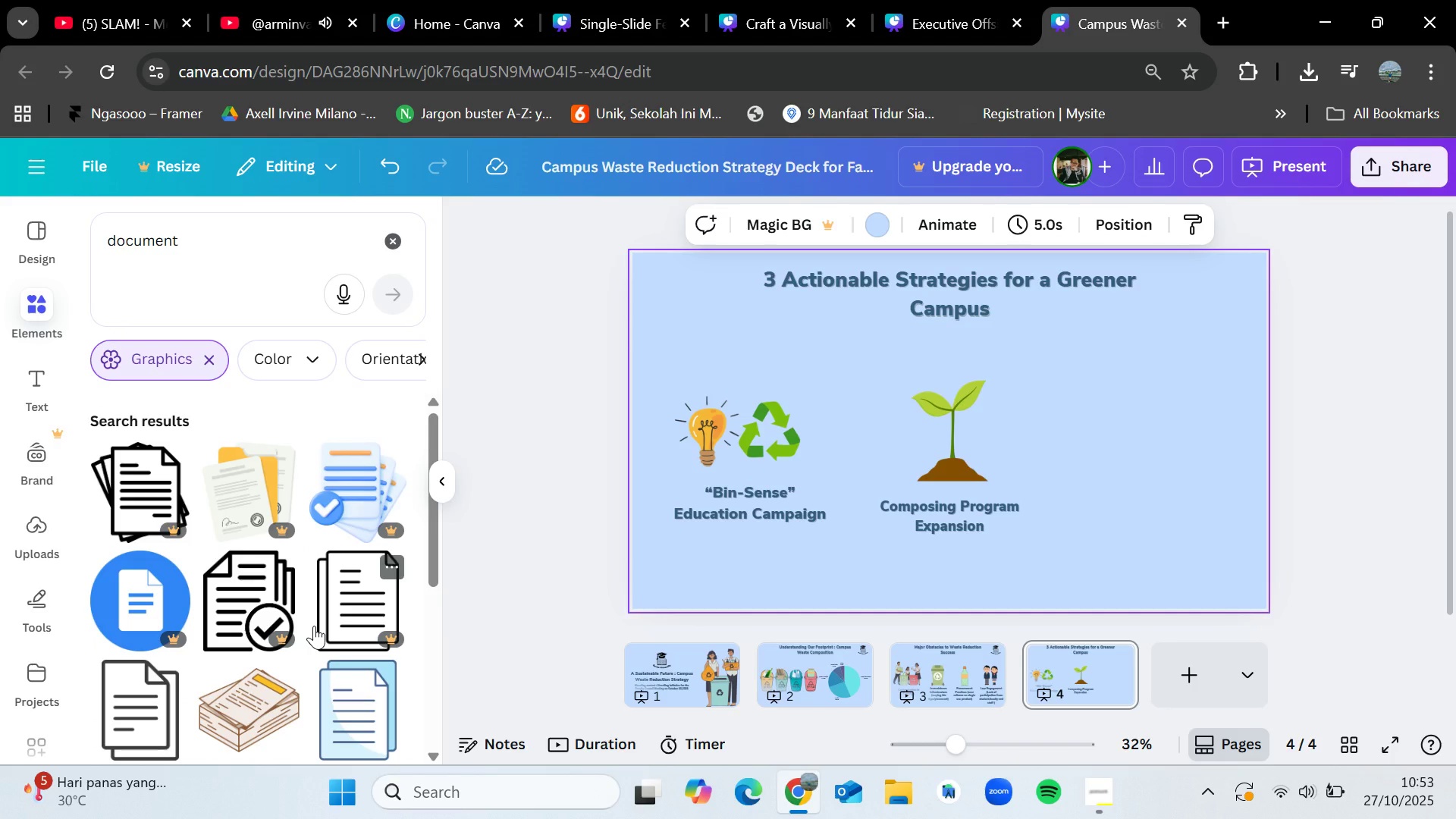 
wait(5.47)
 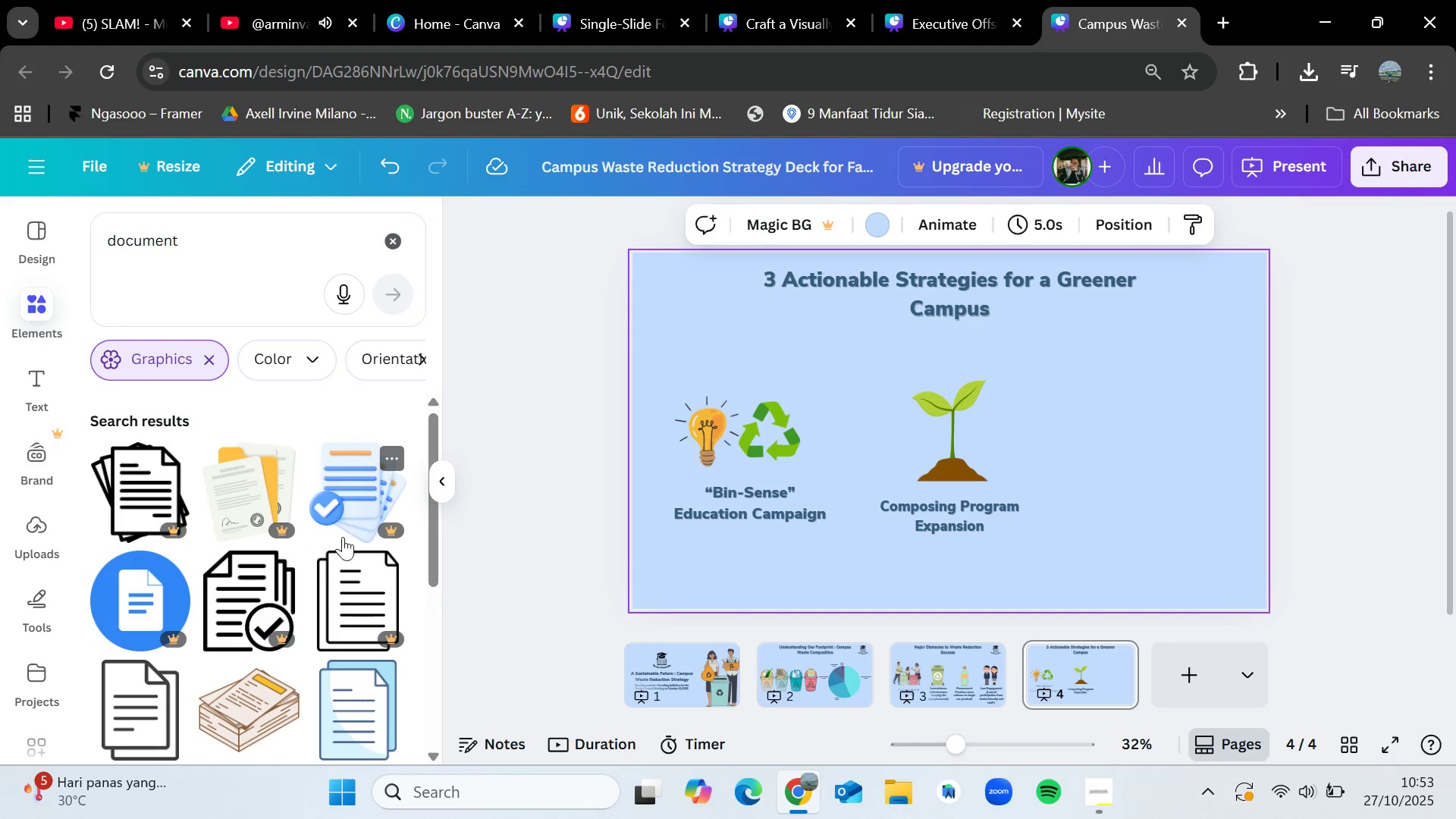 
scroll: coordinate [281, 570], scroll_direction: down, amount: 2.0
 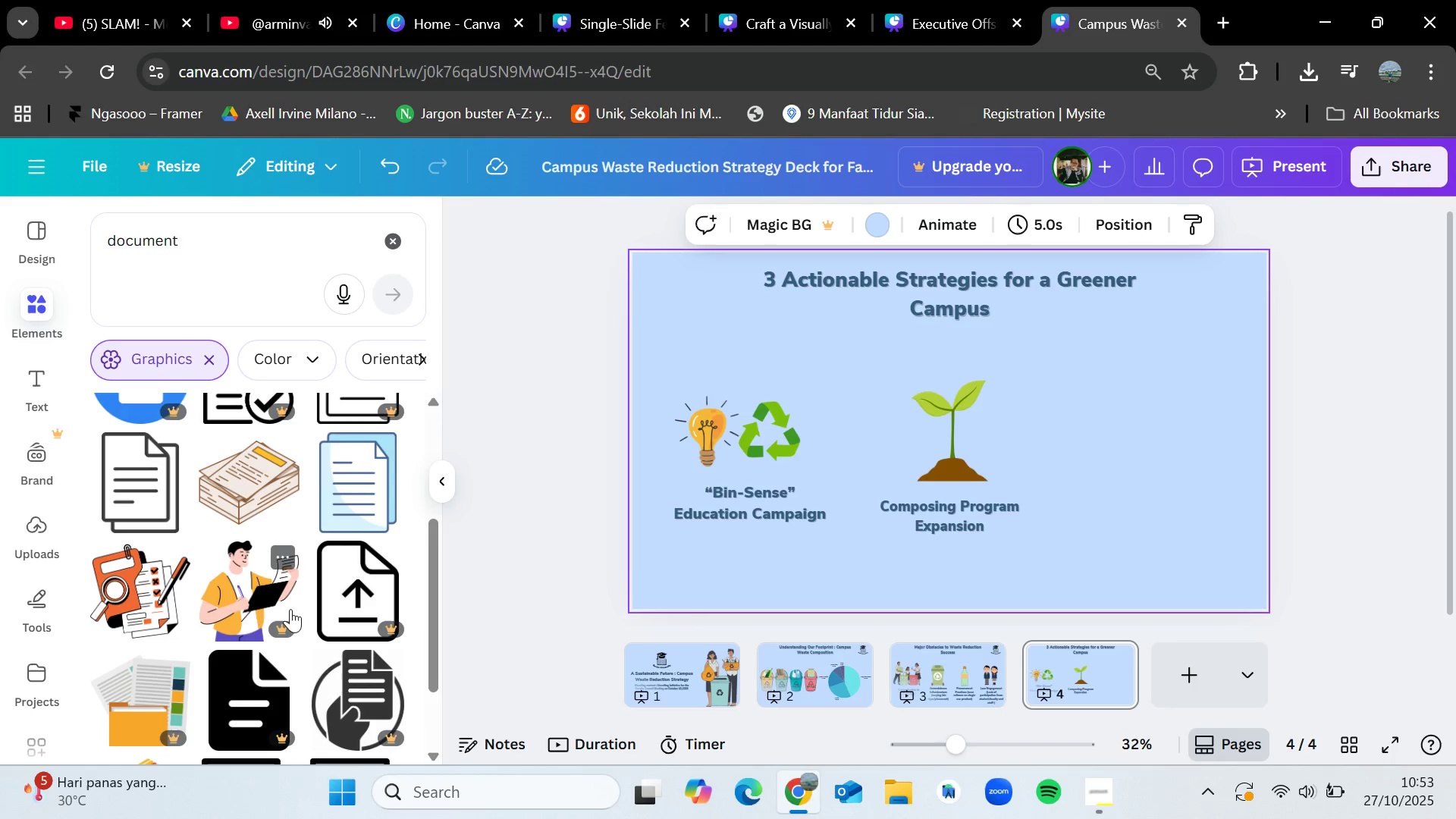 
scroll: coordinate [290, 609], scroll_direction: up, amount: 3.0
 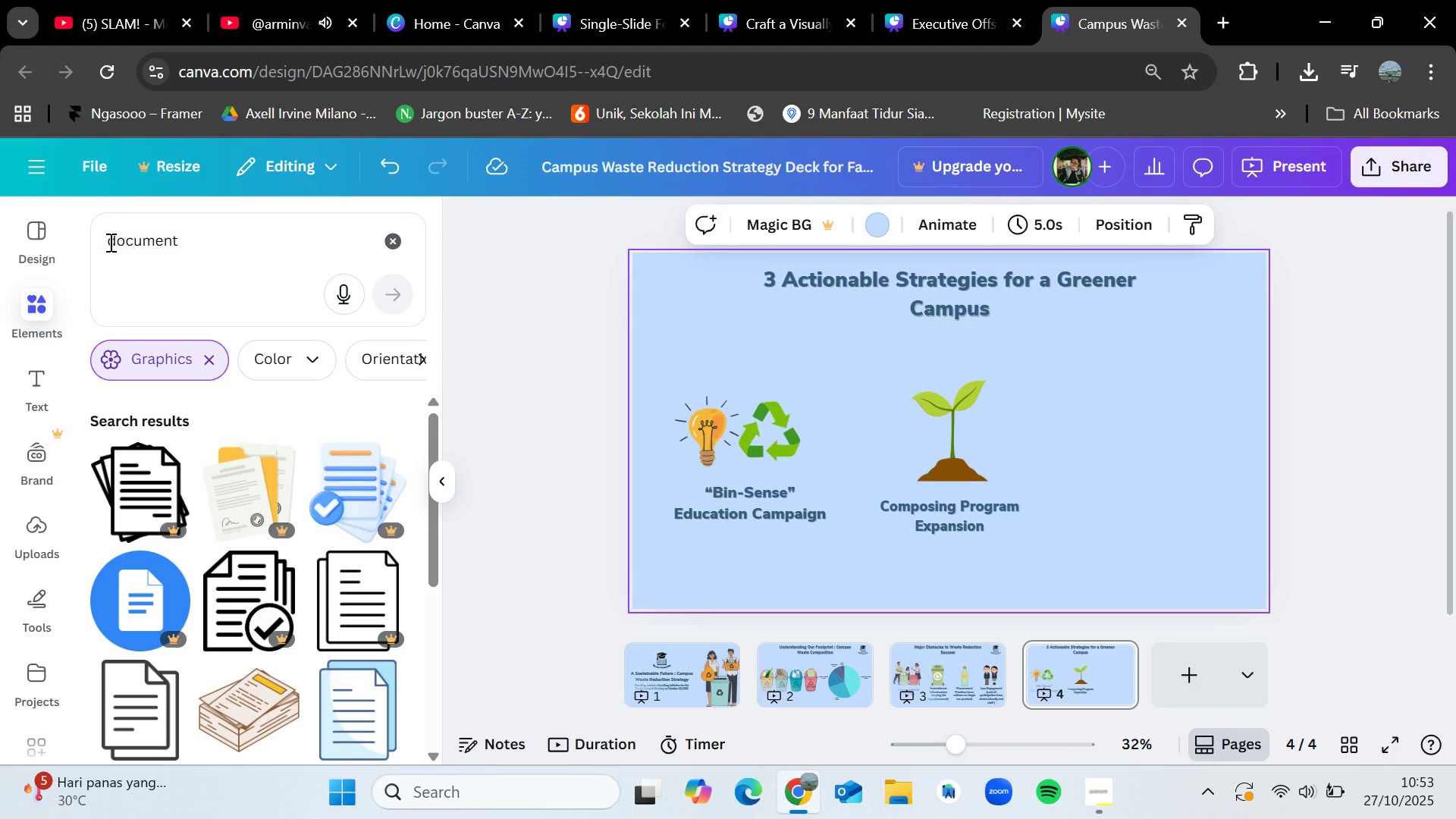 
left_click([109, 242])
 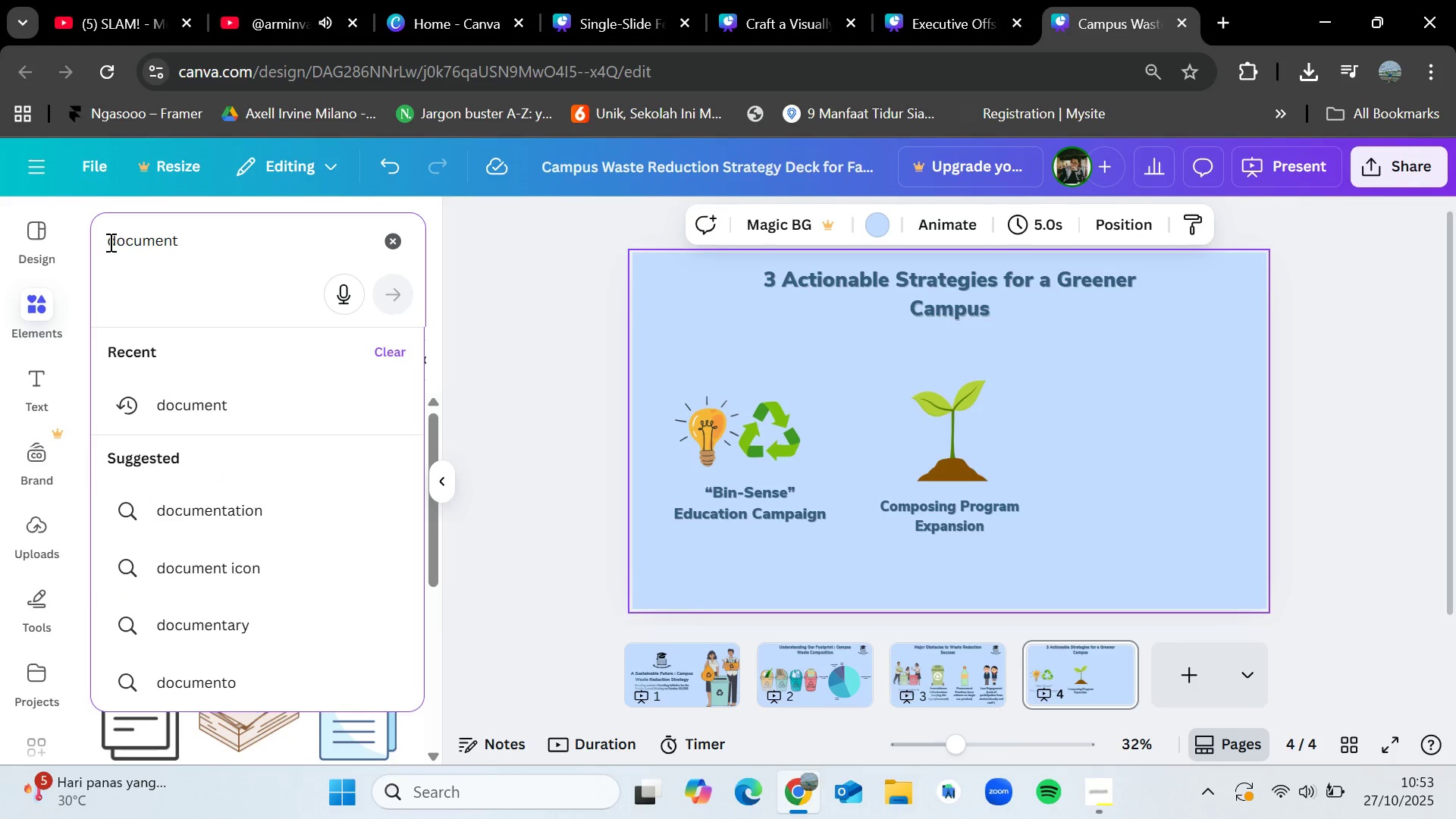 
type(legal )
 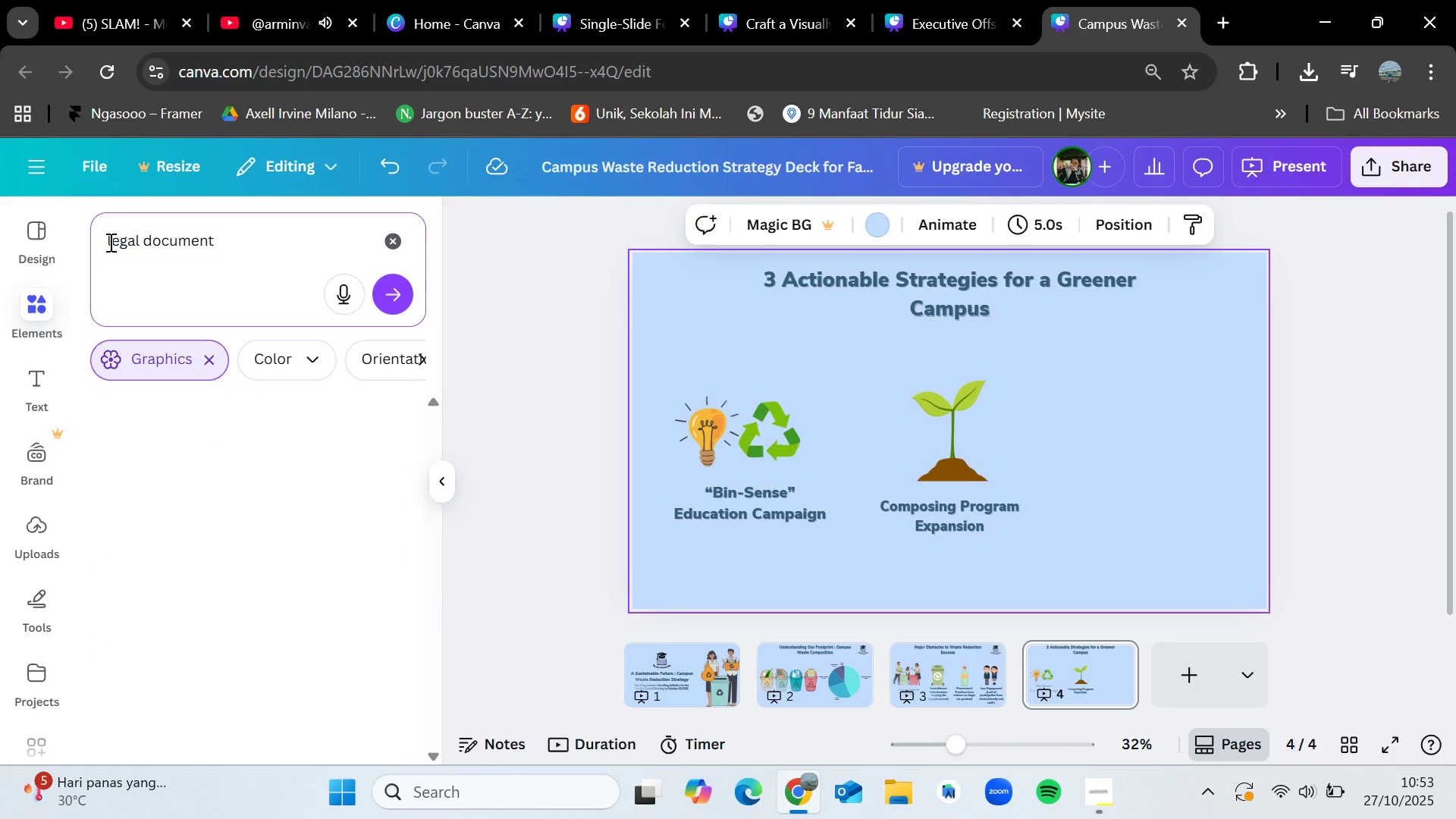 
key(Enter)
 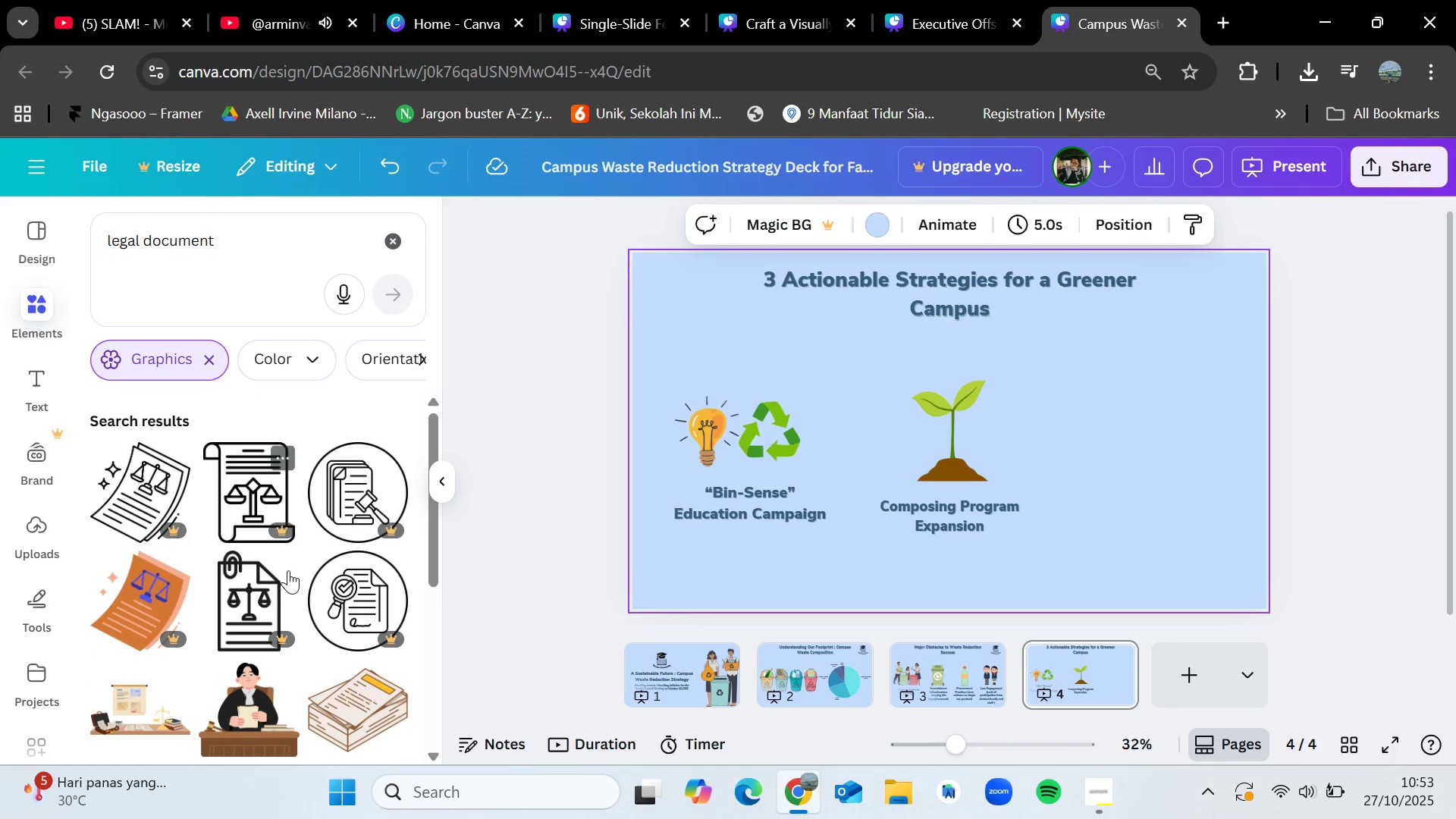 
scroll: coordinate [287, 582], scroll_direction: down, amount: 1.0
 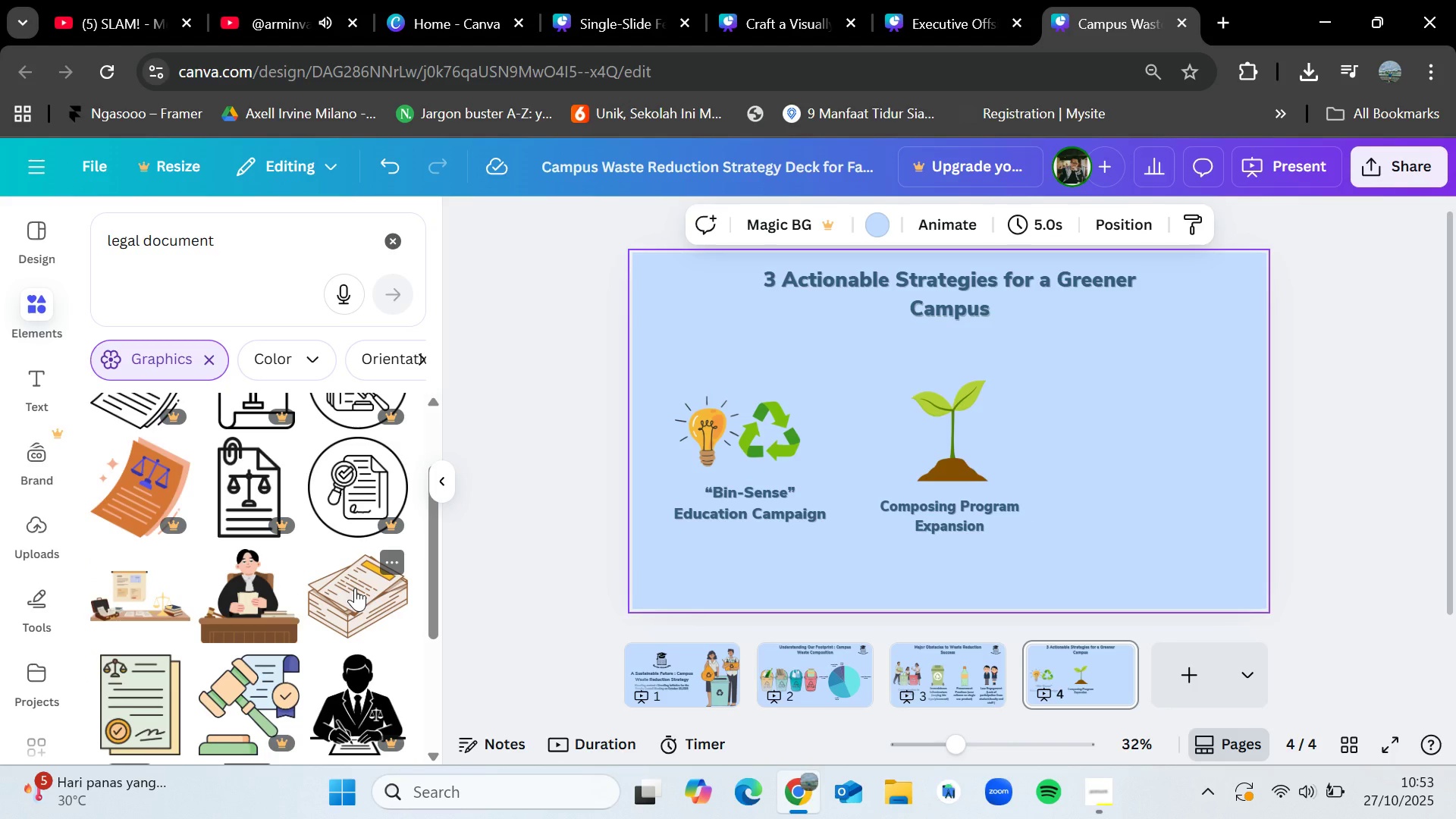 
left_click_drag(start_coordinate=[355, 588], to_coordinate=[343, 561])
 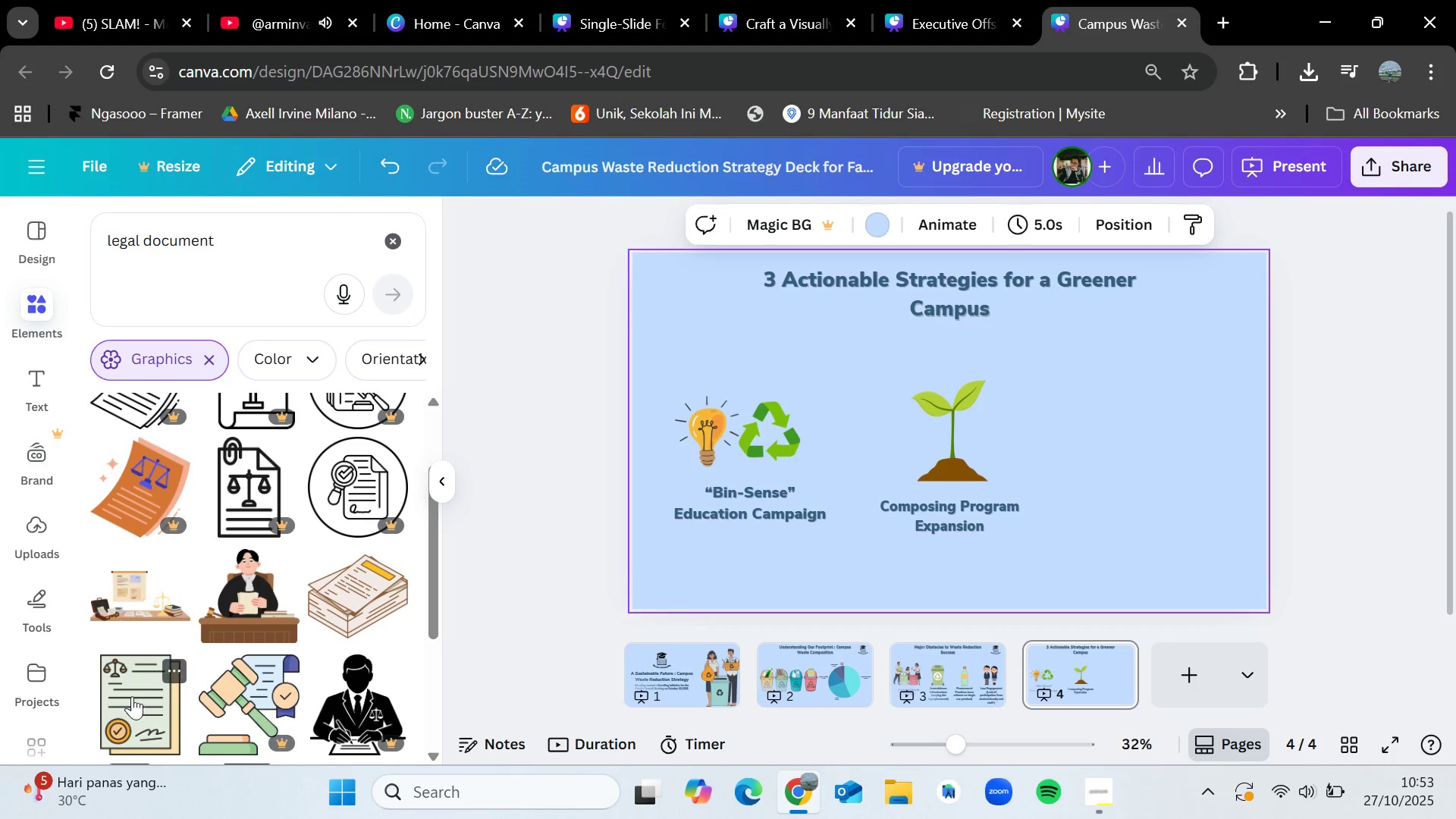 
left_click_drag(start_coordinate=[132, 696], to_coordinate=[1132, 410])
 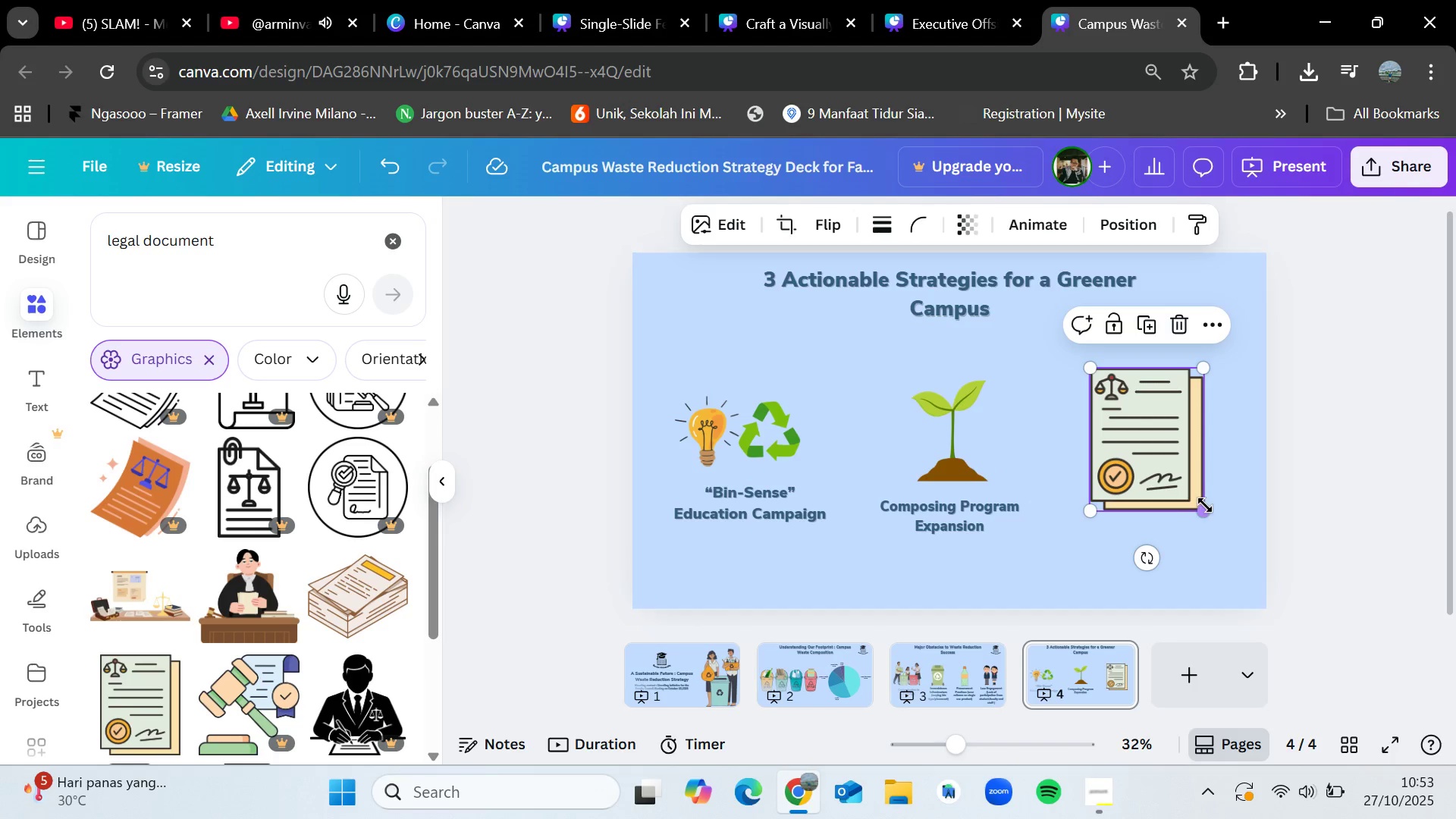 
left_click_drag(start_coordinate=[1205, 505], to_coordinate=[1185, 487])
 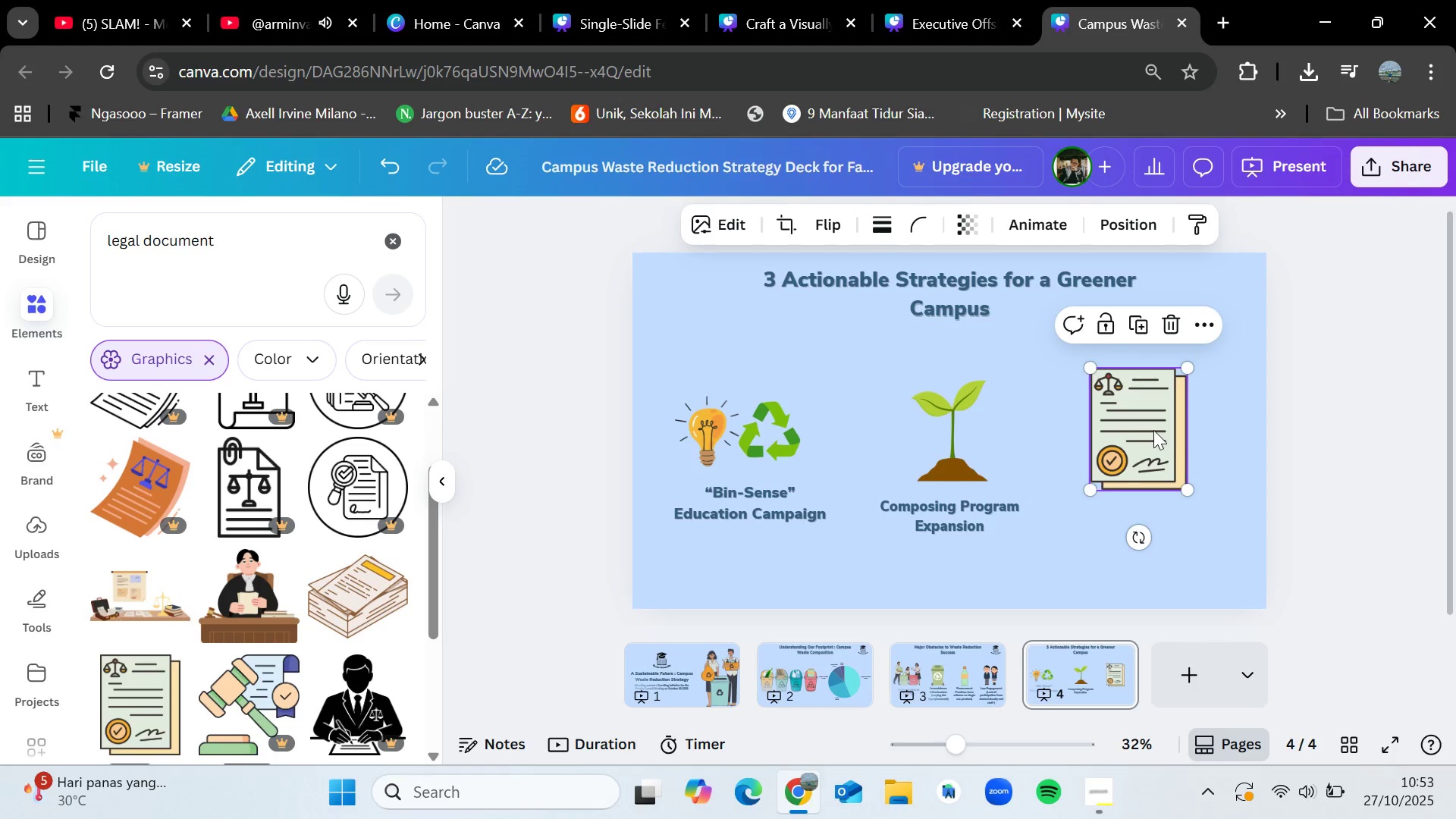 
left_click_drag(start_coordinate=[1152, 430], to_coordinate=[1167, 435])
 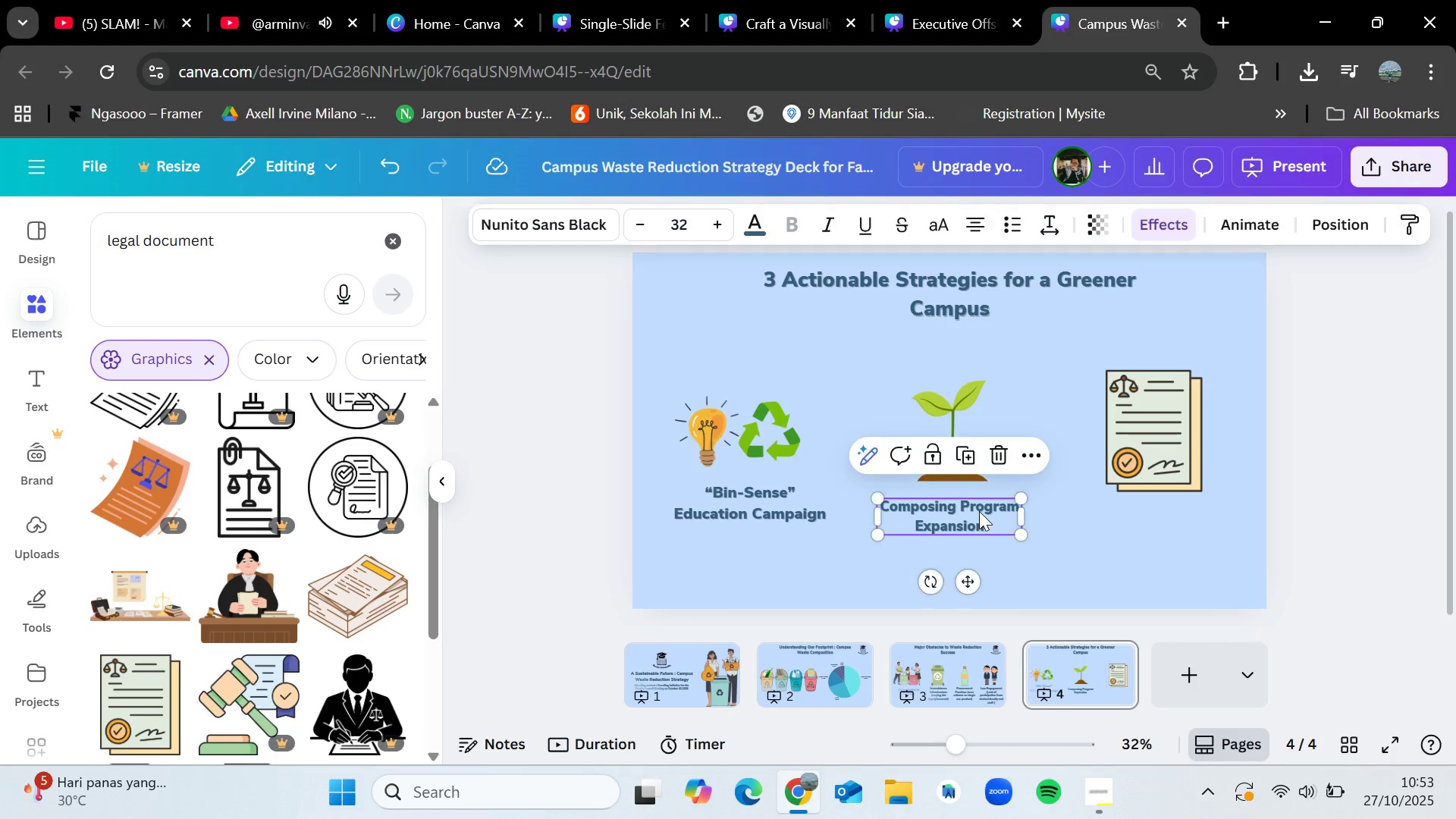 
left_click([979, 511])
 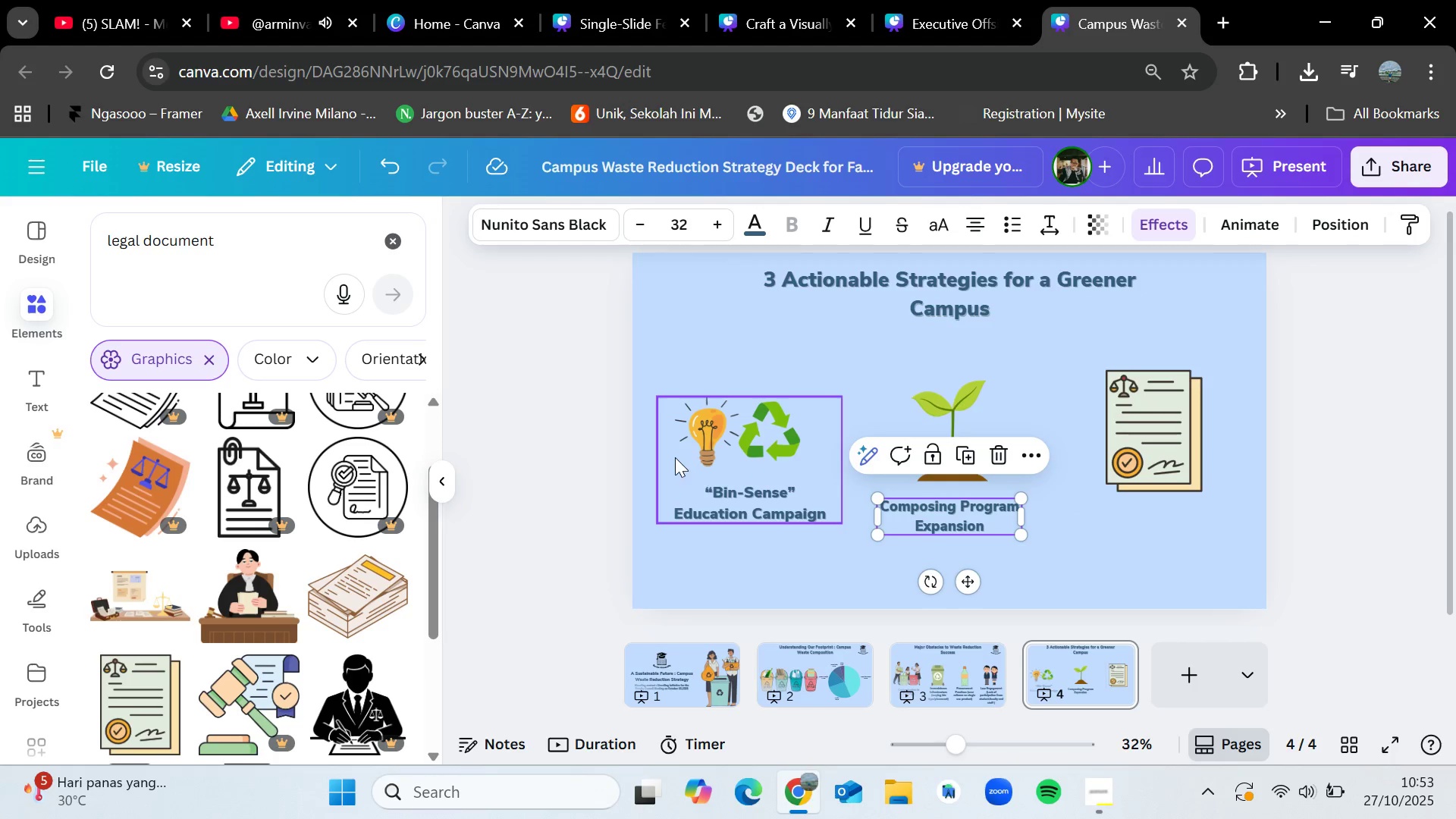 
left_click([675, 457])
 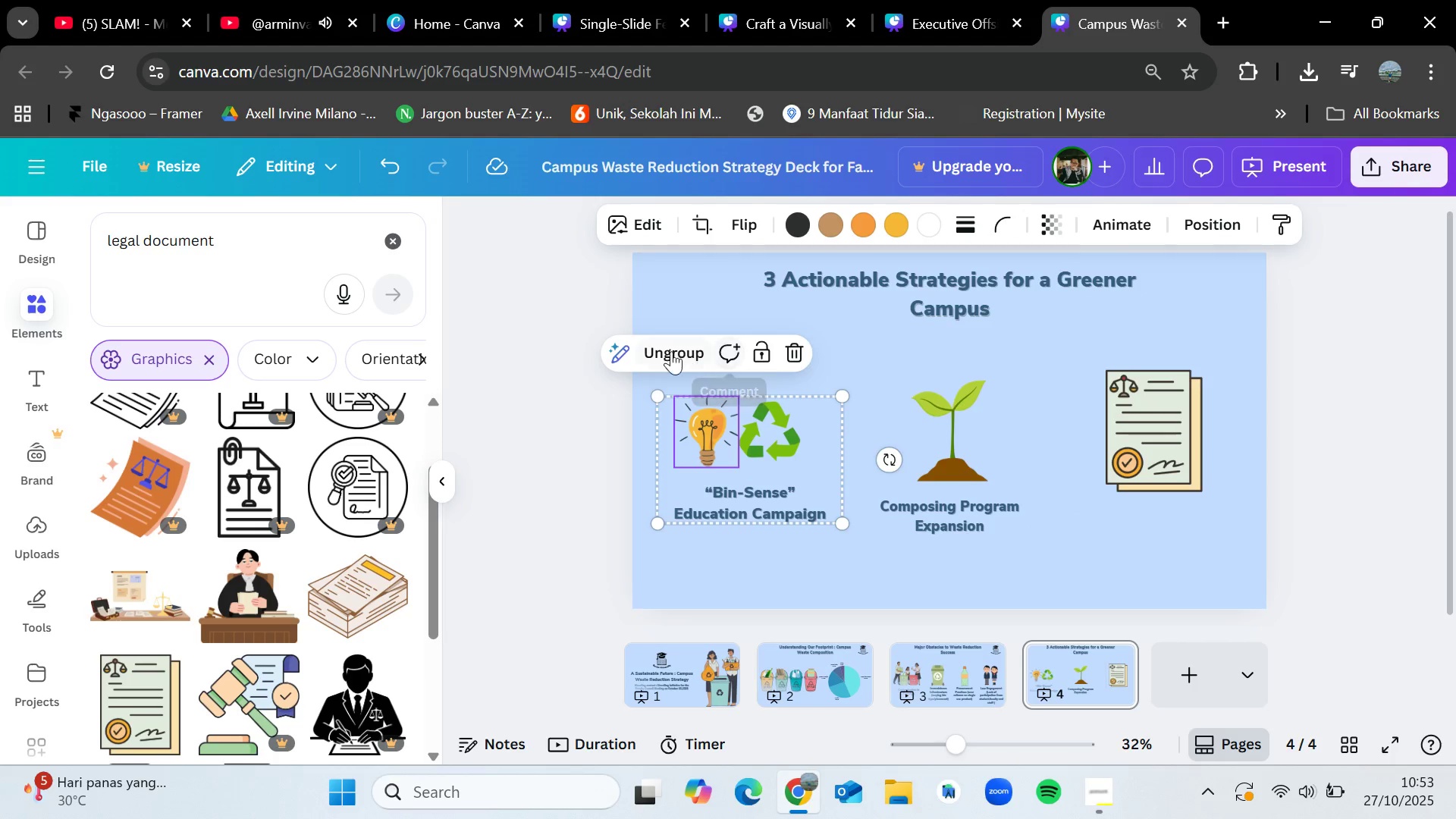 
left_click([671, 350])
 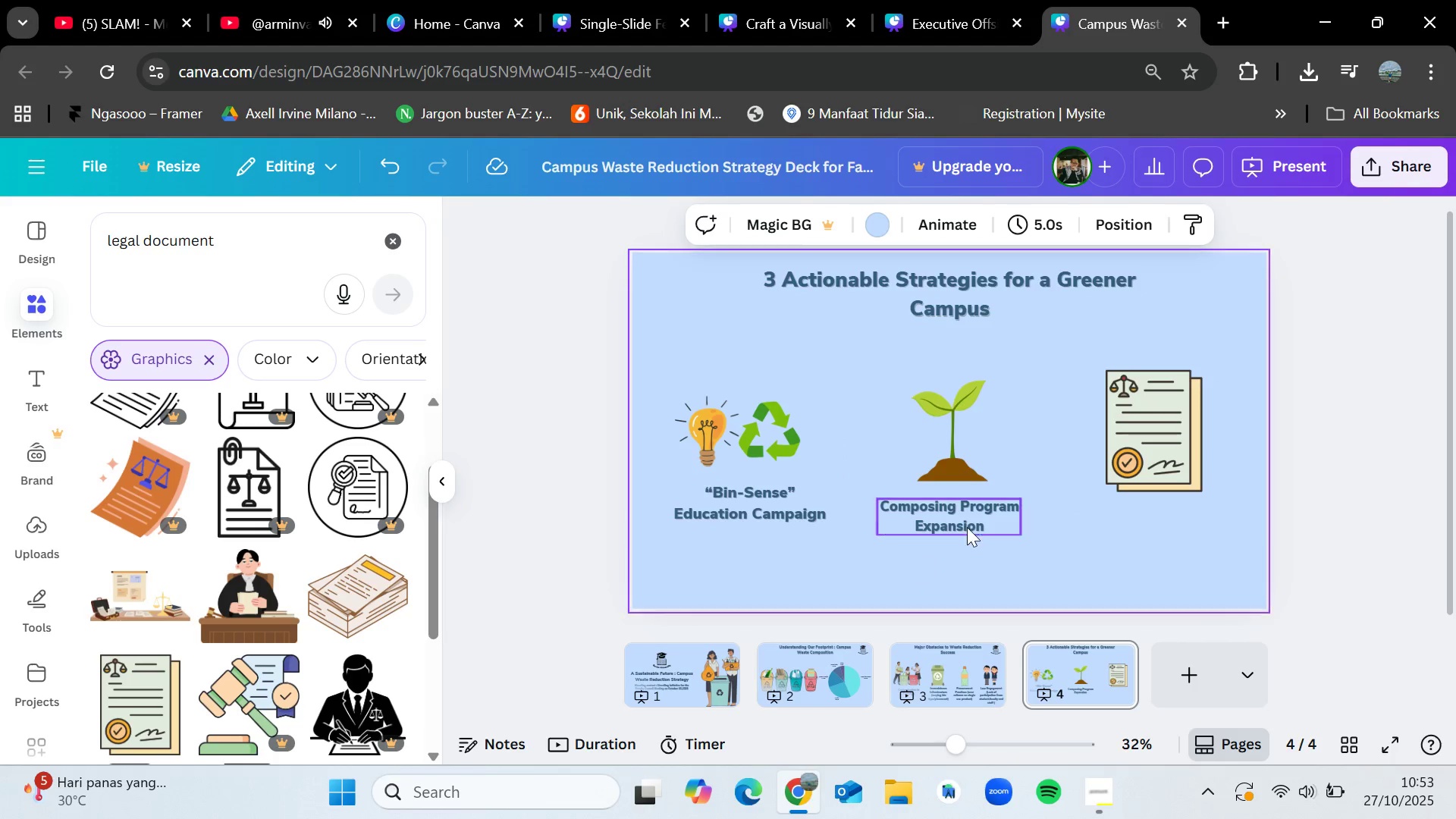 
left_click([970, 522])
 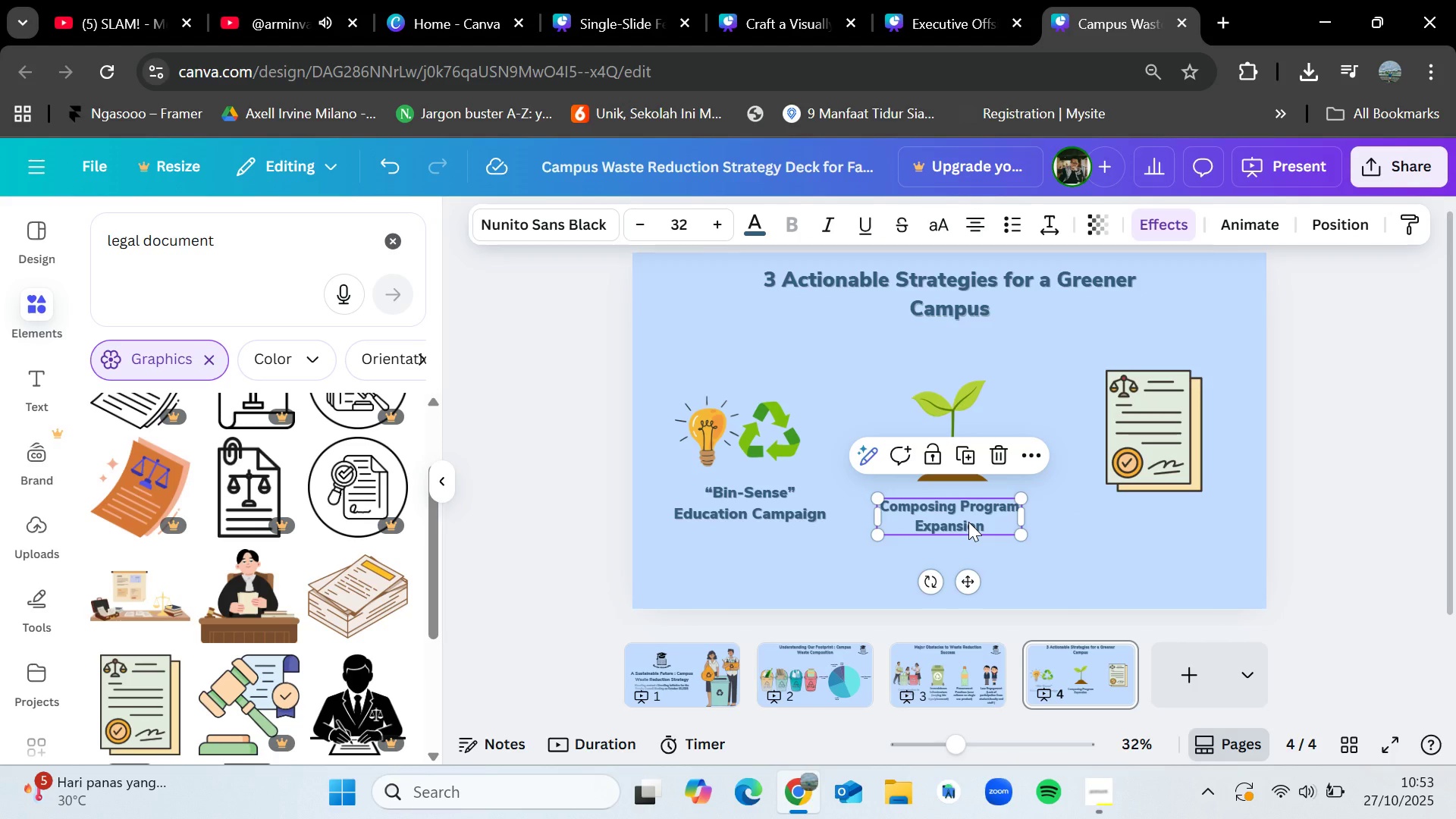 
key(Control+C)
 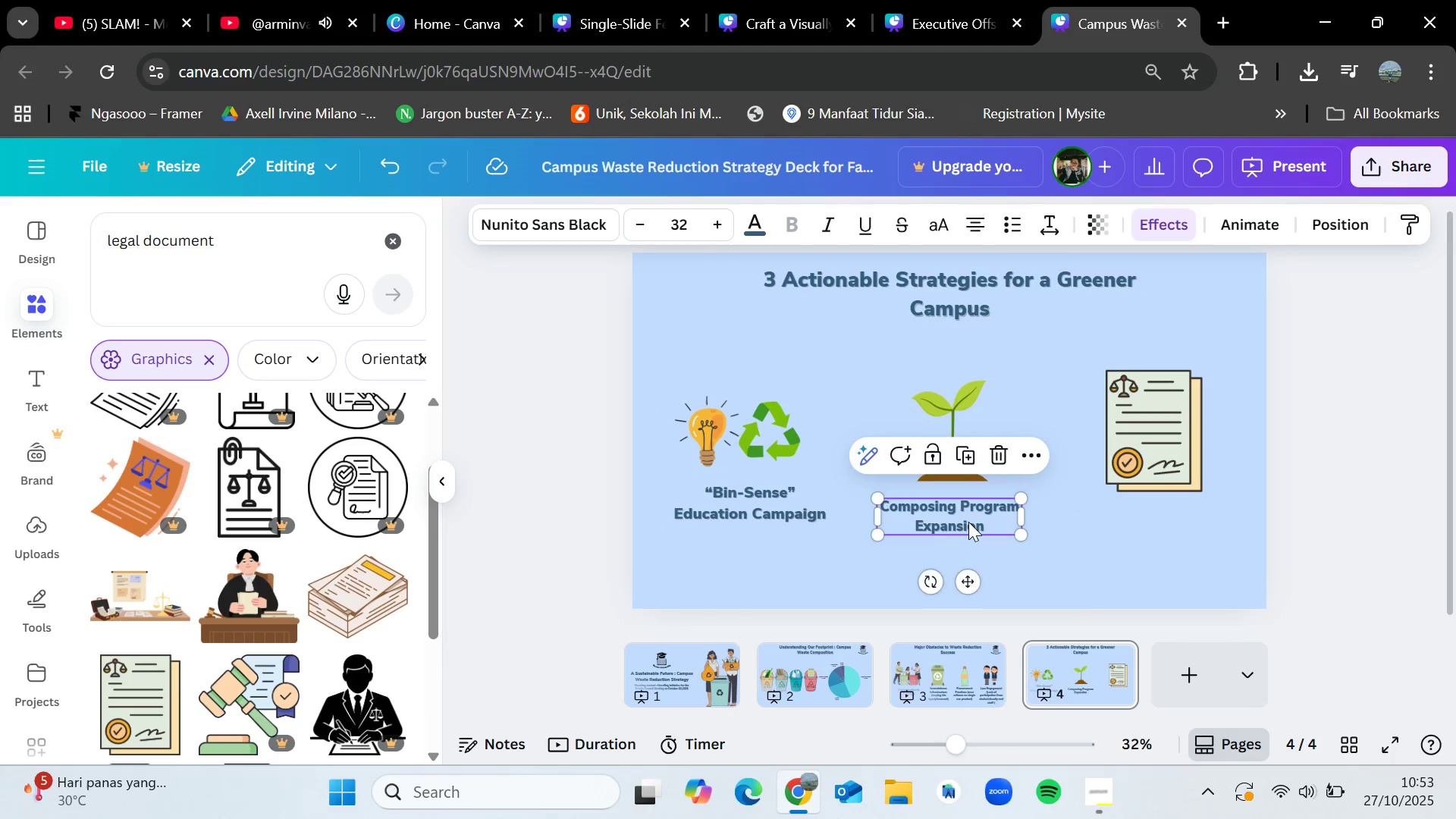 
key(Control+V)
 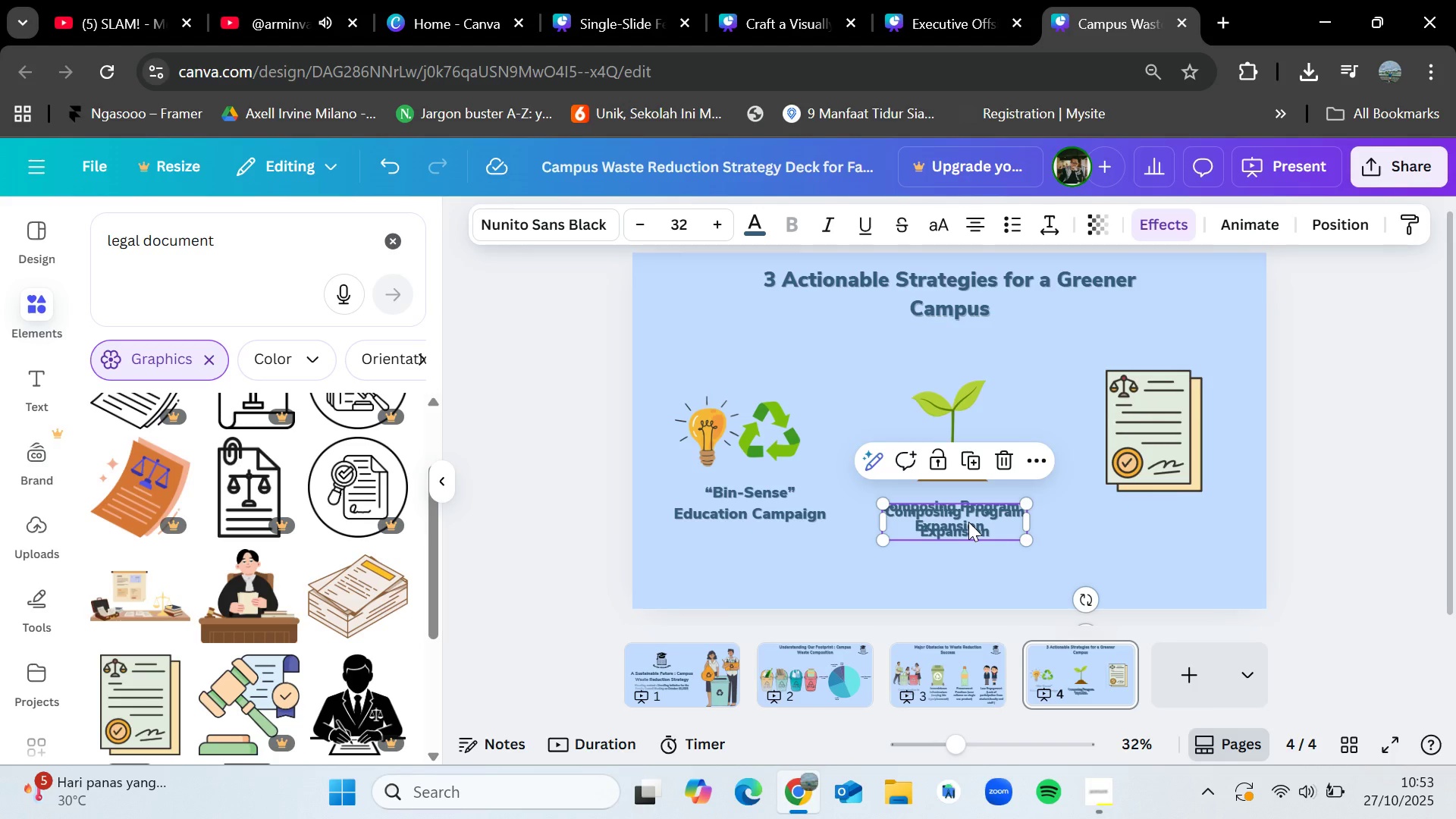 
left_click_drag(start_coordinate=[968, 522], to_coordinate=[1169, 519])
 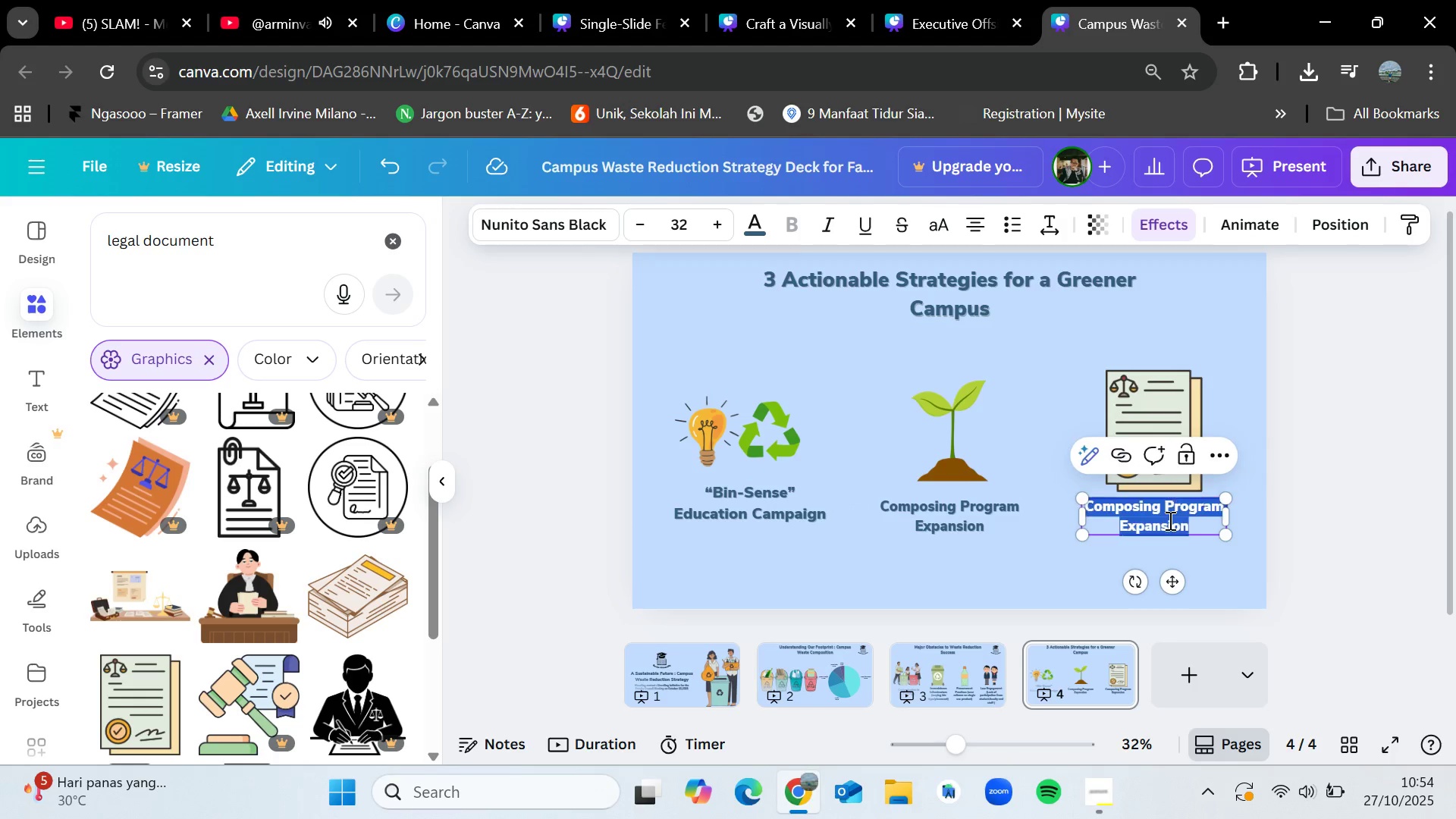 
double_click([1169, 520])
 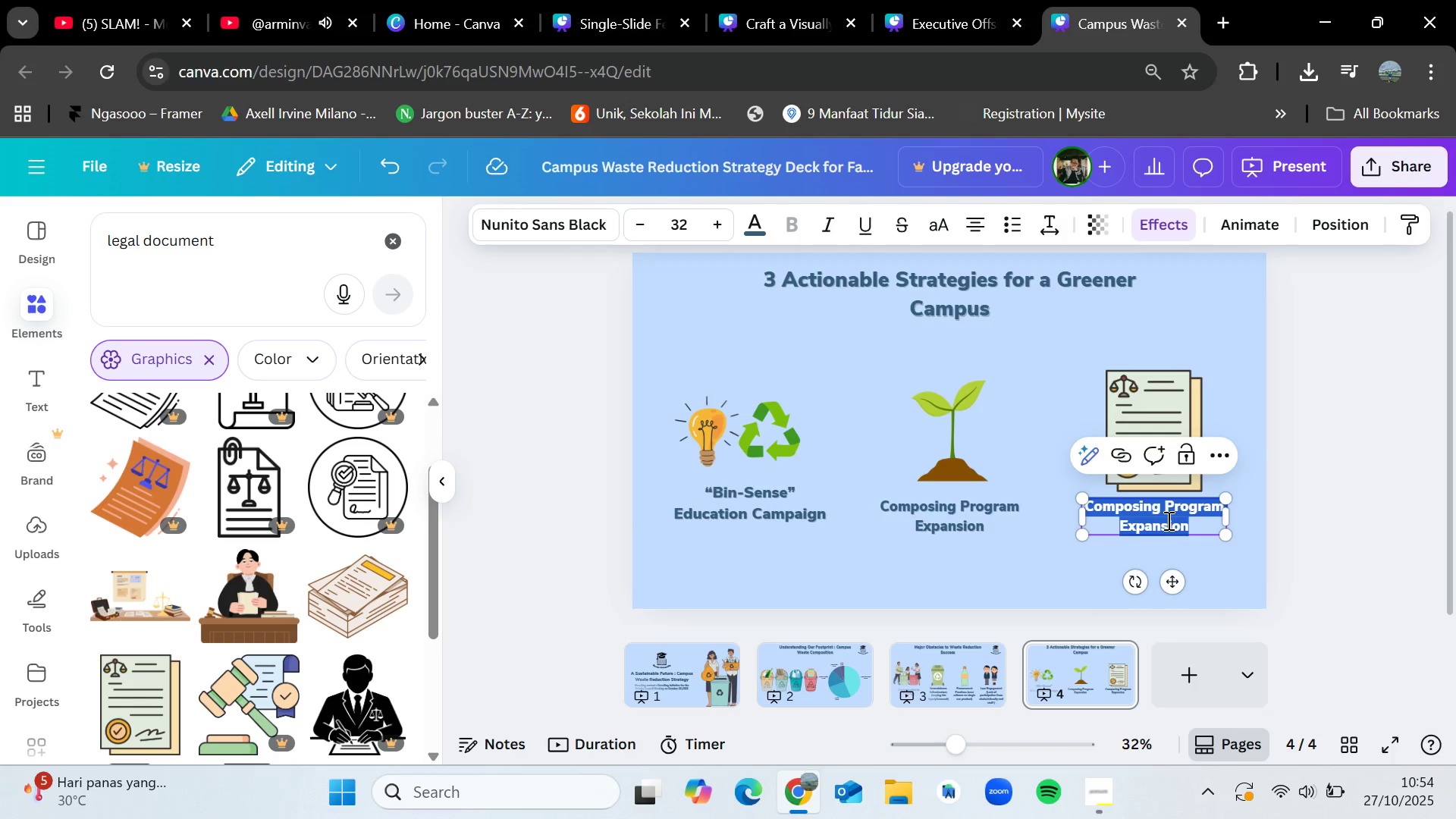 
key(Backspace)
type(Sustainable Procurement Polu)
key(Backspace)
type(icy)
 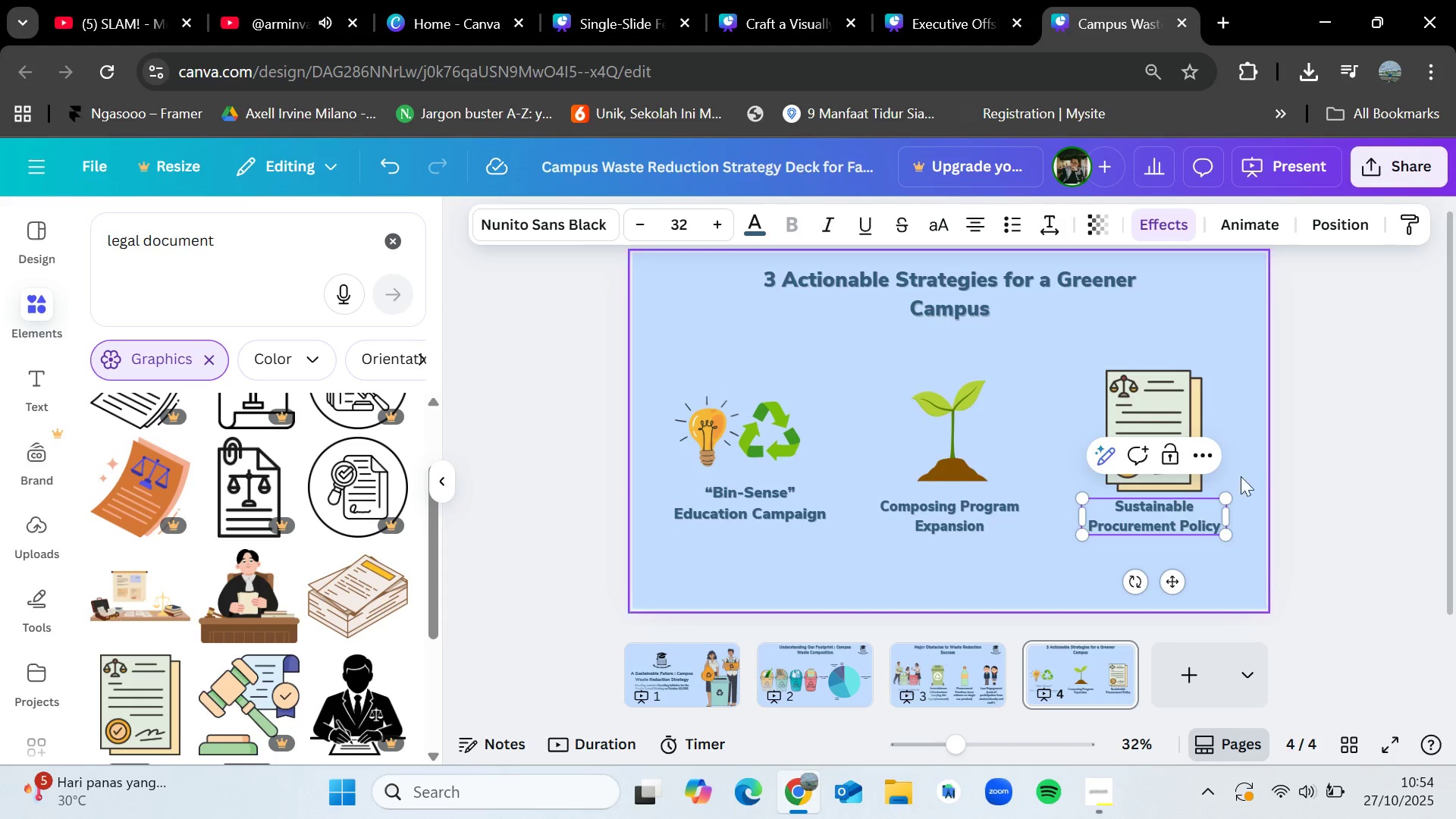 
left_click([1429, 397])
 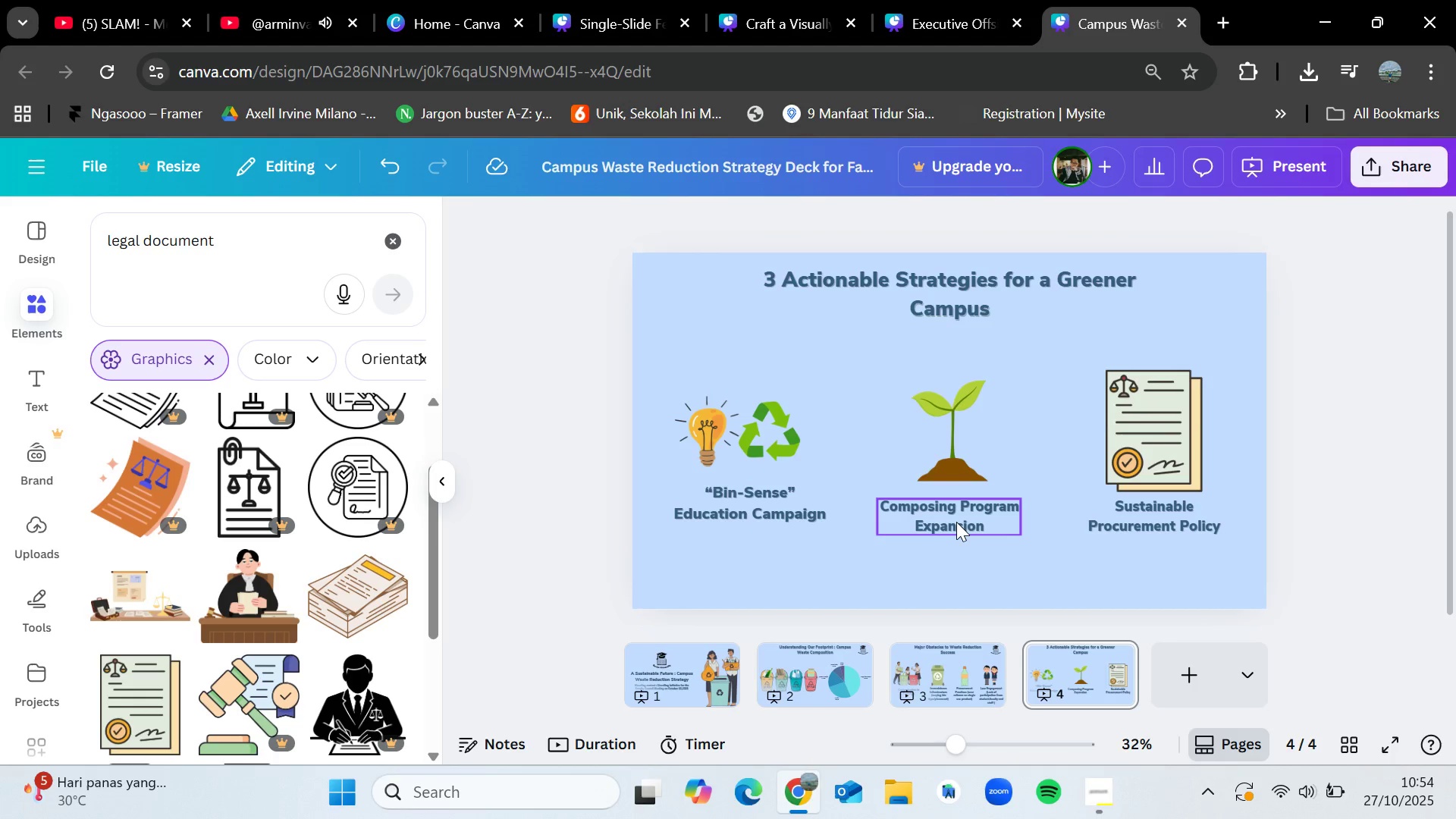 
left_click_drag(start_coordinate=[956, 521], to_coordinate=[963, 533])
 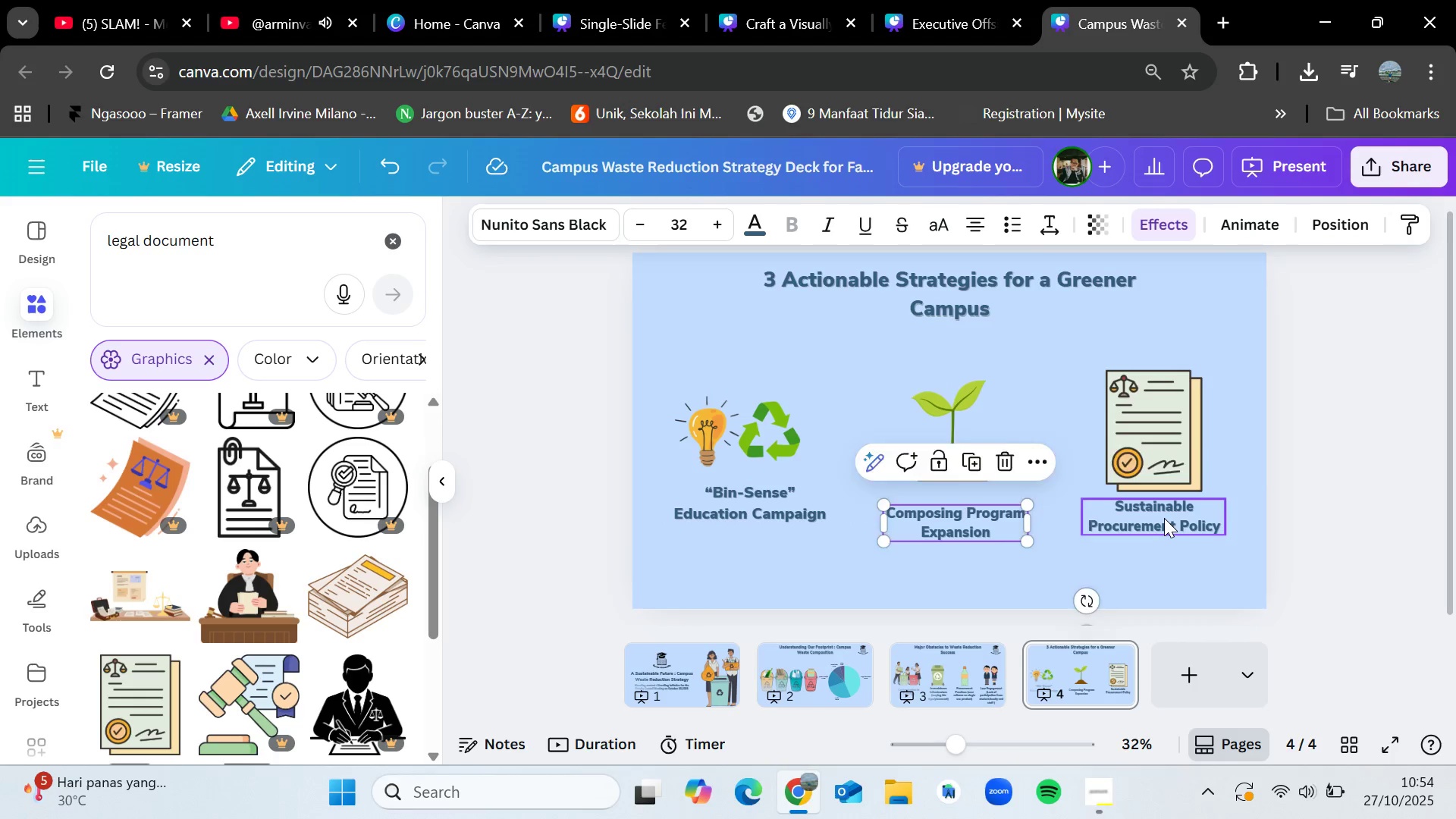 
left_click_drag(start_coordinate=[1164, 518], to_coordinate=[1166, 526])
 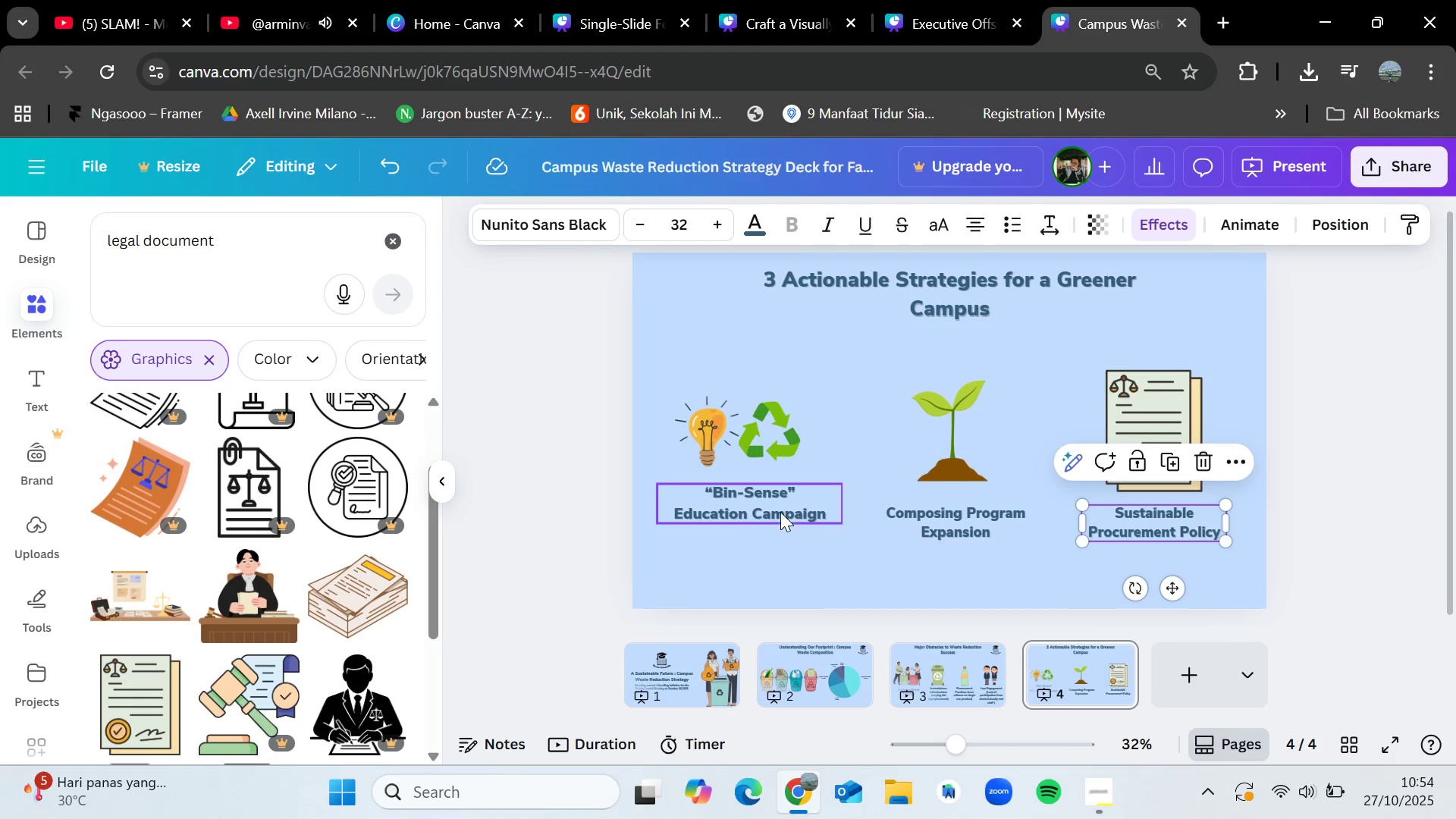 
left_click_drag(start_coordinate=[780, 512], to_coordinate=[780, 529])
 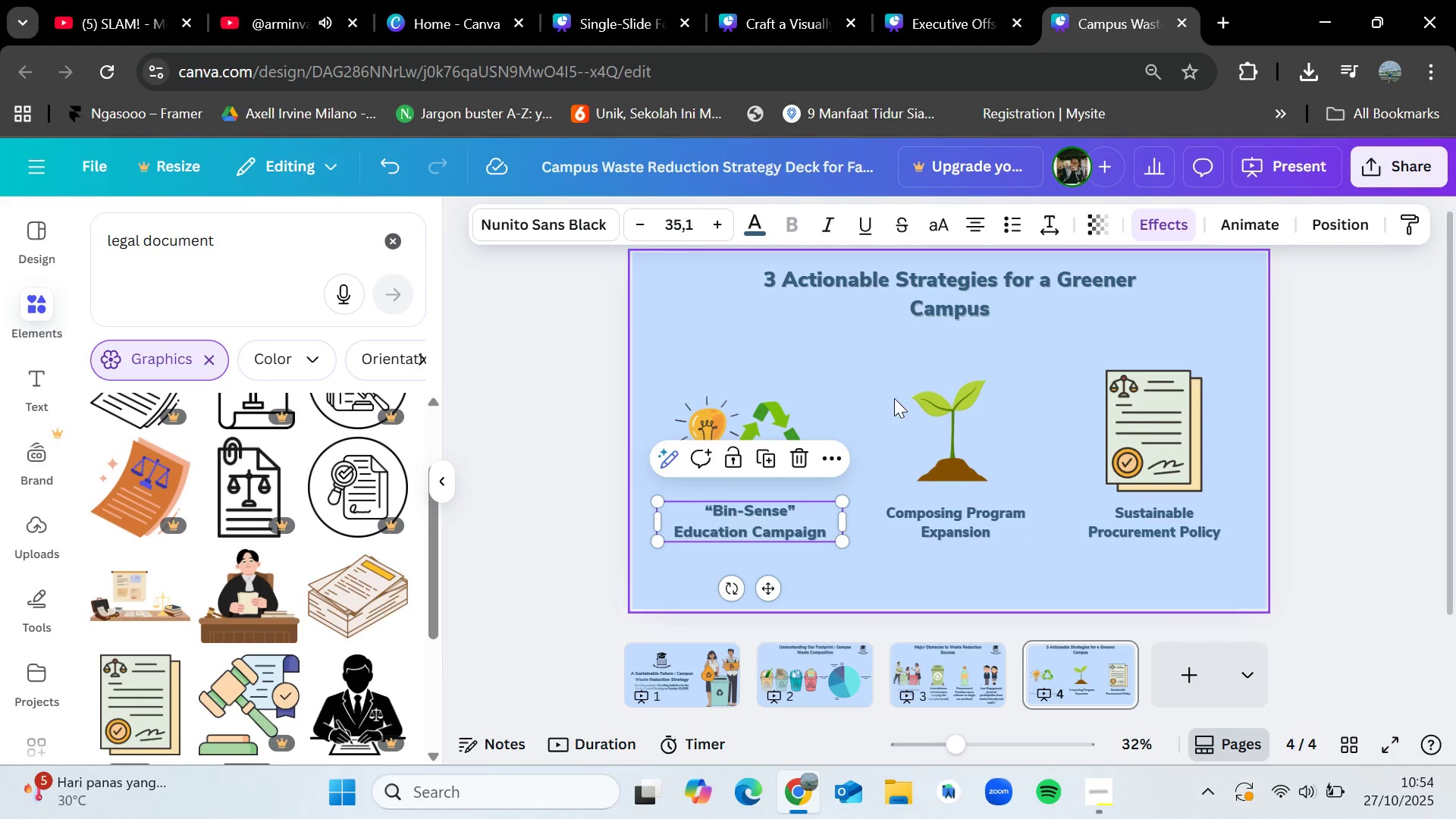 
left_click([878, 389])
 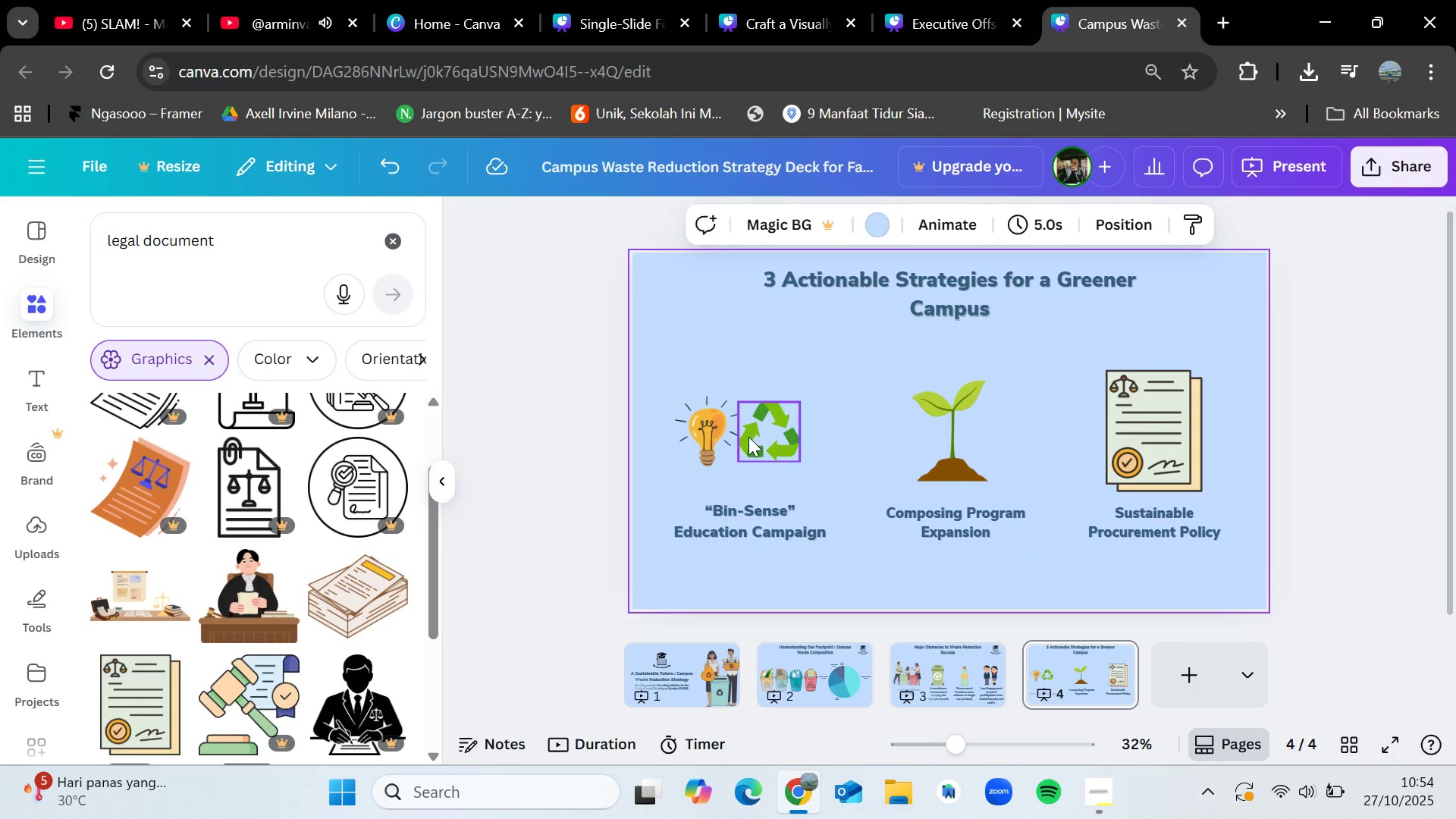 
left_click([739, 437])
 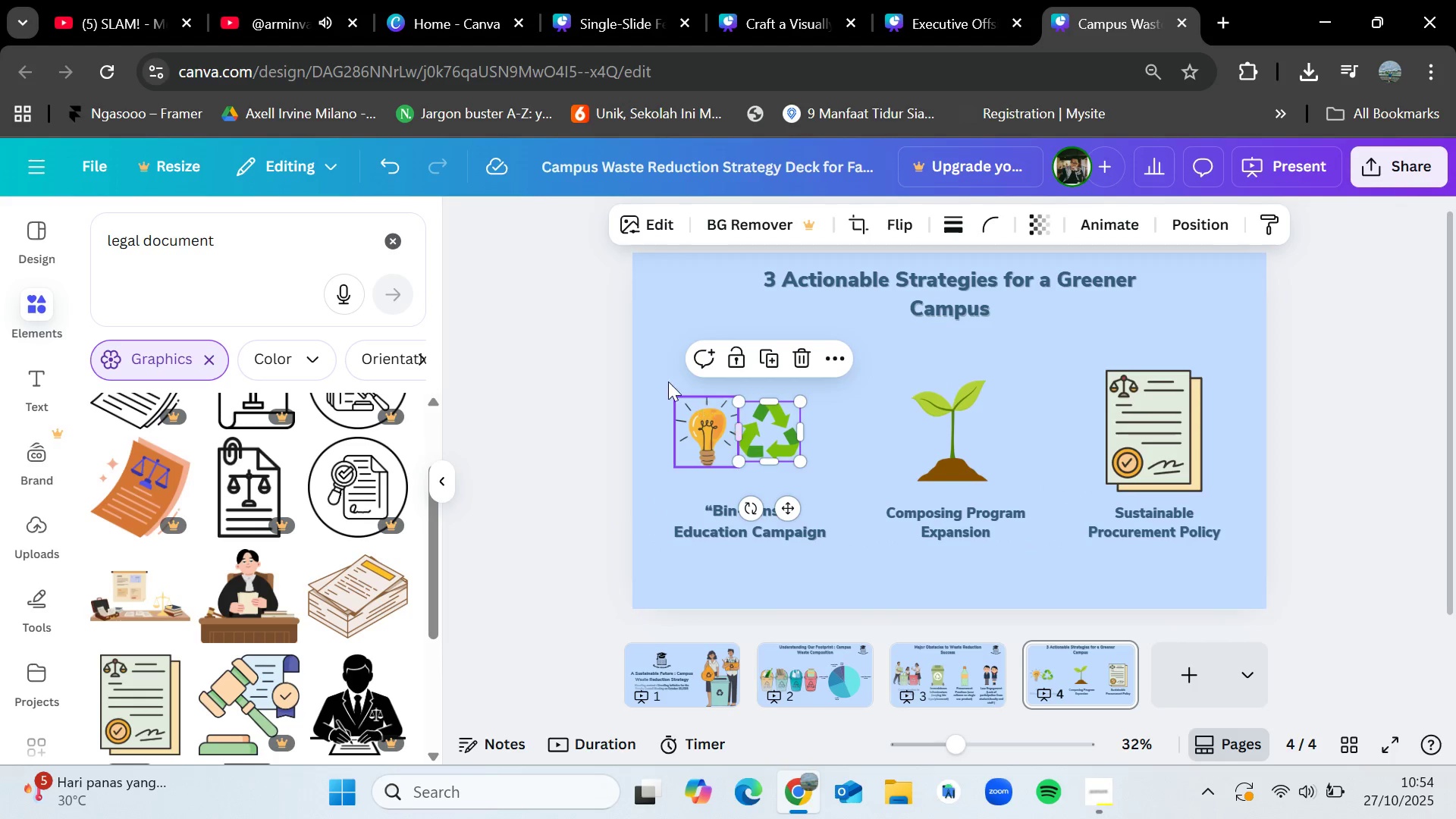 
left_click([666, 381])
 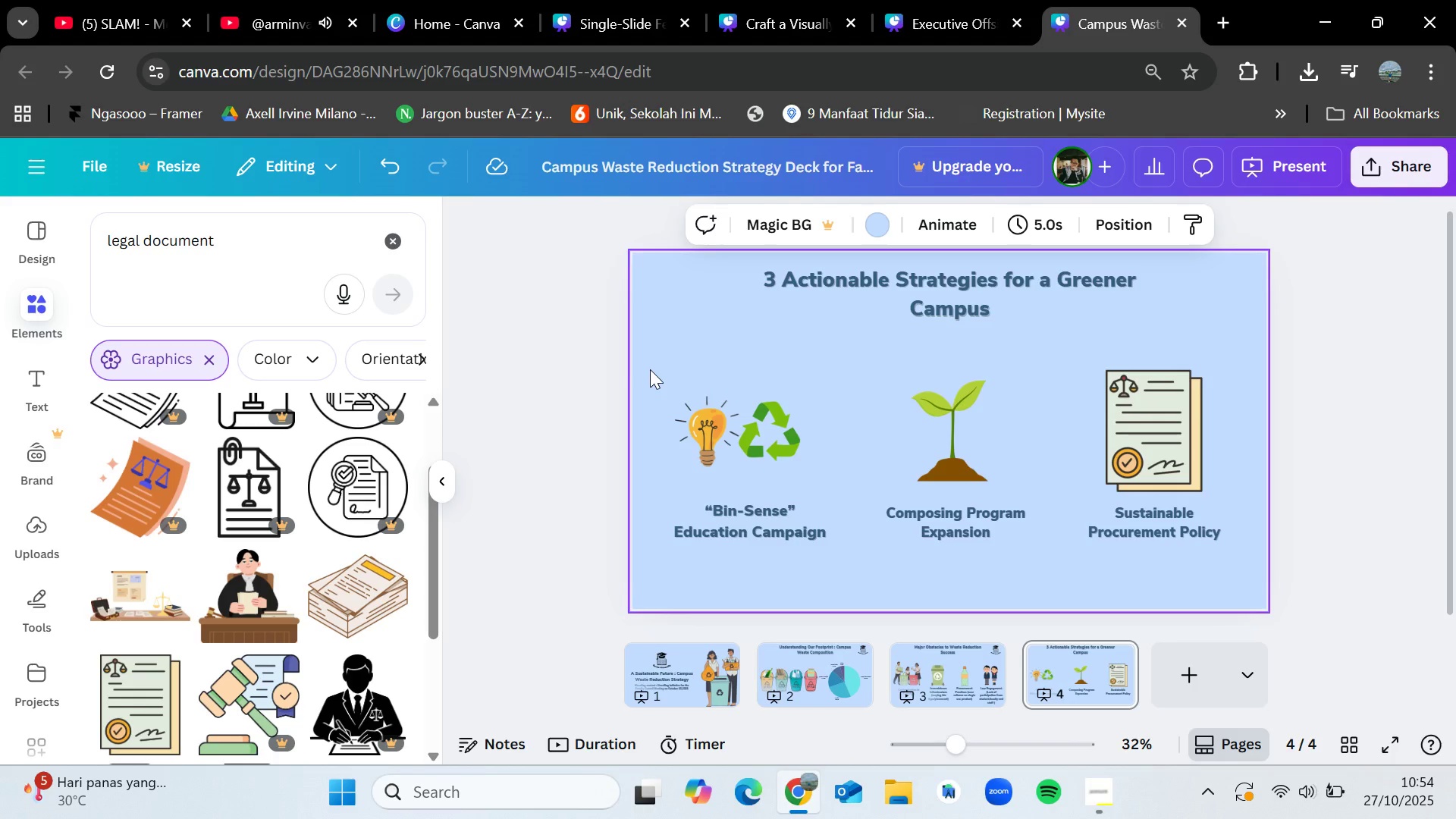 
left_click_drag(start_coordinate=[650, 369], to_coordinate=[831, 443])
 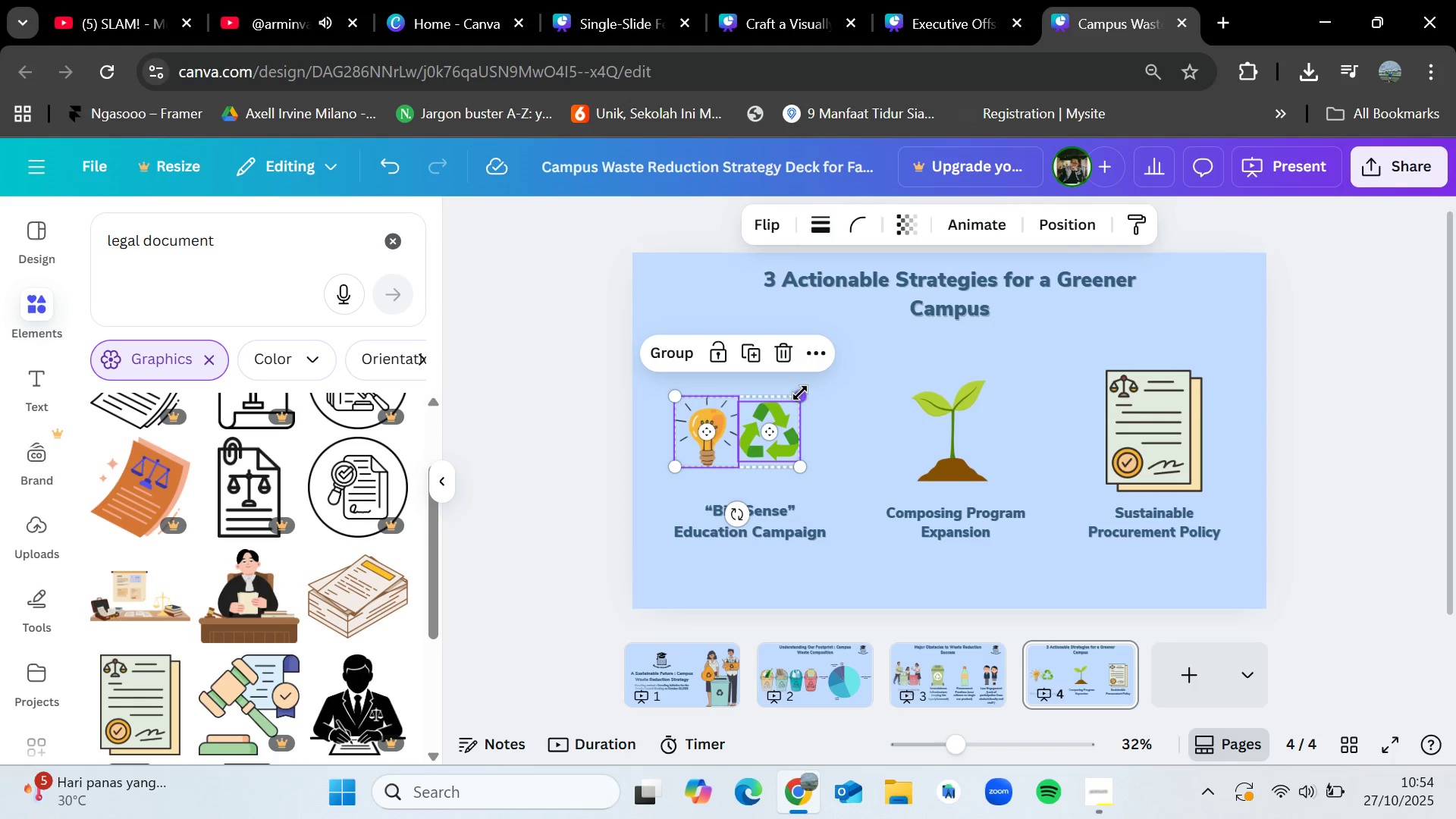 
left_click_drag(start_coordinate=[795, 394], to_coordinate=[839, 387])
 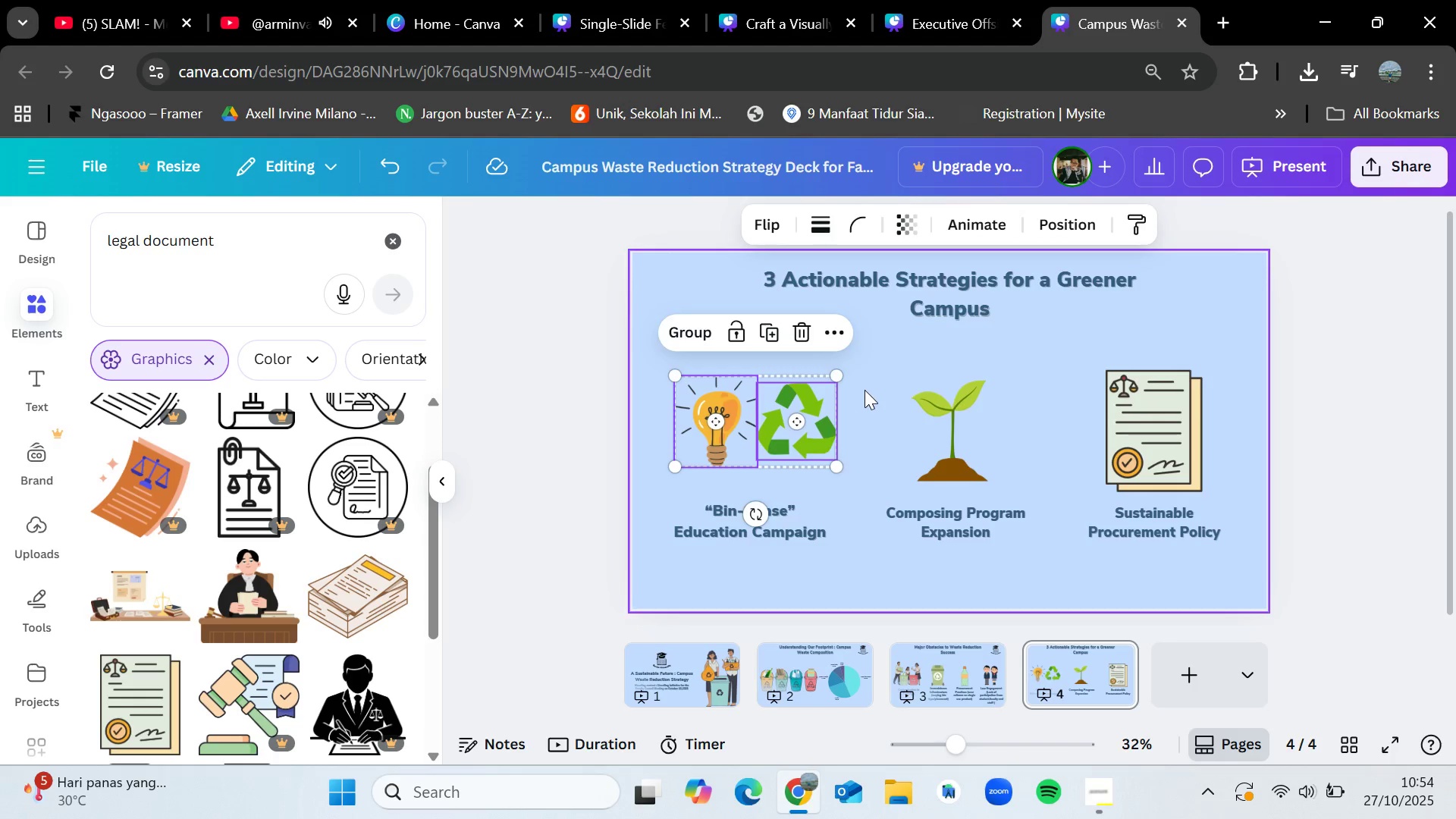 
left_click([864, 390])
 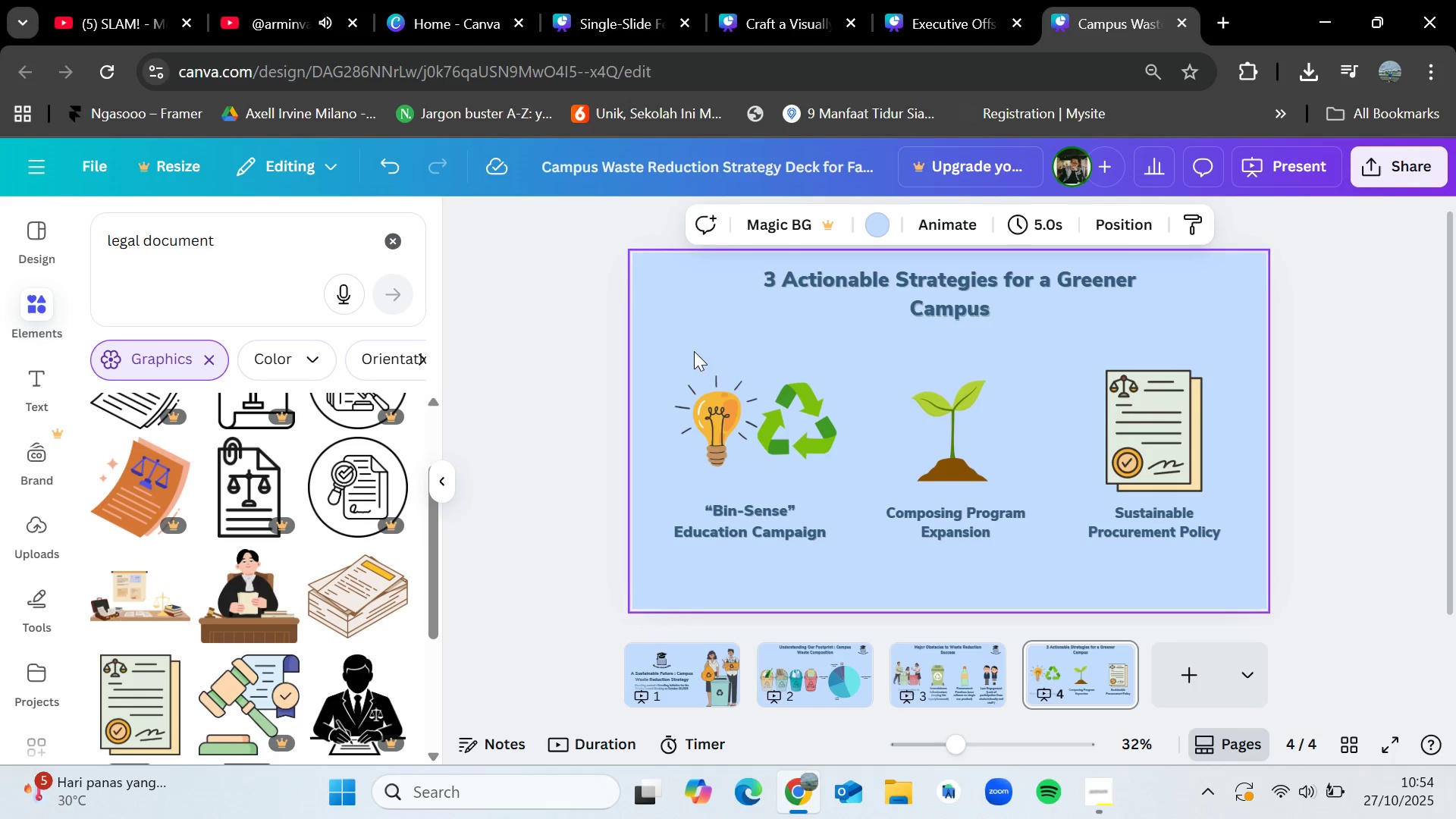 
left_click_drag(start_coordinate=[693, 351], to_coordinate=[821, 436])
 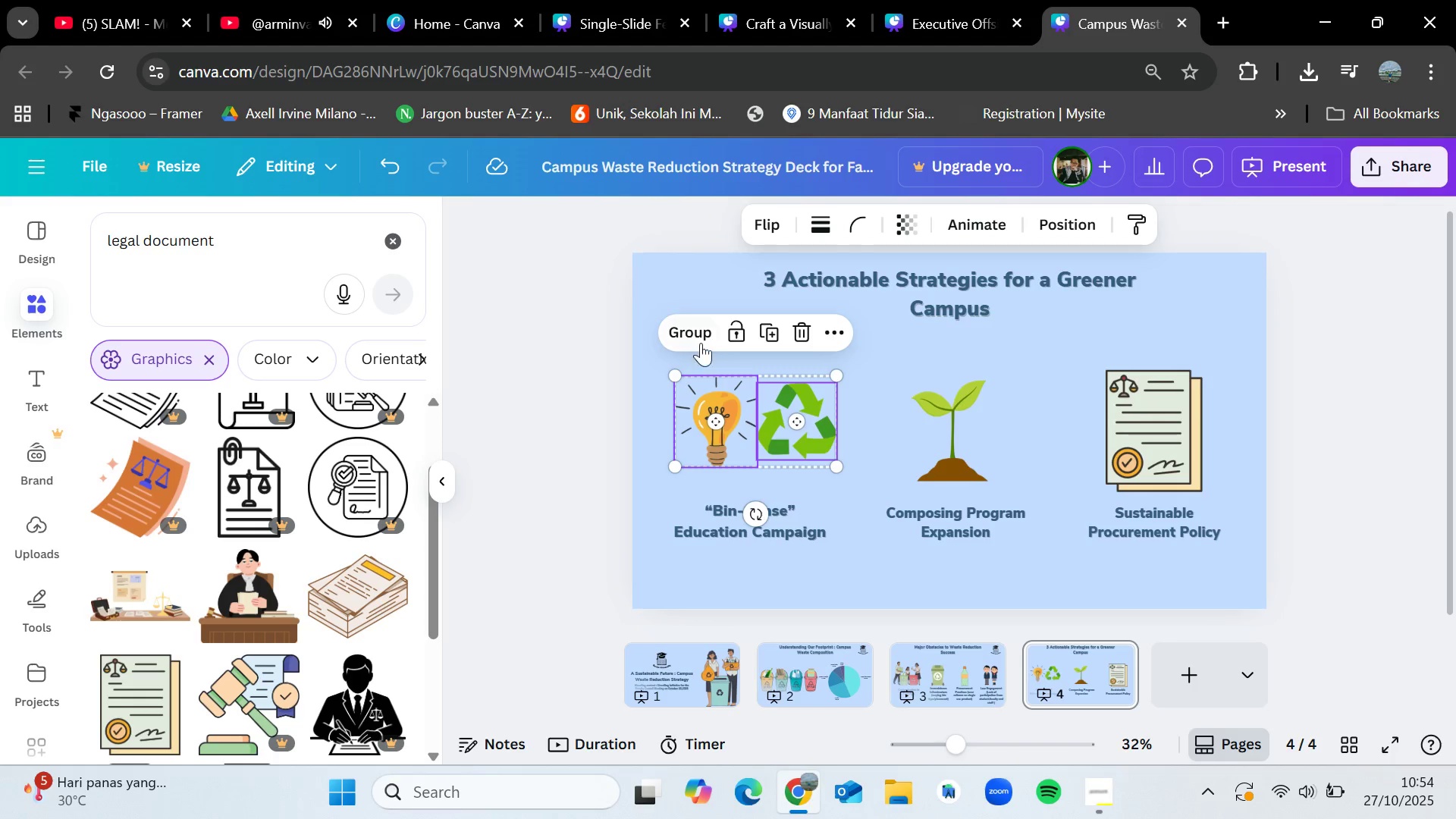 
left_click([700, 337])
 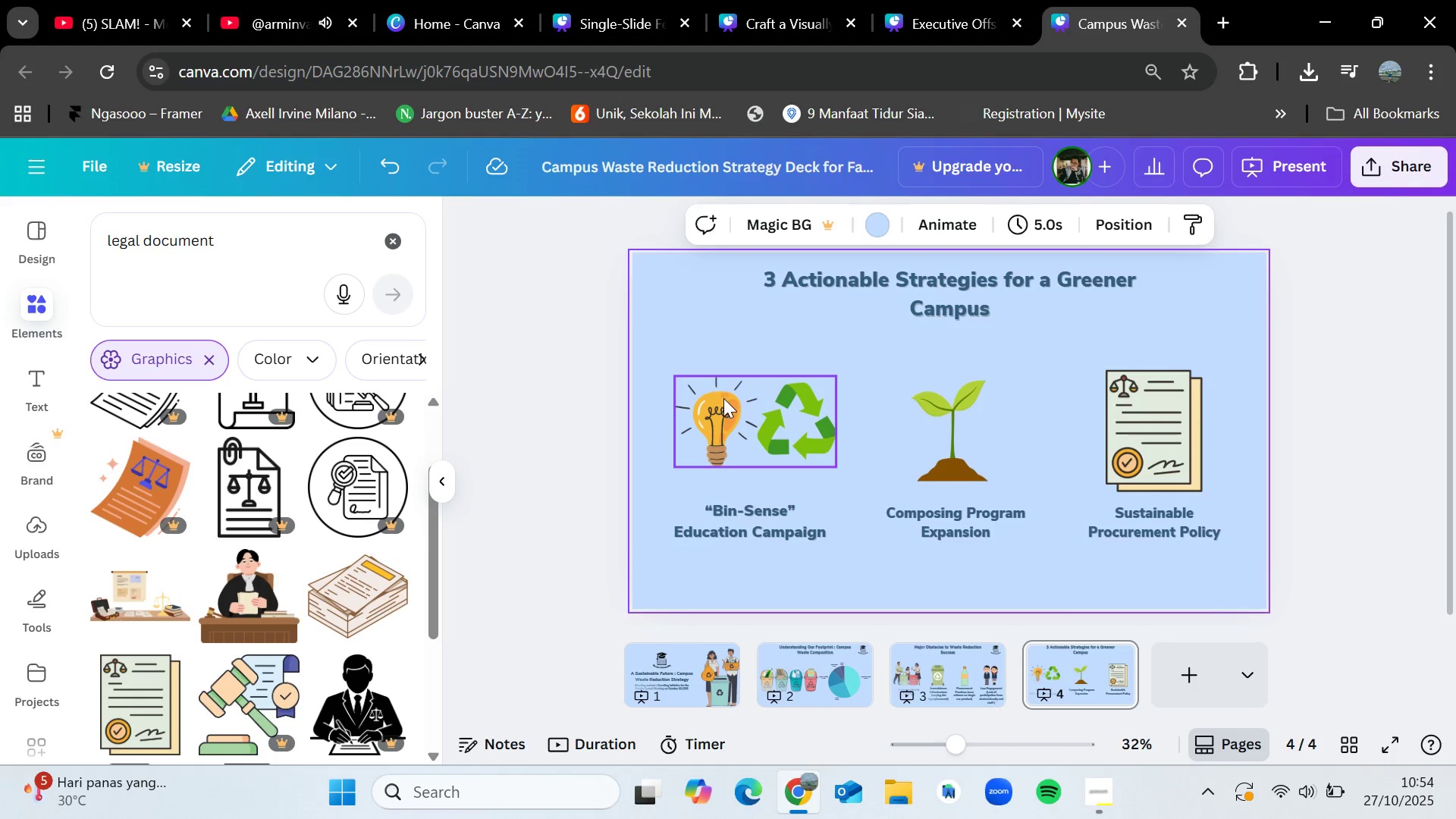 
left_click_drag(start_coordinate=[732, 403], to_coordinate=[730, 413])
 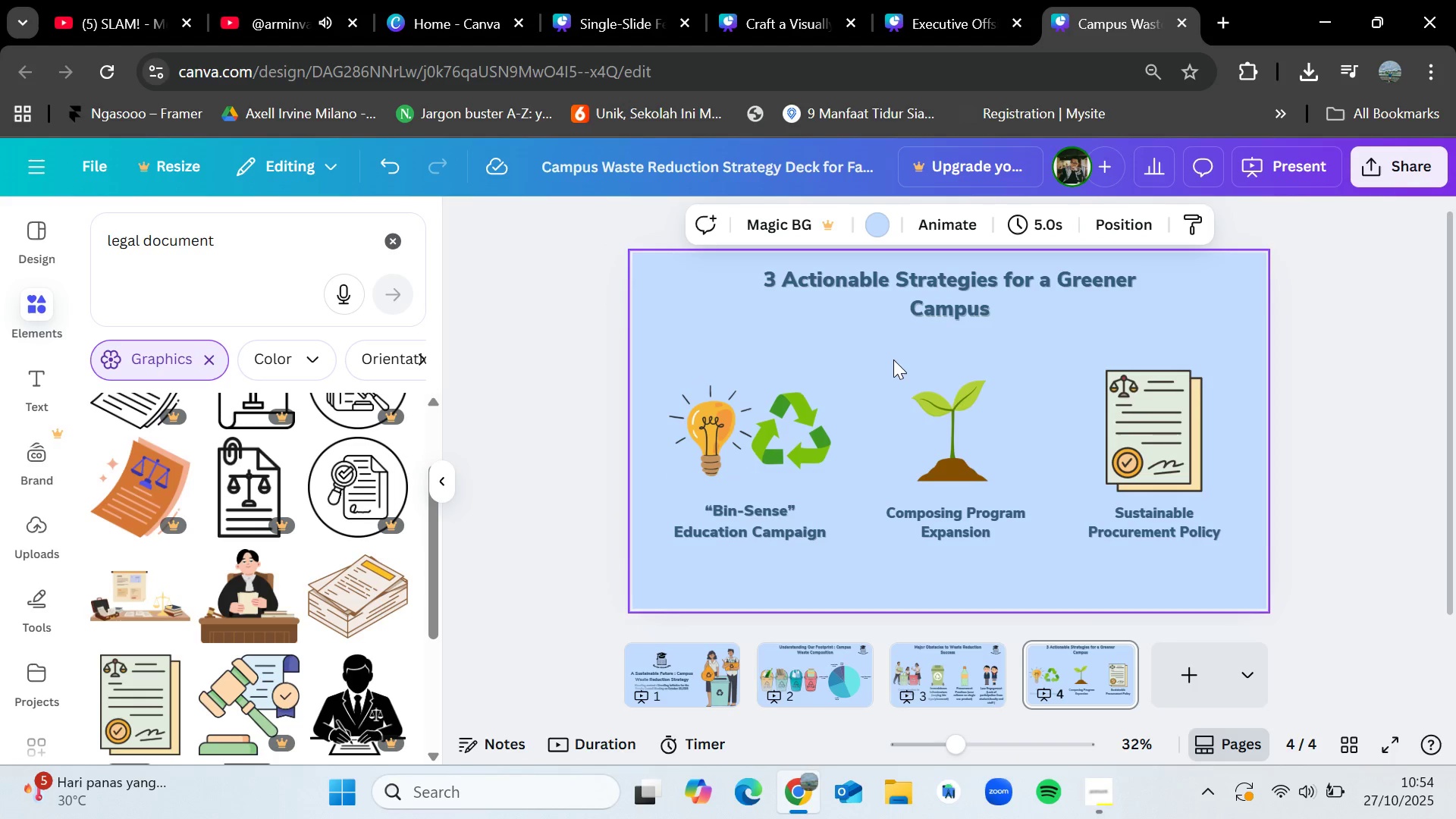 
left_click_drag(start_coordinate=[893, 361], to_coordinate=[981, 465])
 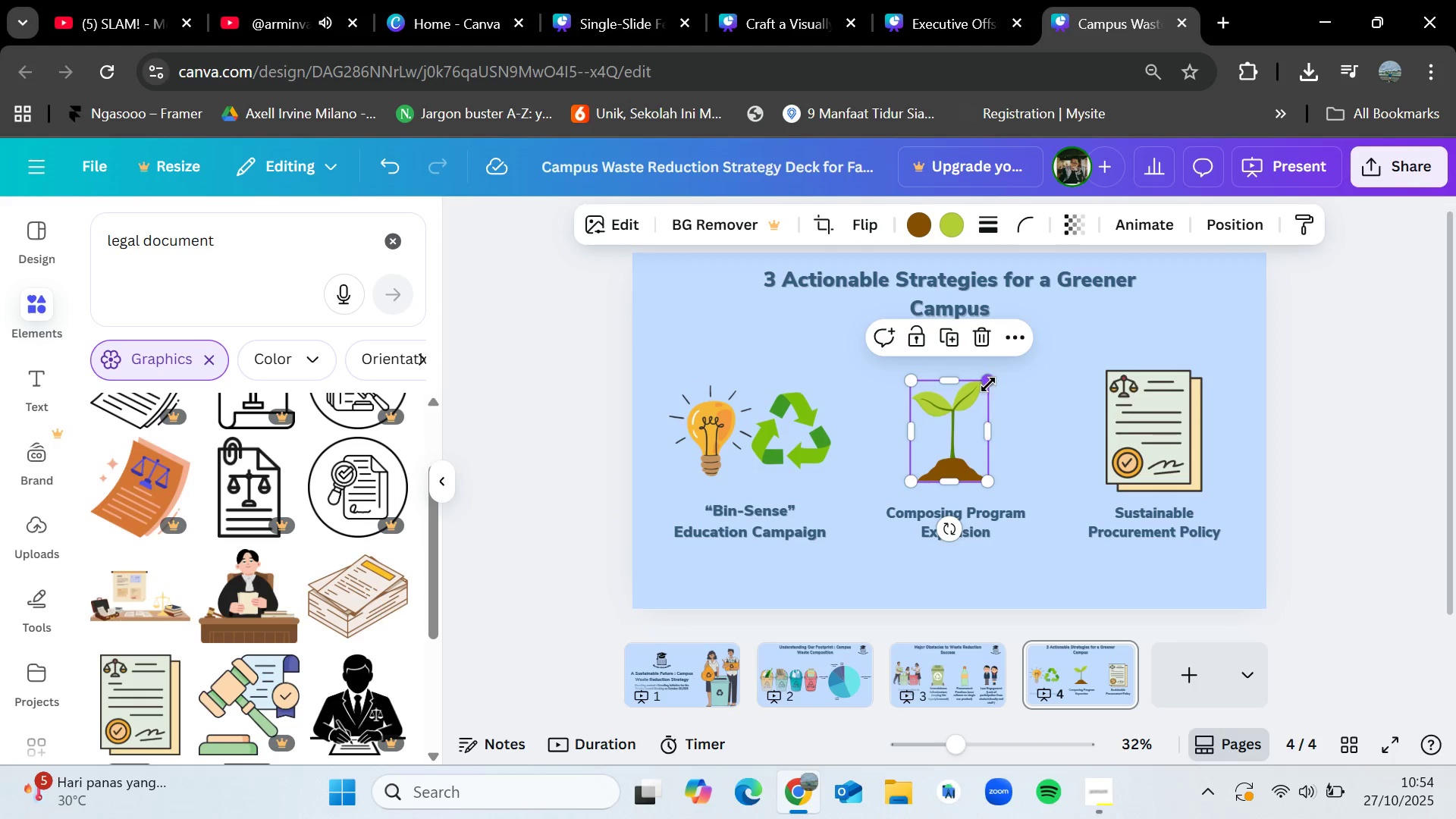 
left_click_drag(start_coordinate=[988, 384], to_coordinate=[1007, 379])
 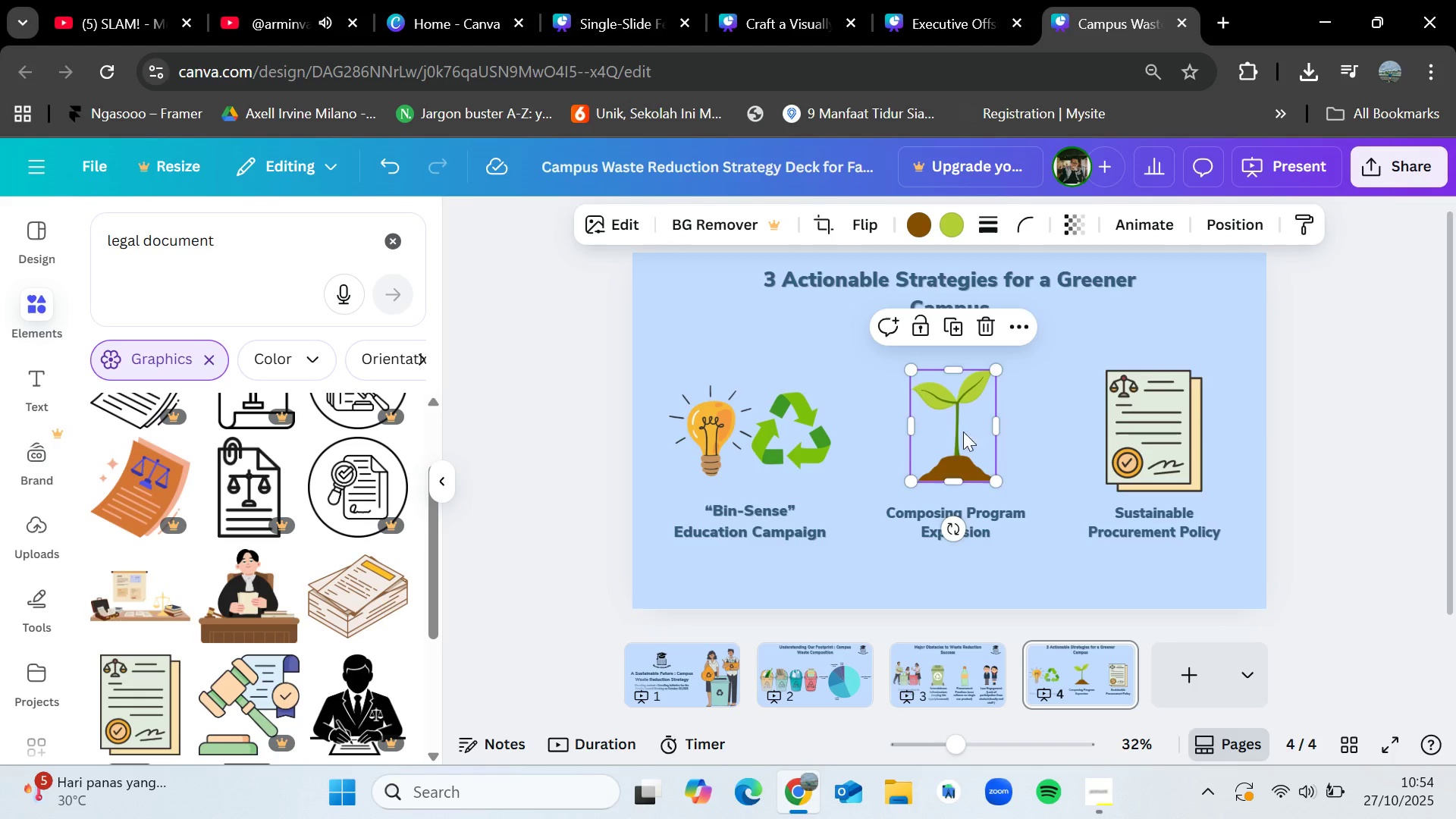 
left_click_drag(start_coordinate=[959, 428], to_coordinate=[971, 435])
 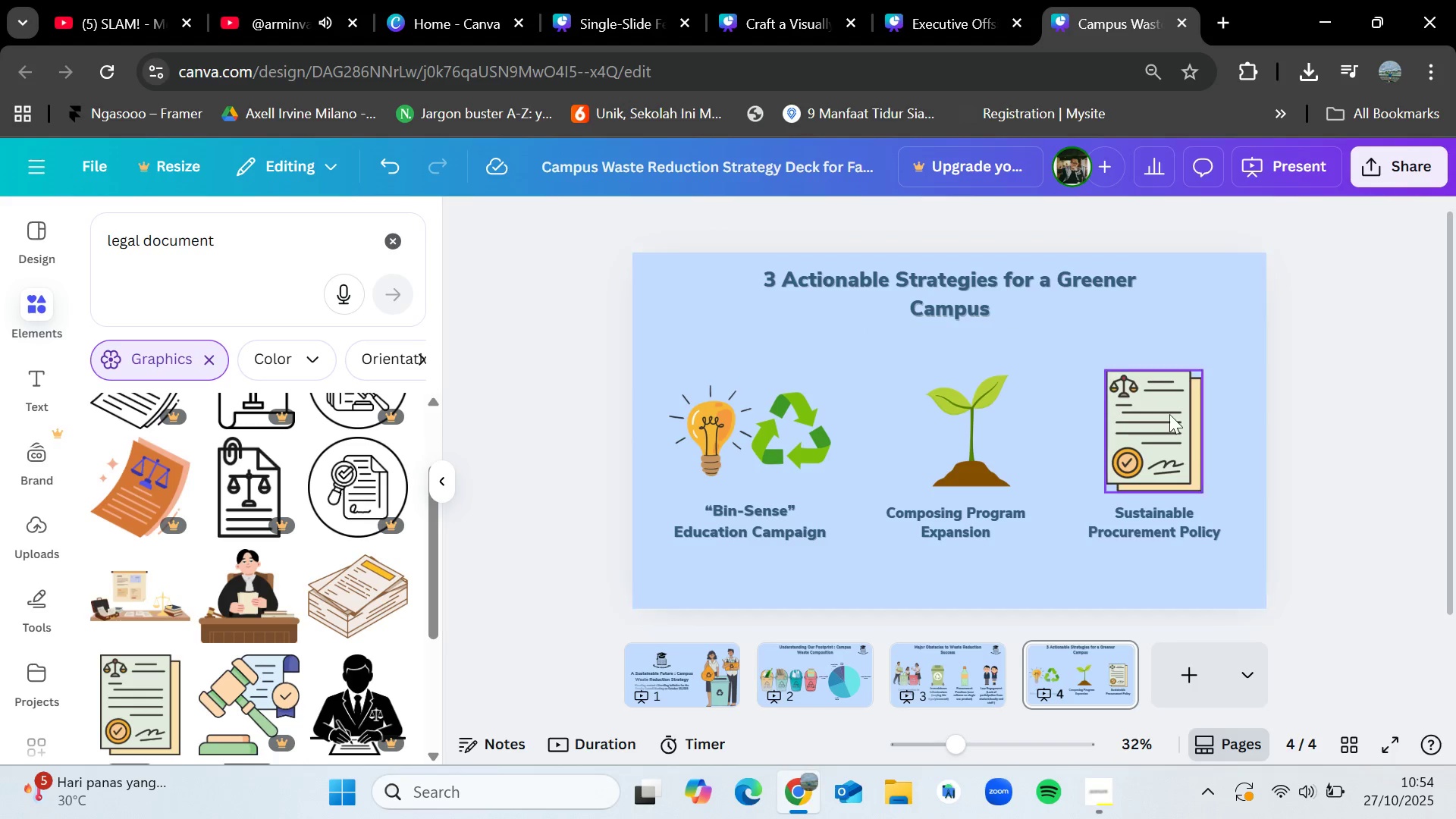 
double_click([1166, 416])
 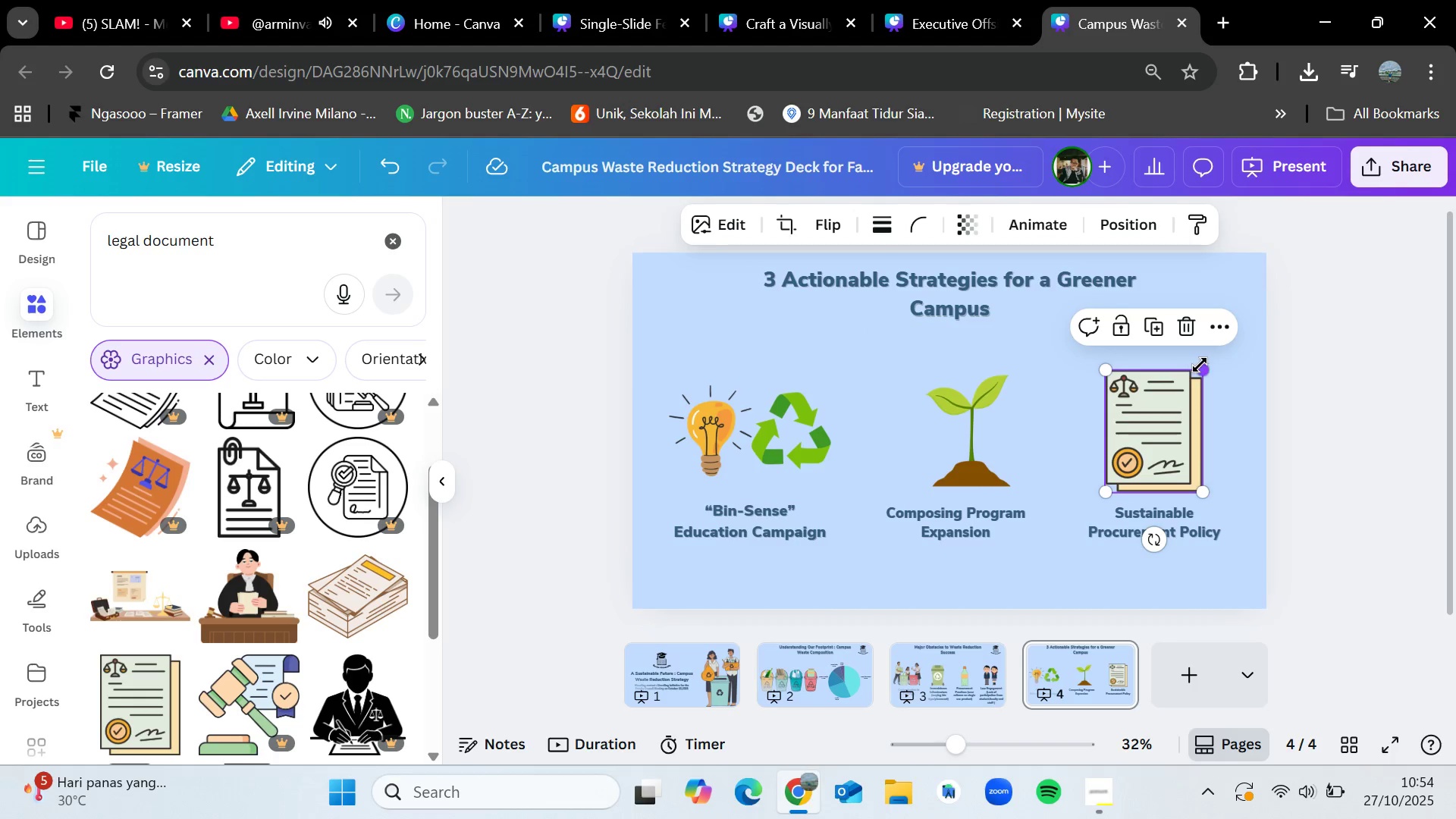 
left_click_drag(start_coordinate=[1200, 366], to_coordinate=[1207, 366])
 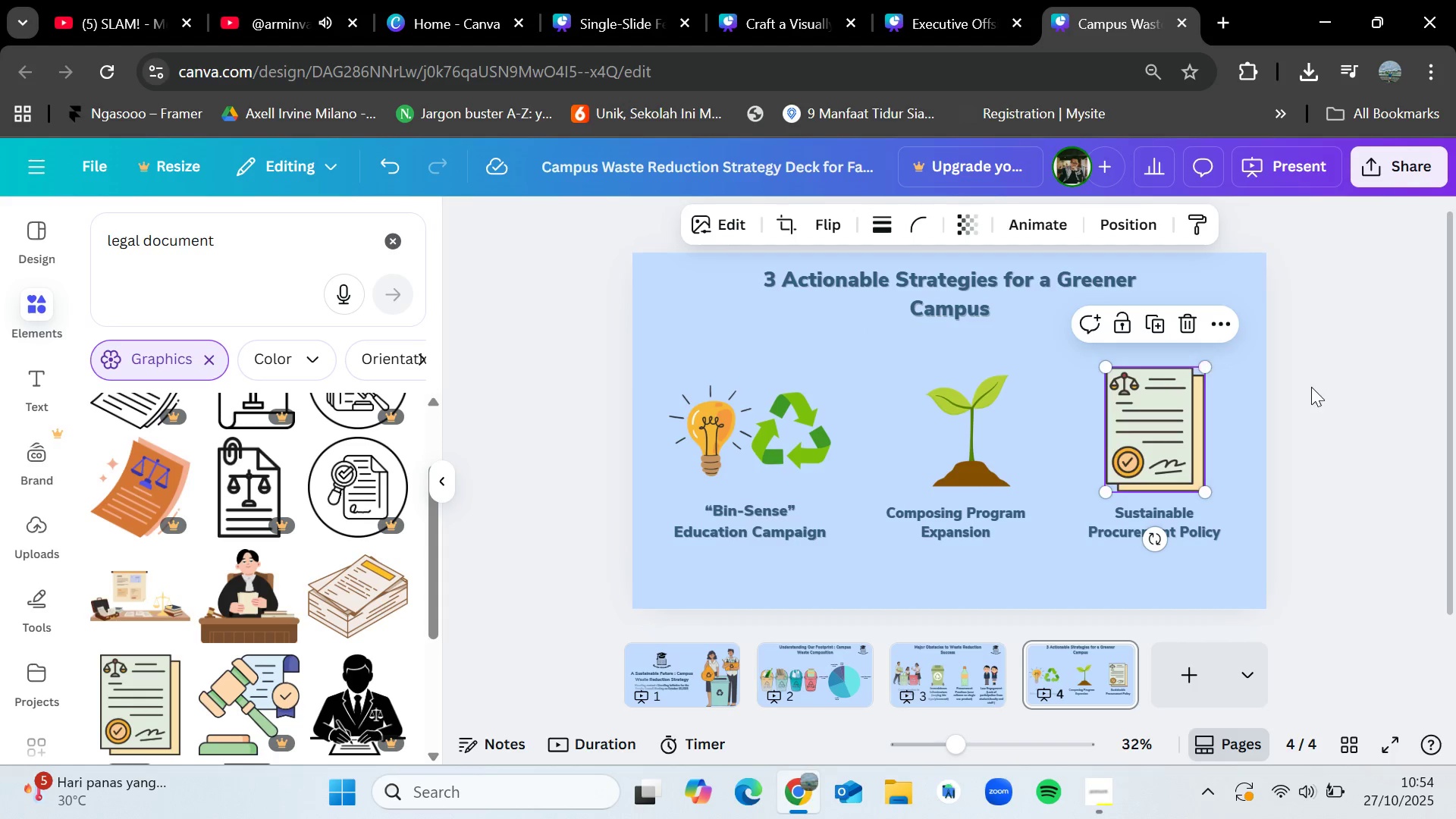 
left_click([1311, 387])
 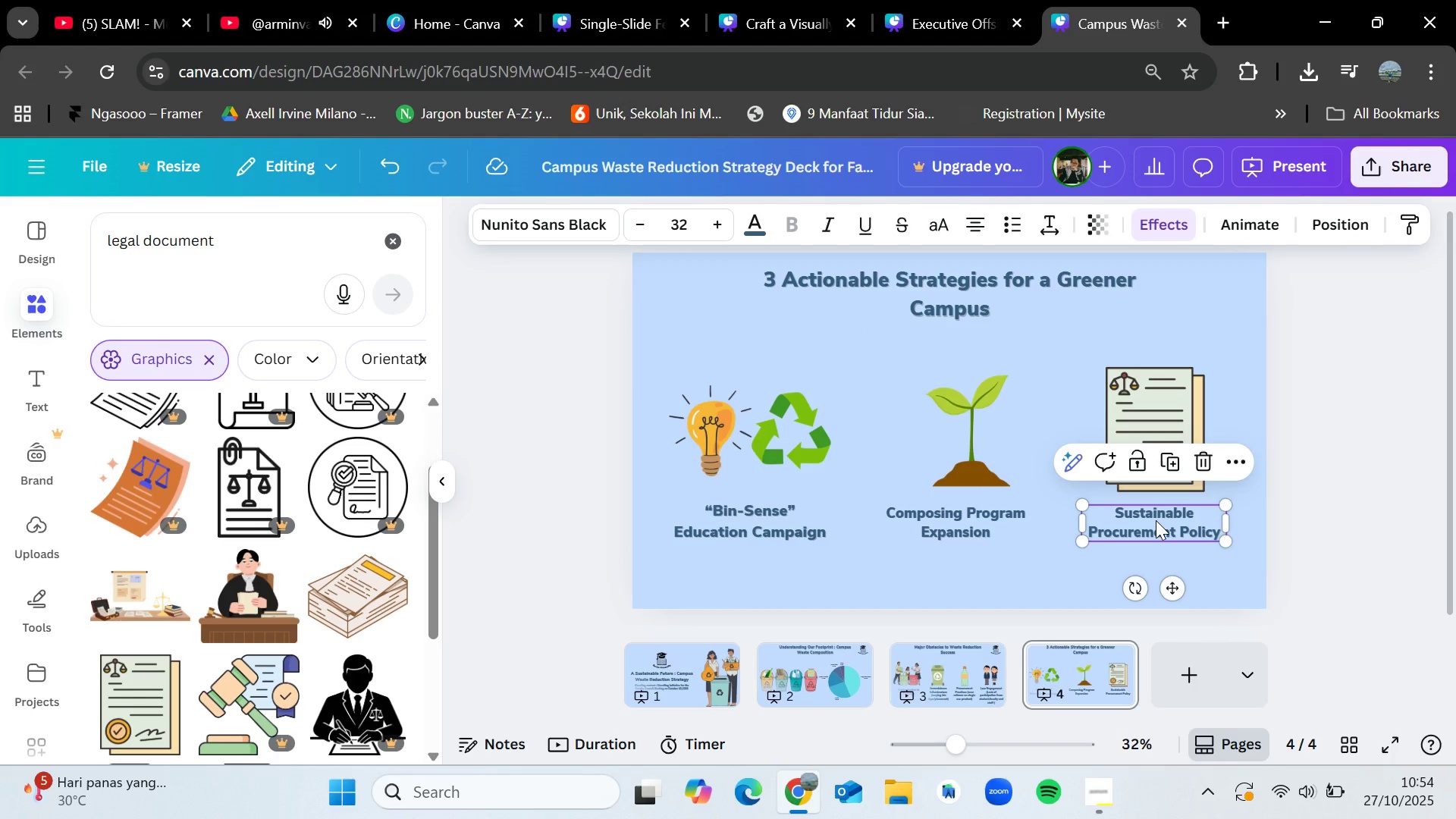 
left_click([1156, 520])
 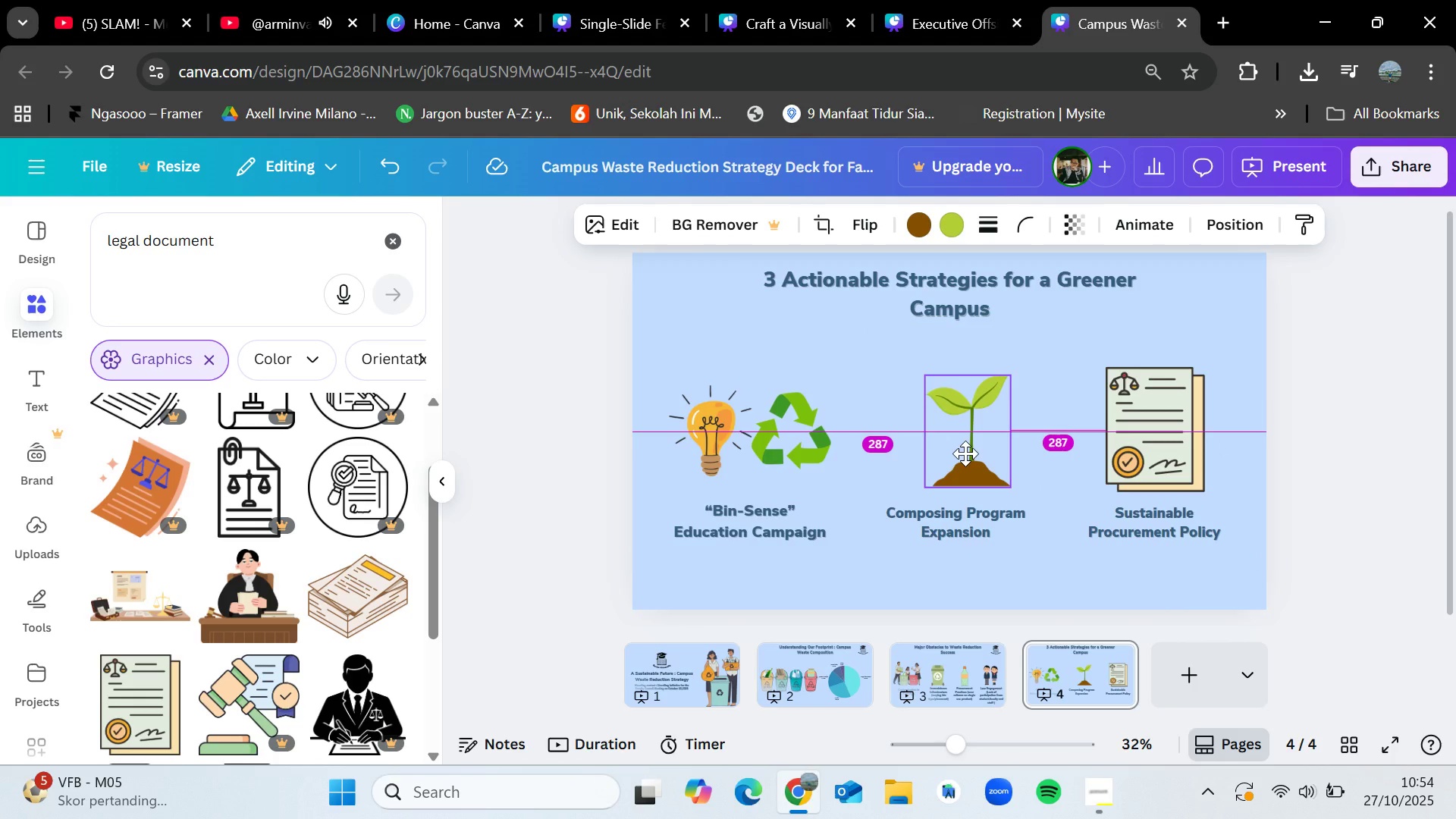 
left_click([1315, 442])
 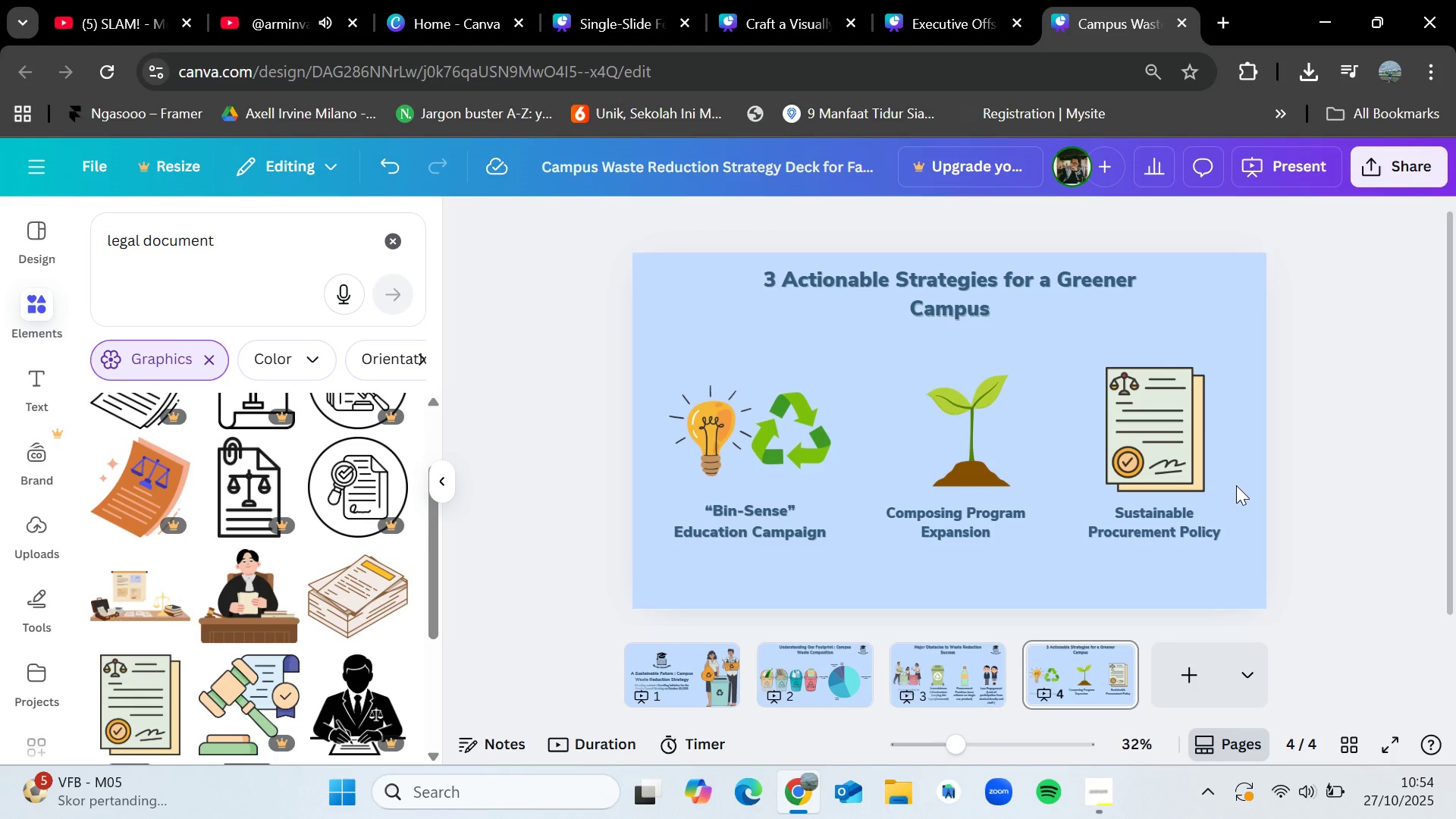 
left_click_drag(start_coordinate=[673, 351], to_coordinate=[1204, 541])
 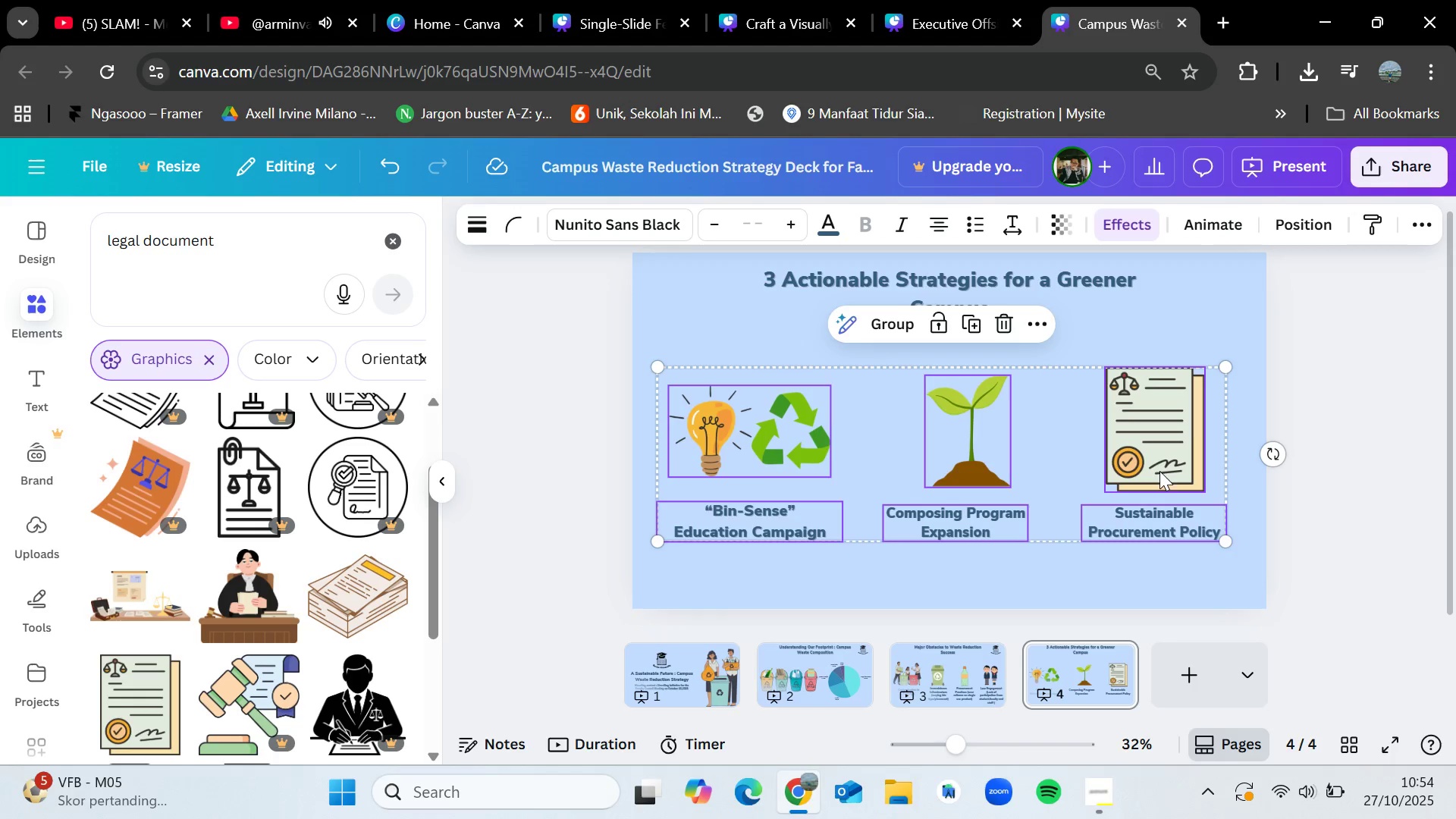 
left_click_drag(start_coordinate=[1153, 467], to_coordinate=[1166, 467])
 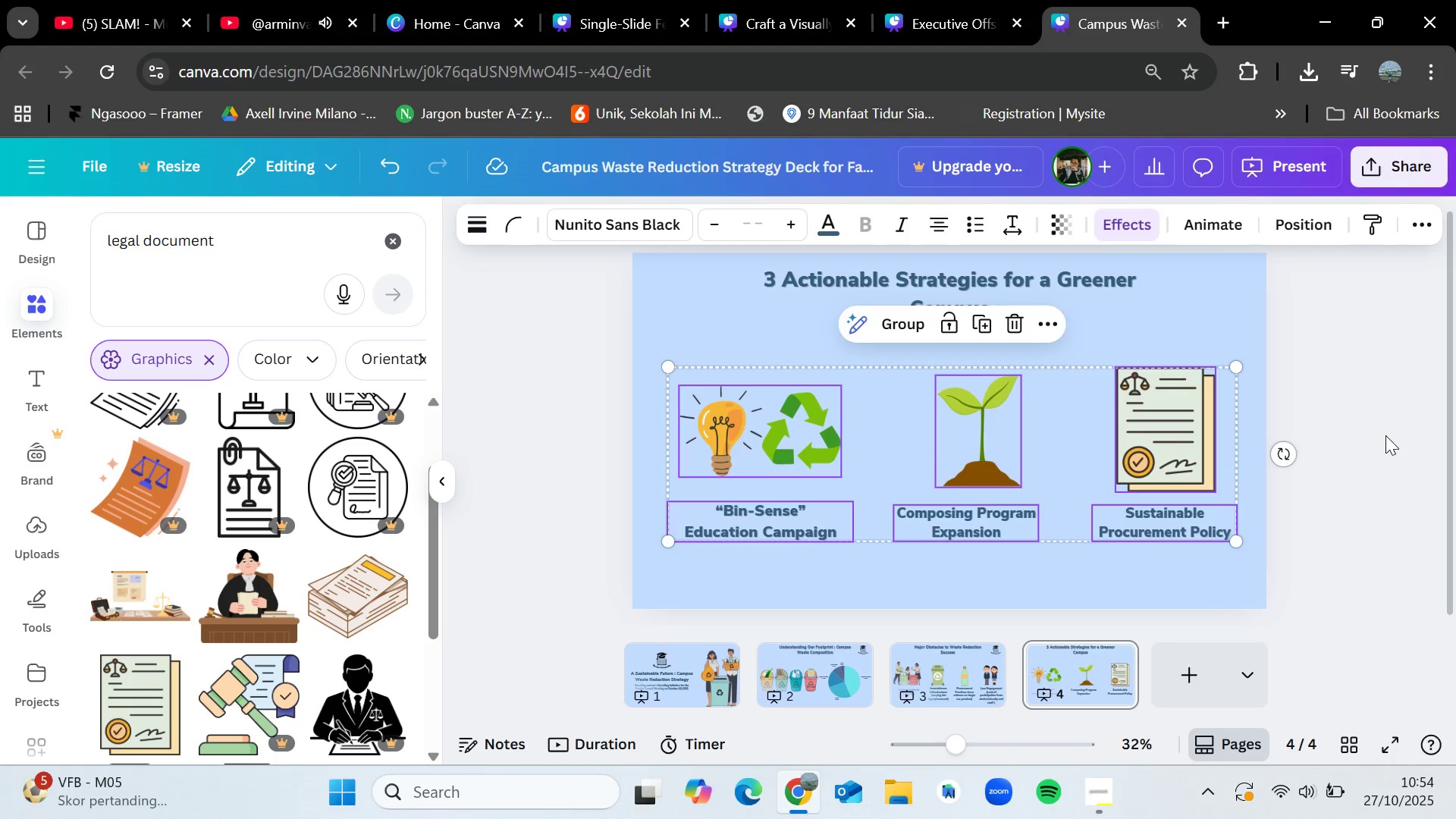 
left_click([1388, 435])
 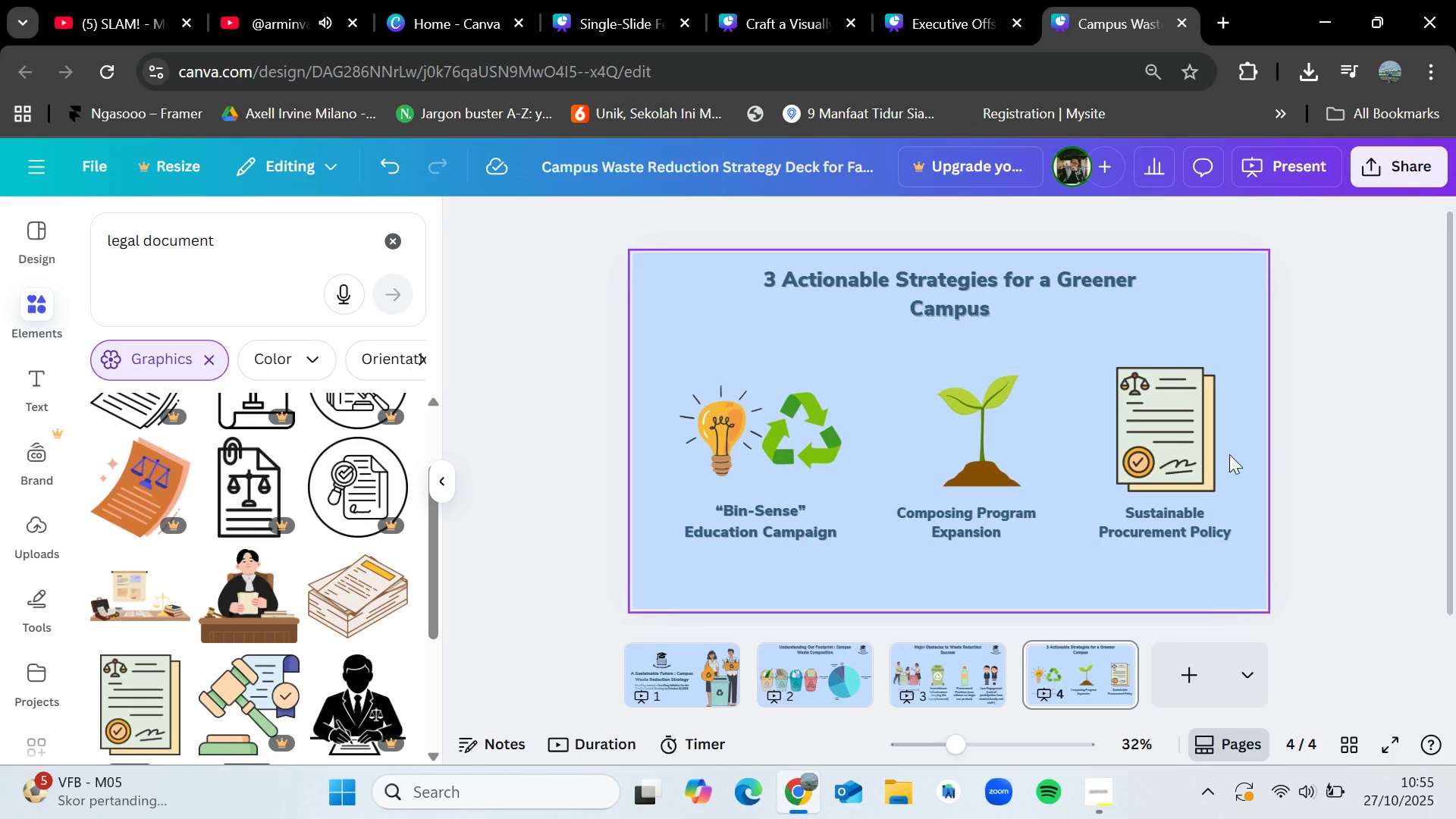 
wait(11.11)
 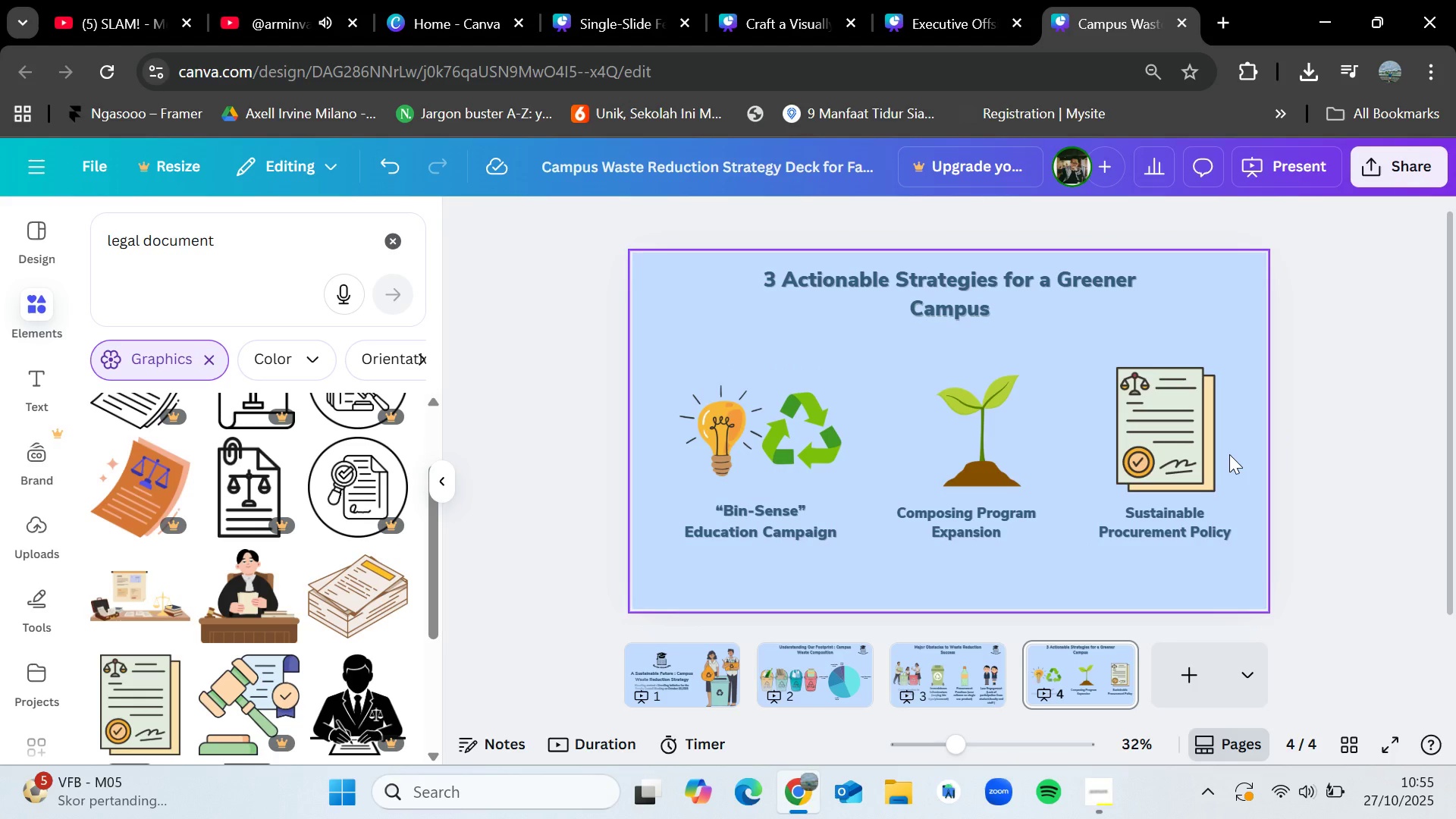 
key(VolumeDown)
 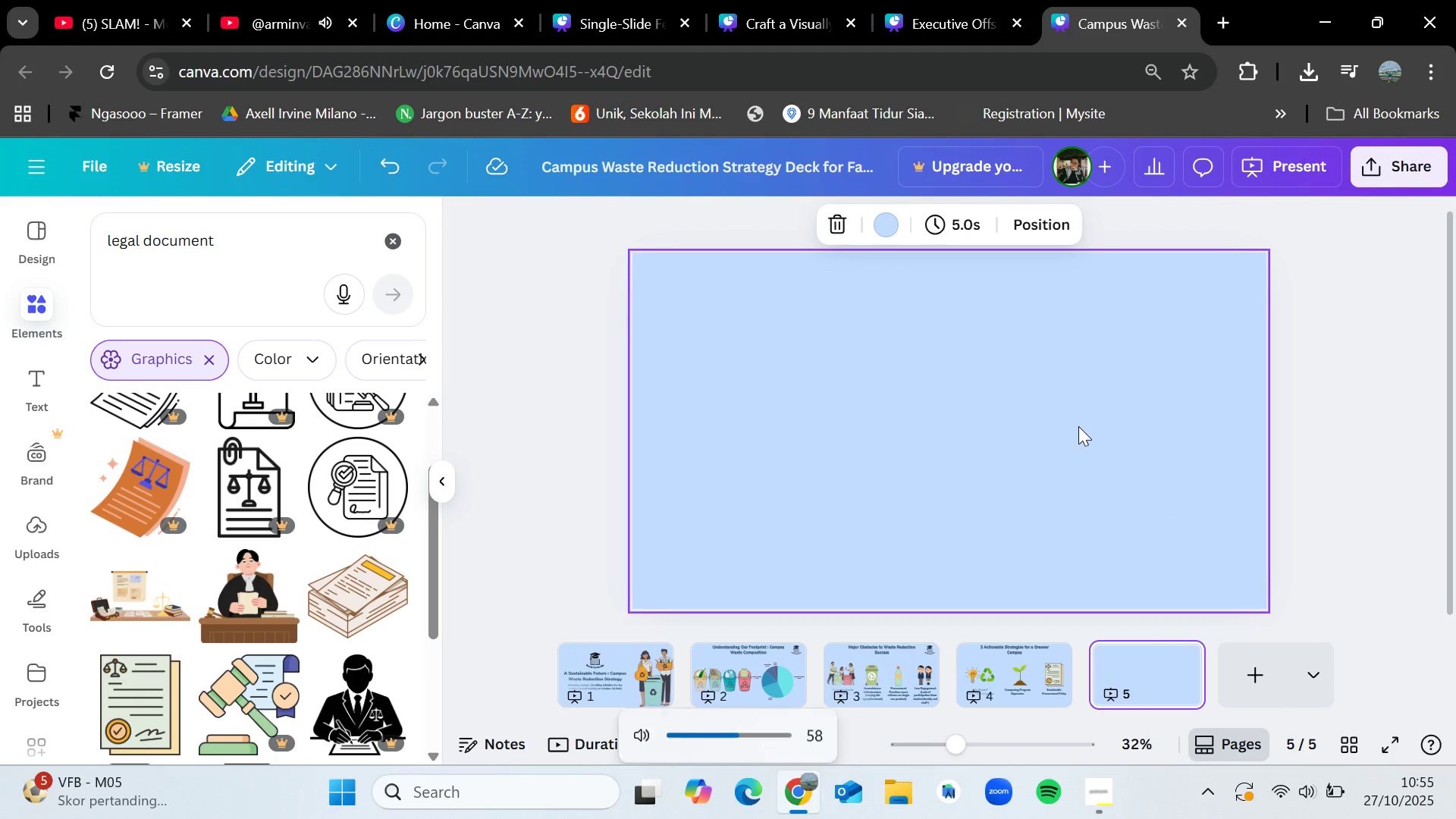 
key(VolumeDown)
 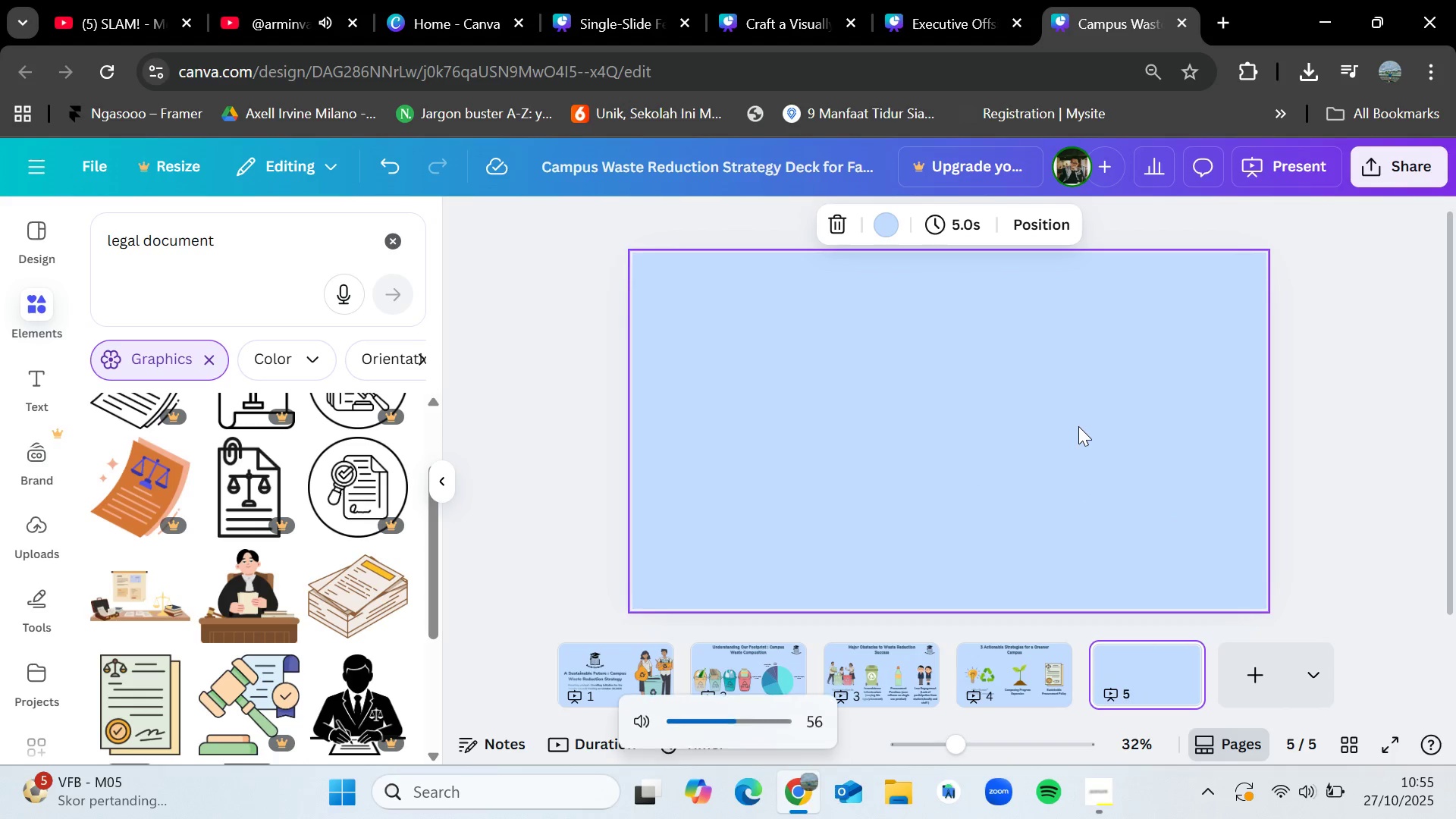 
key(VolumeDown)
 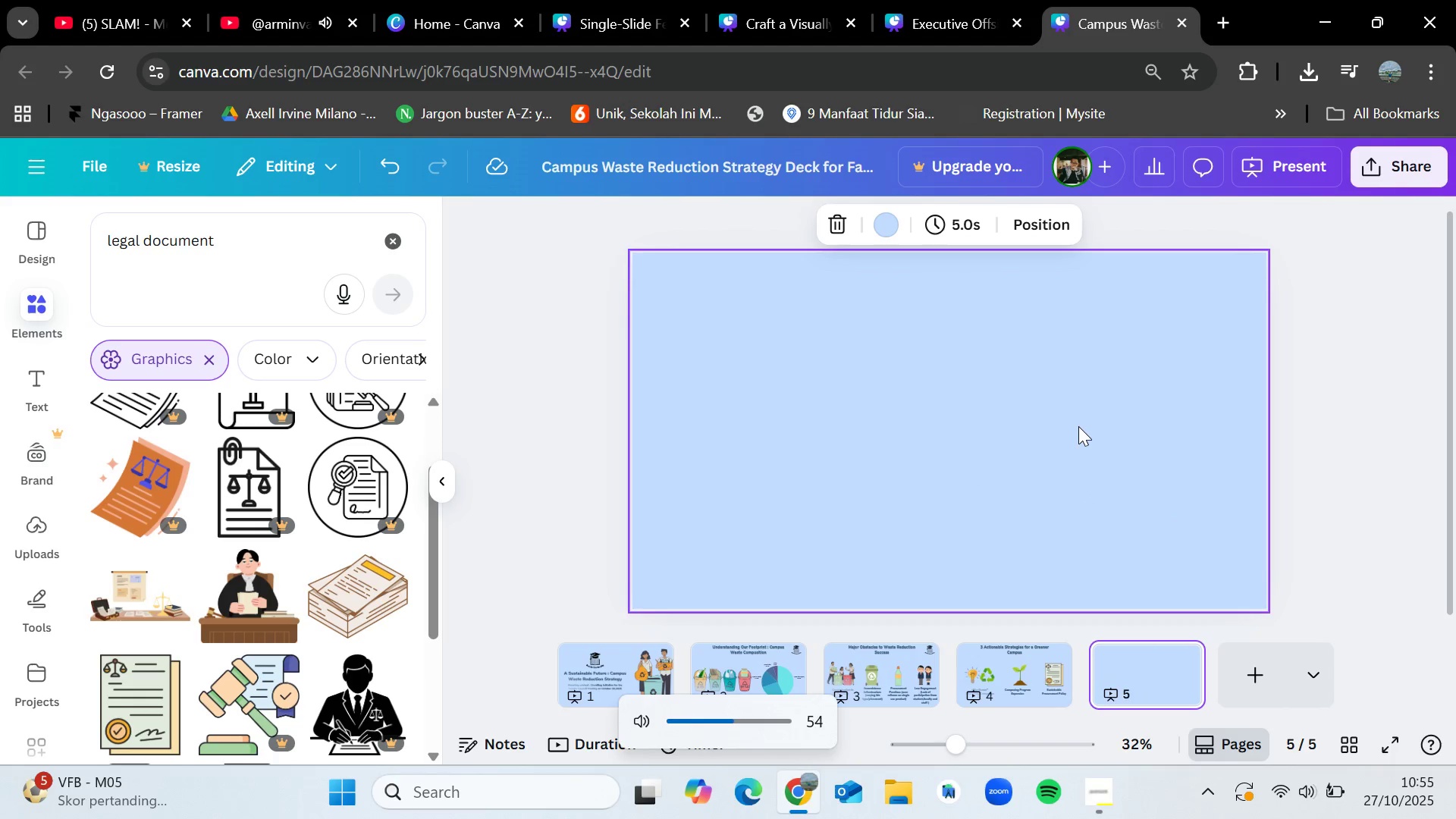 
key(VolumeDown)
 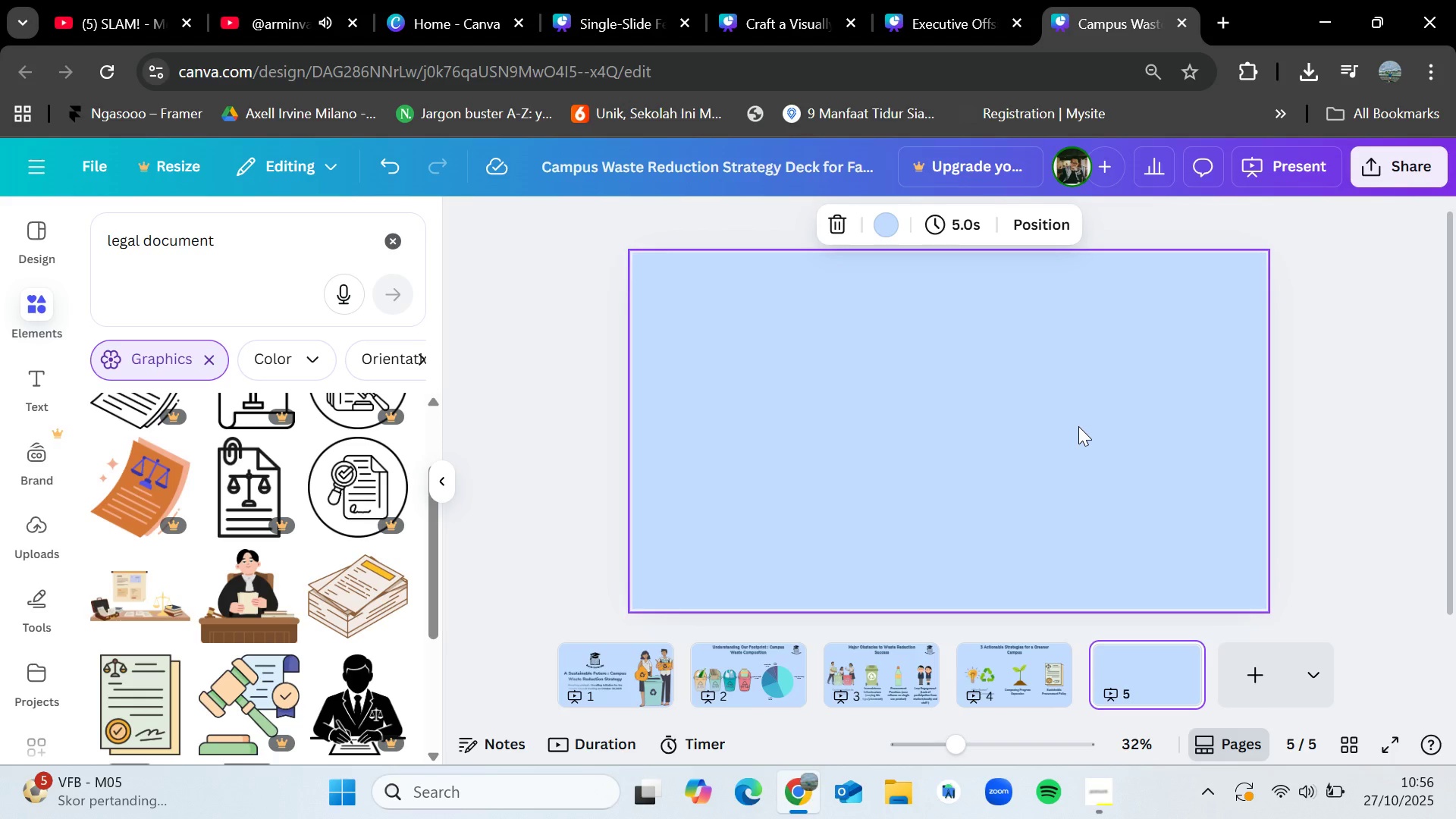 
wait(102.14)
 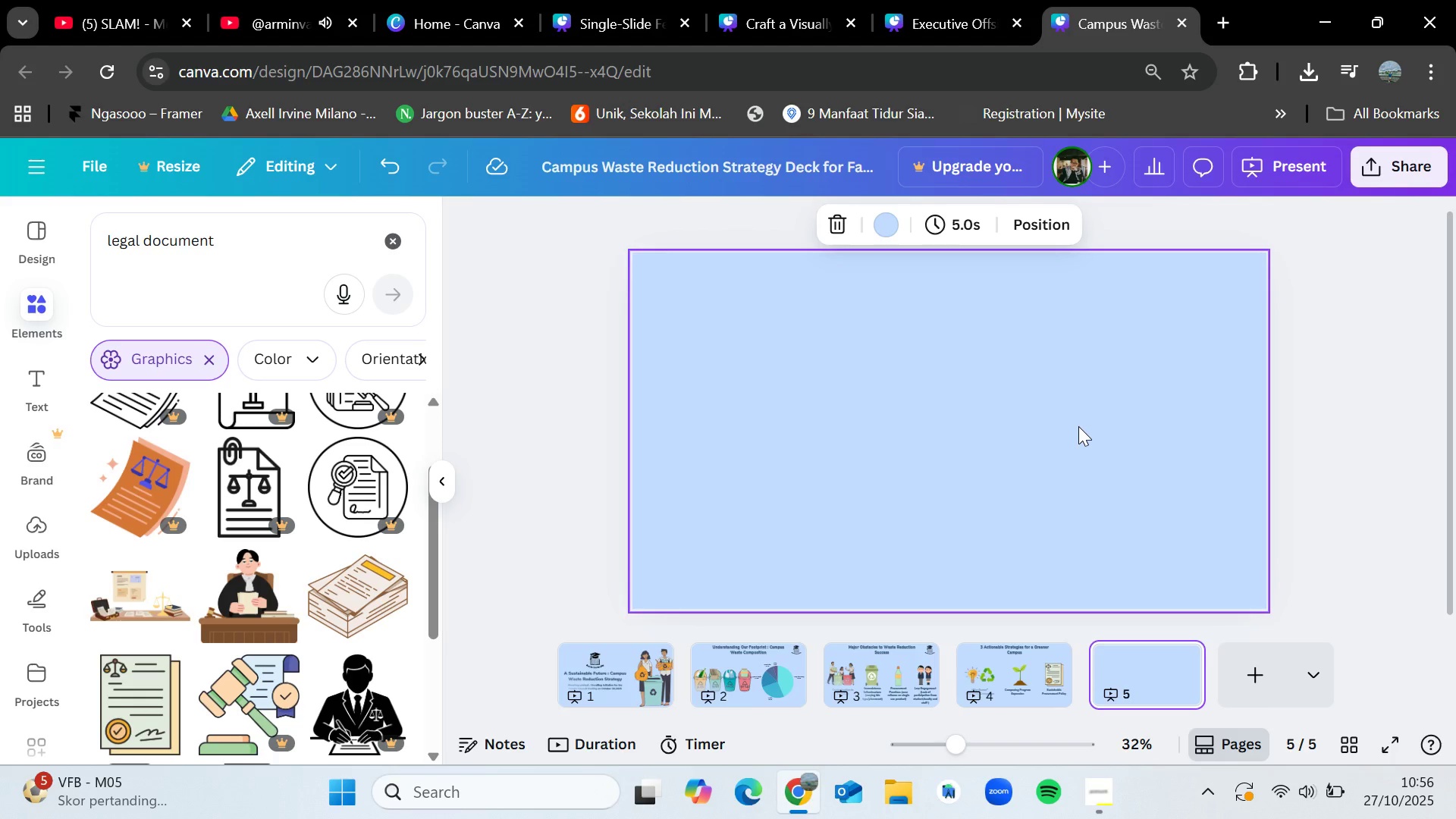 
left_click_drag(start_coordinate=[967, 664], to_coordinate=[961, 657])
 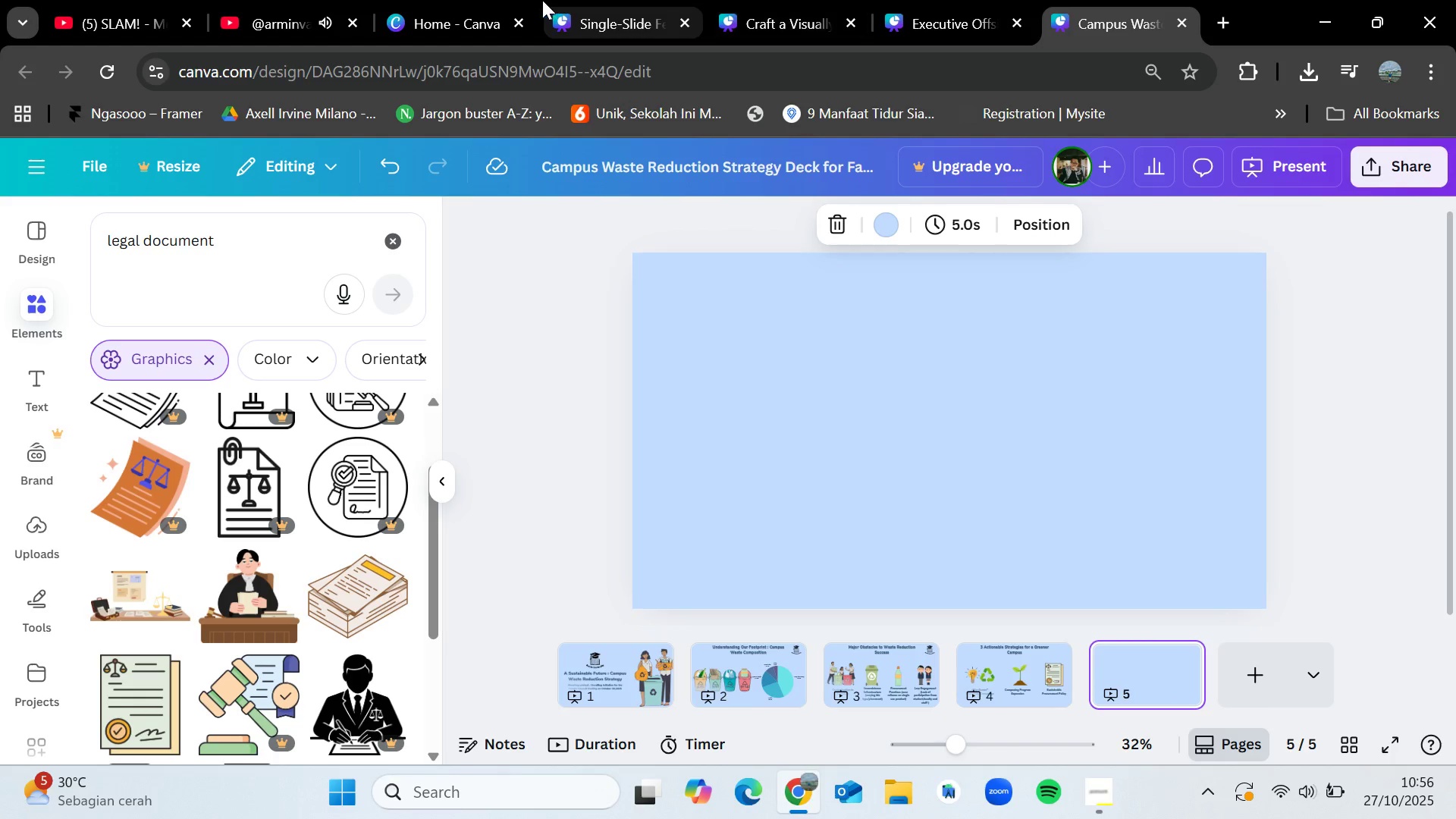 
left_click([428, 0])
 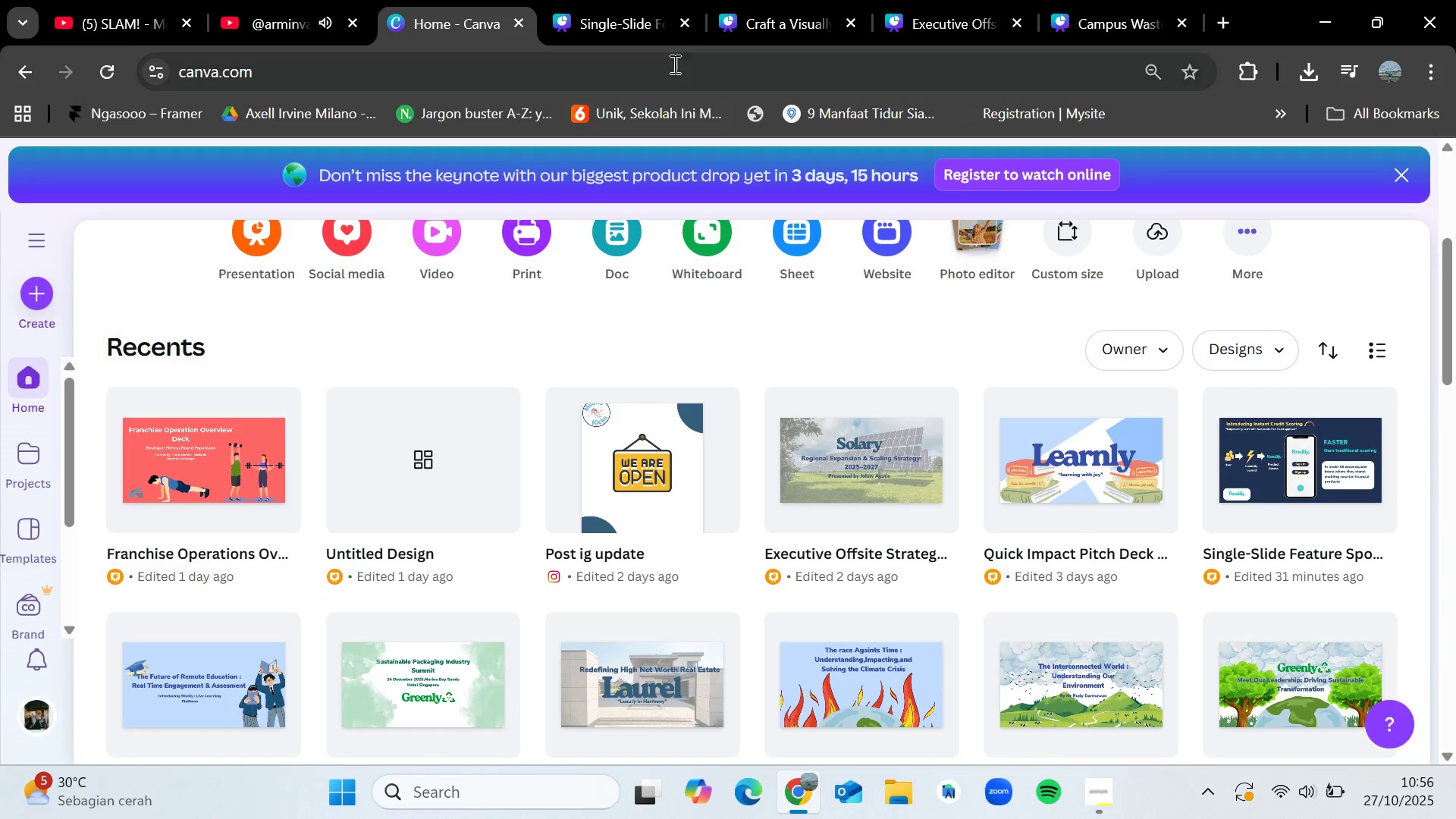 
left_click([685, 21])
 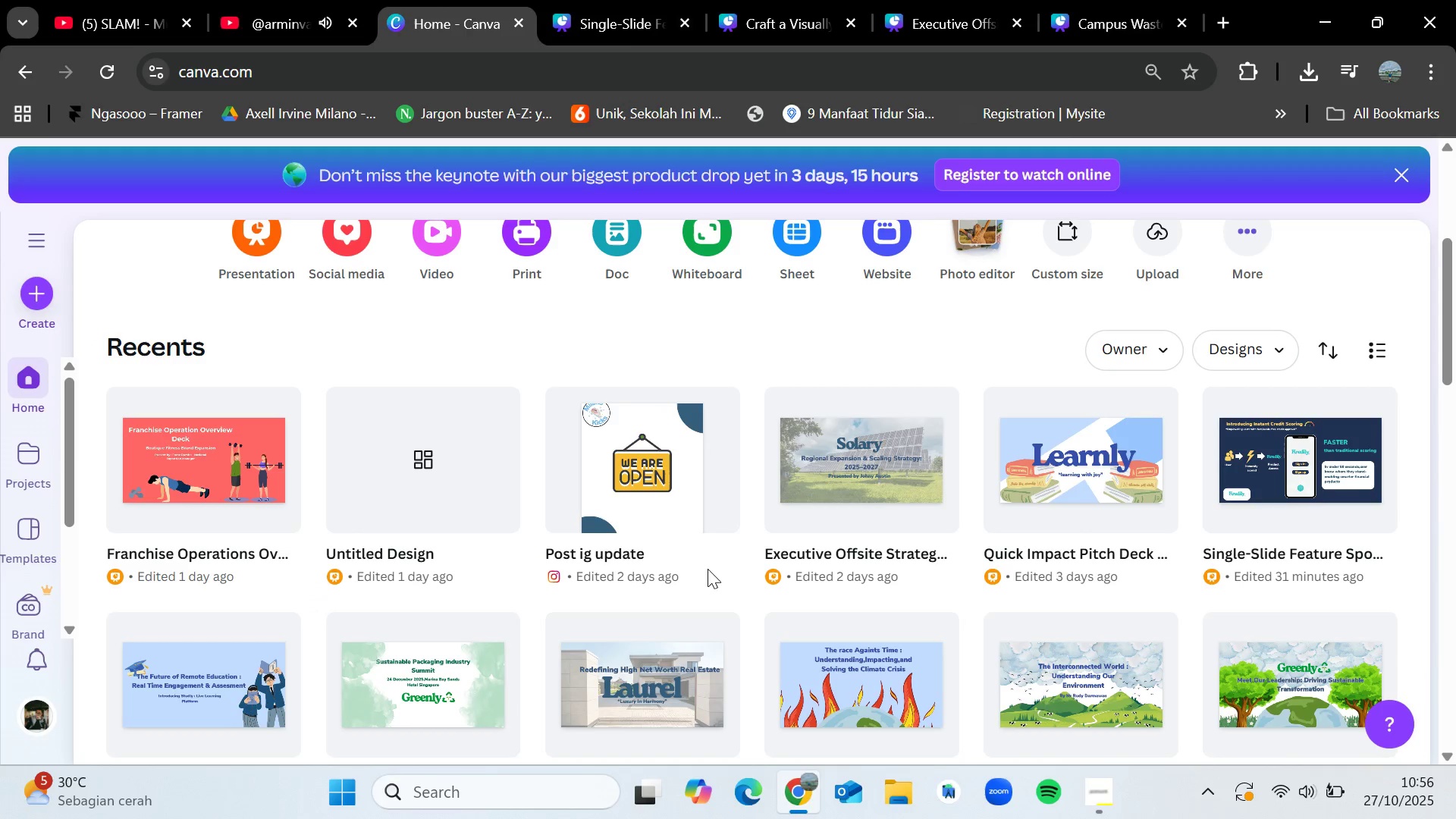 
scroll: coordinate [708, 569], scroll_direction: down, amount: 1.0
 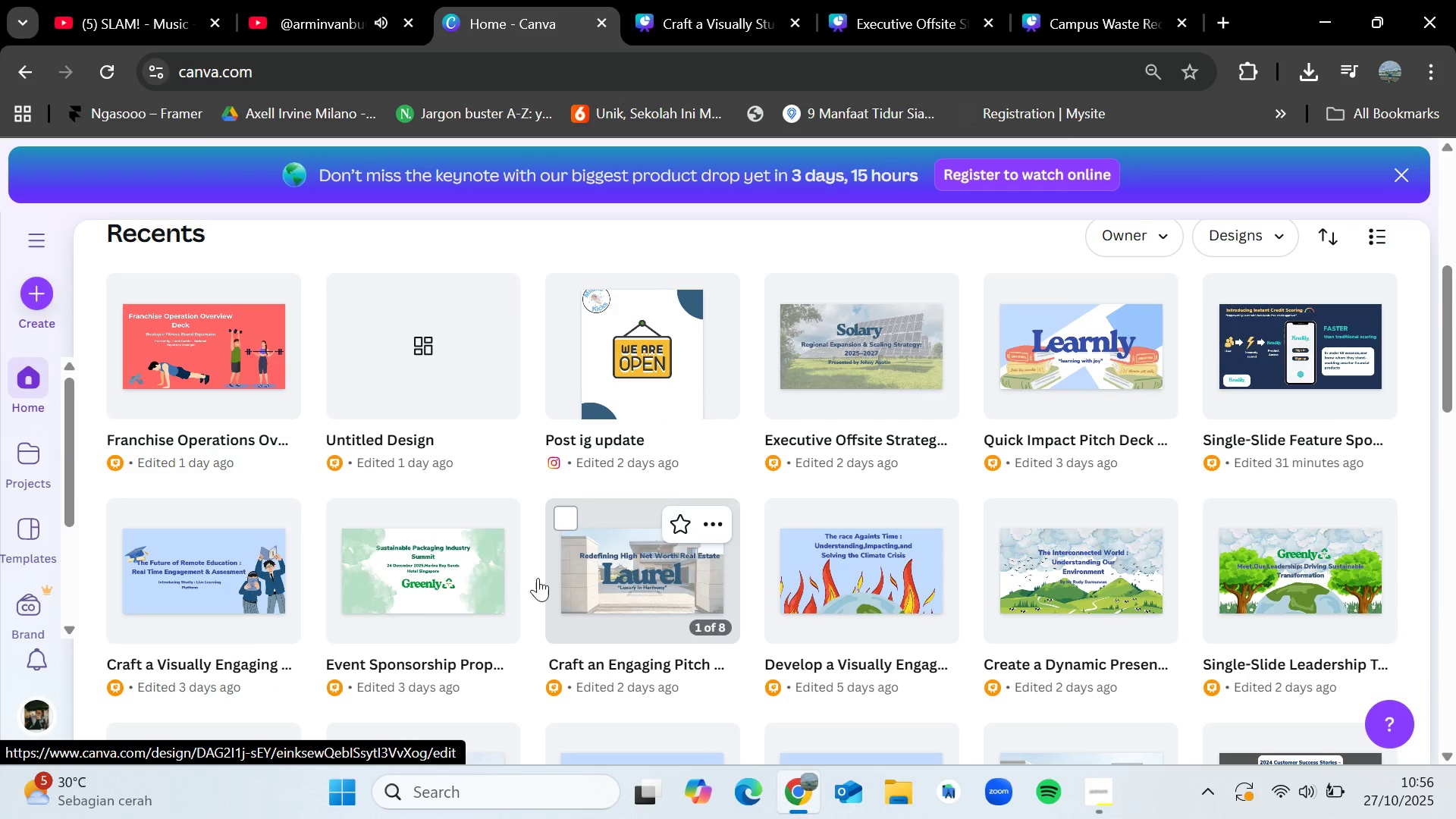 
left_click([413, 566])
 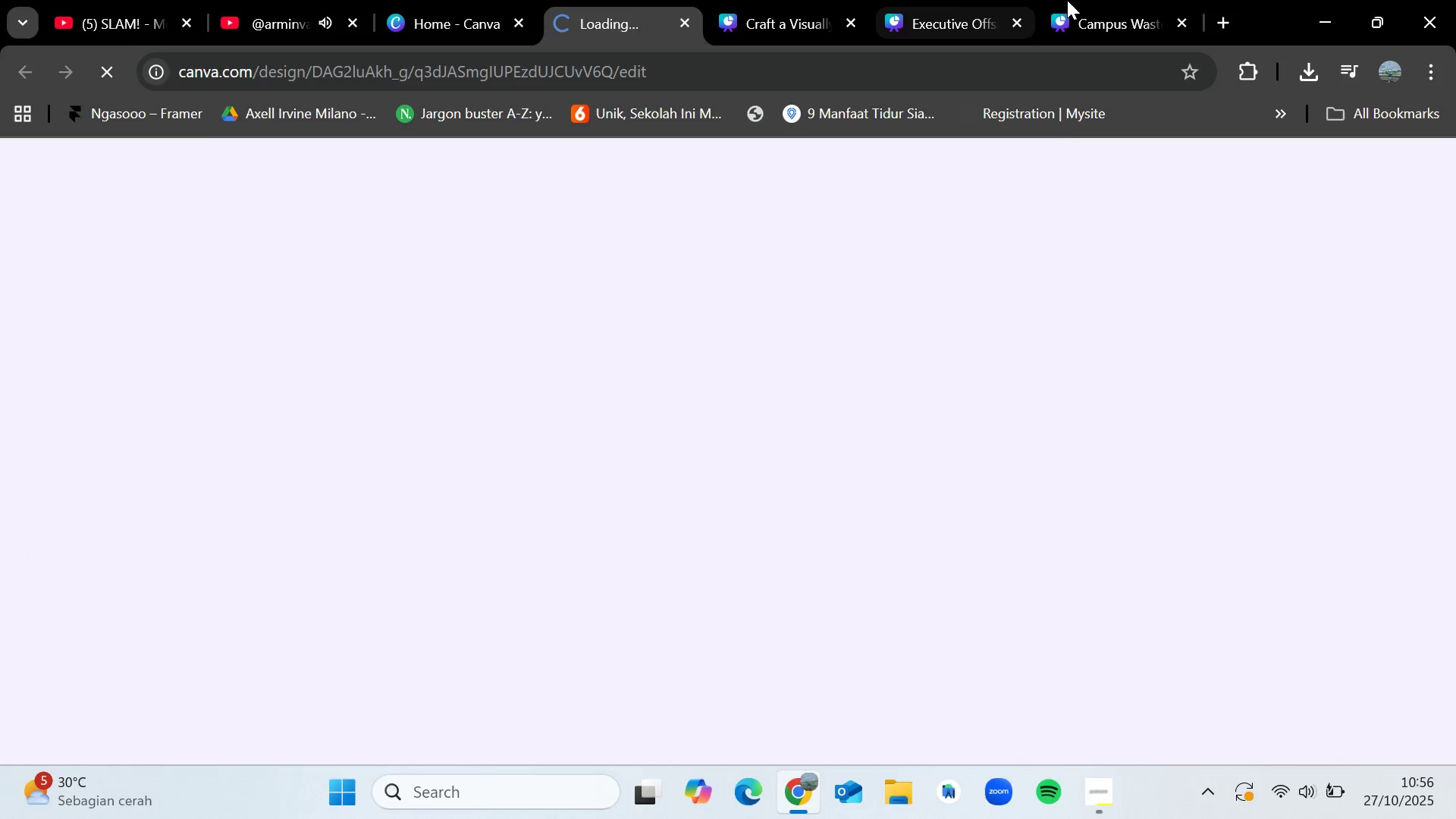 
left_click([1091, 0])
 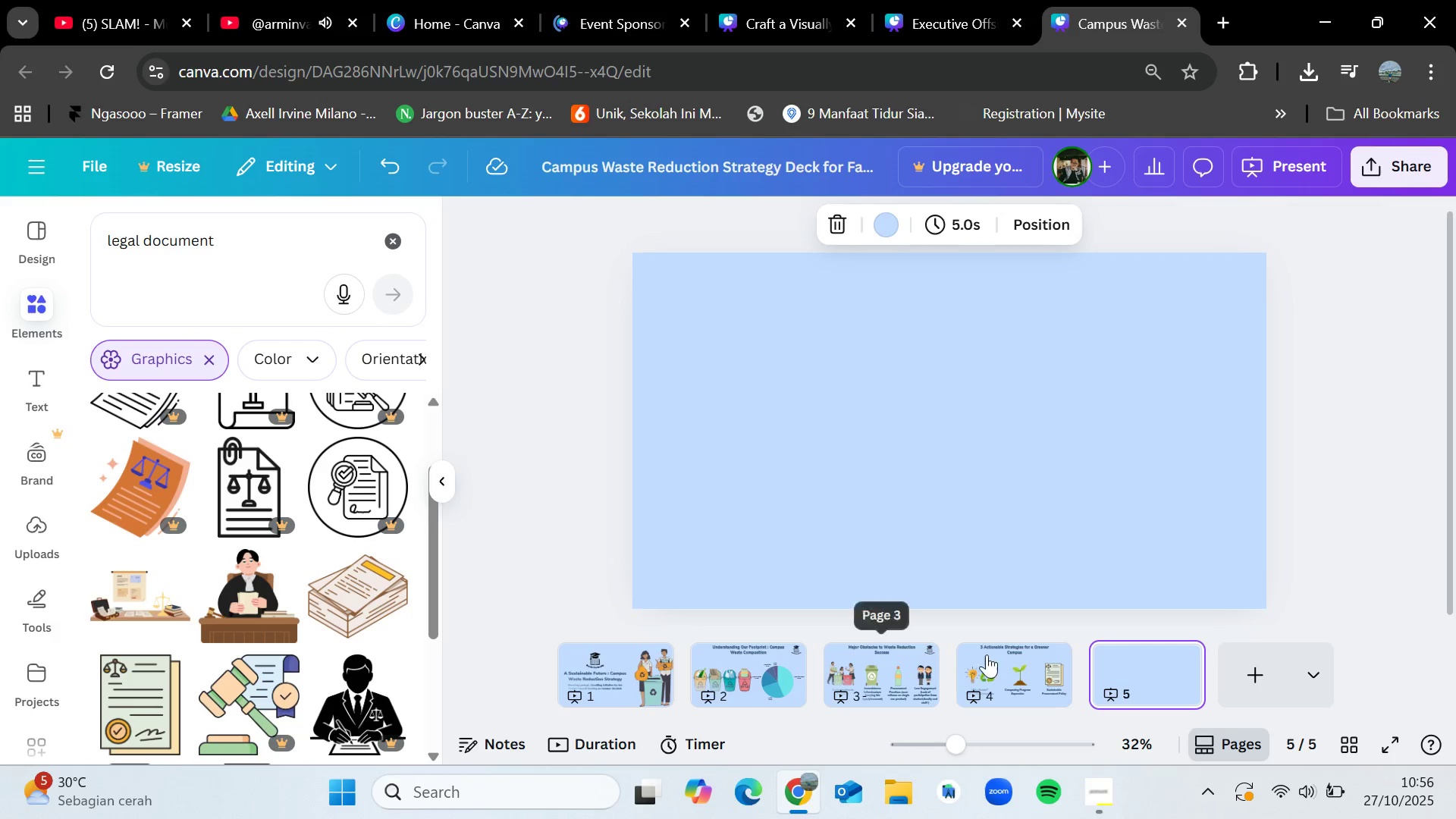 
left_click([1014, 654])
 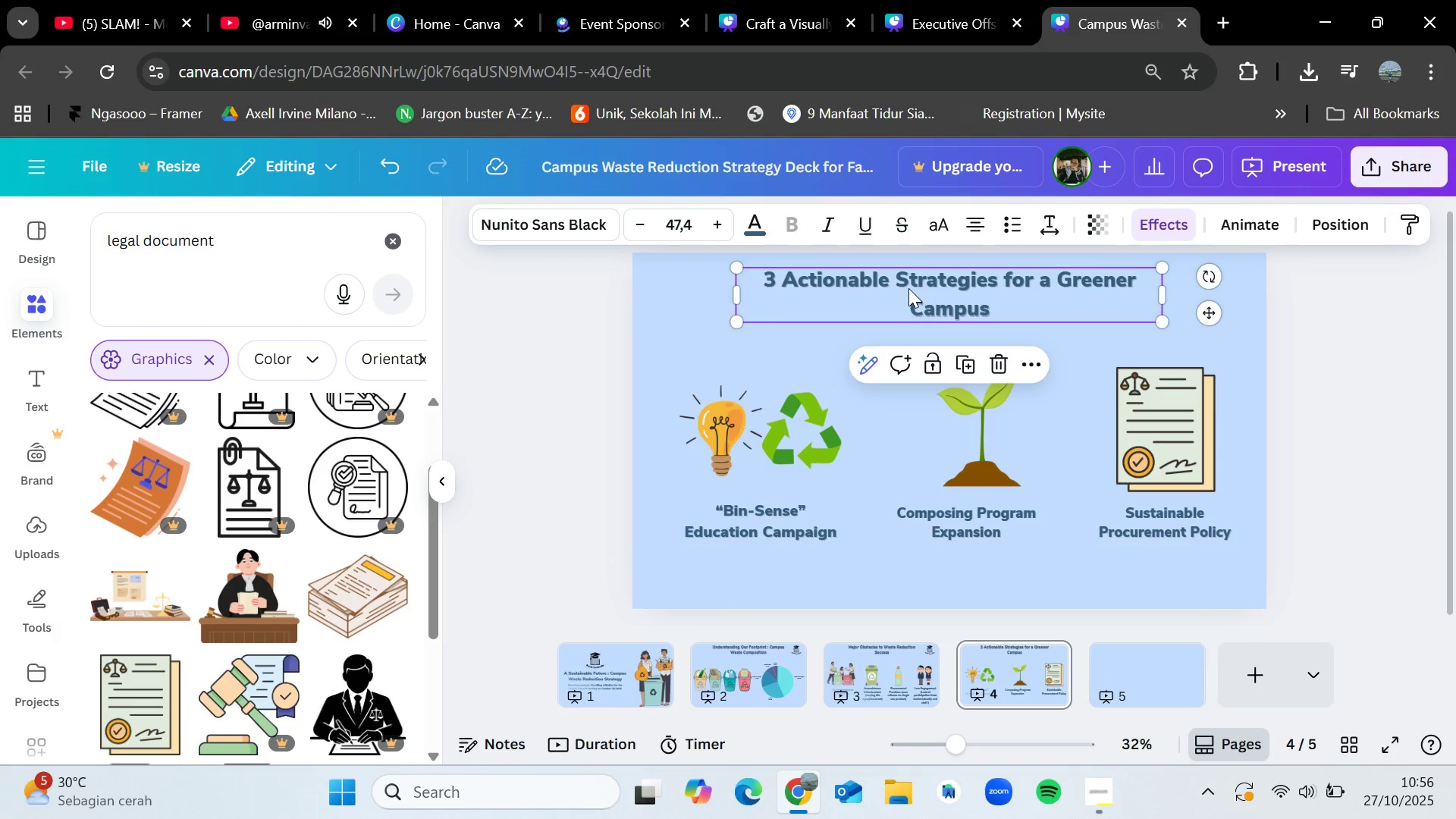 
key(Control+C)
 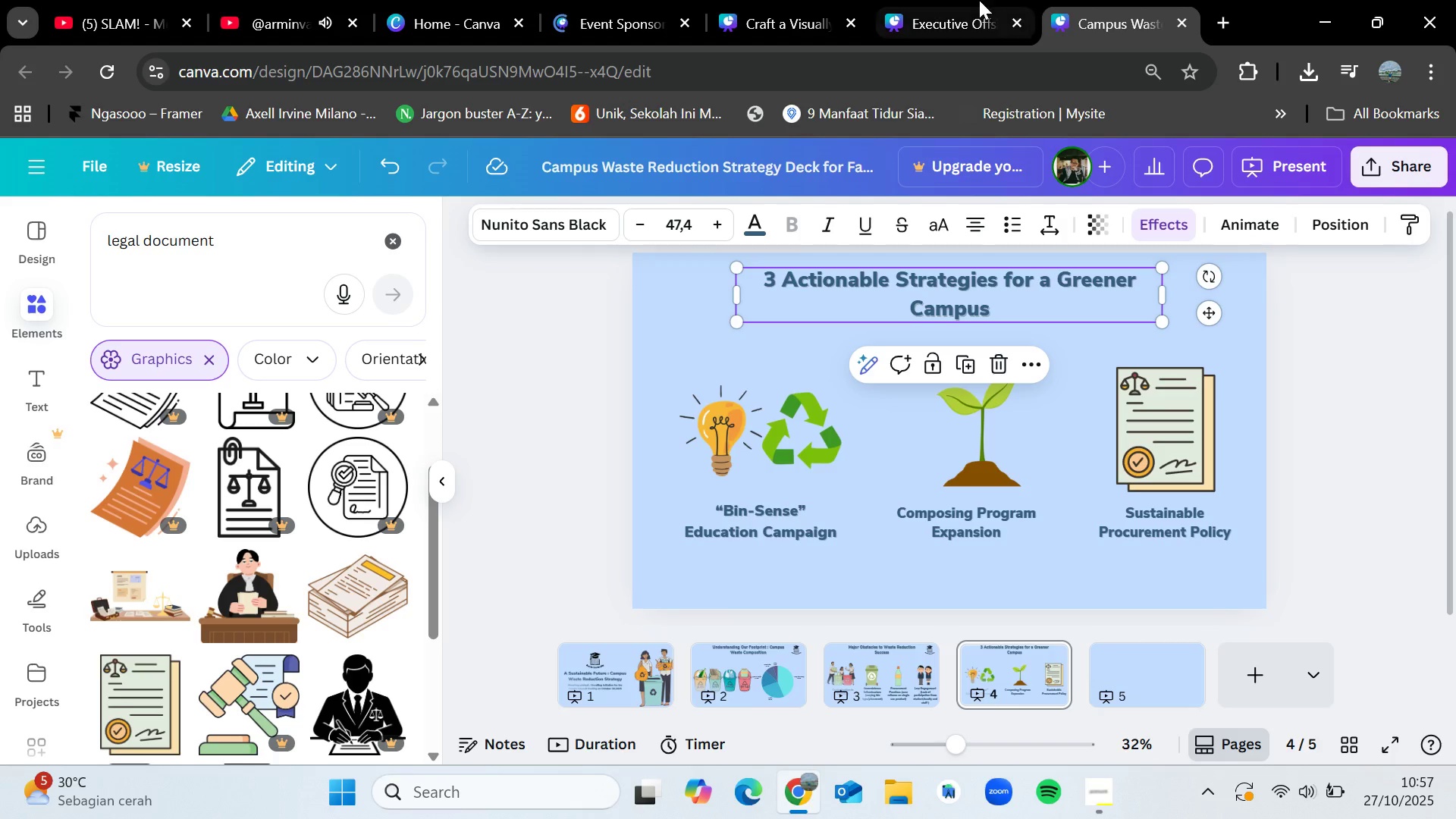 
left_click([975, 0])
 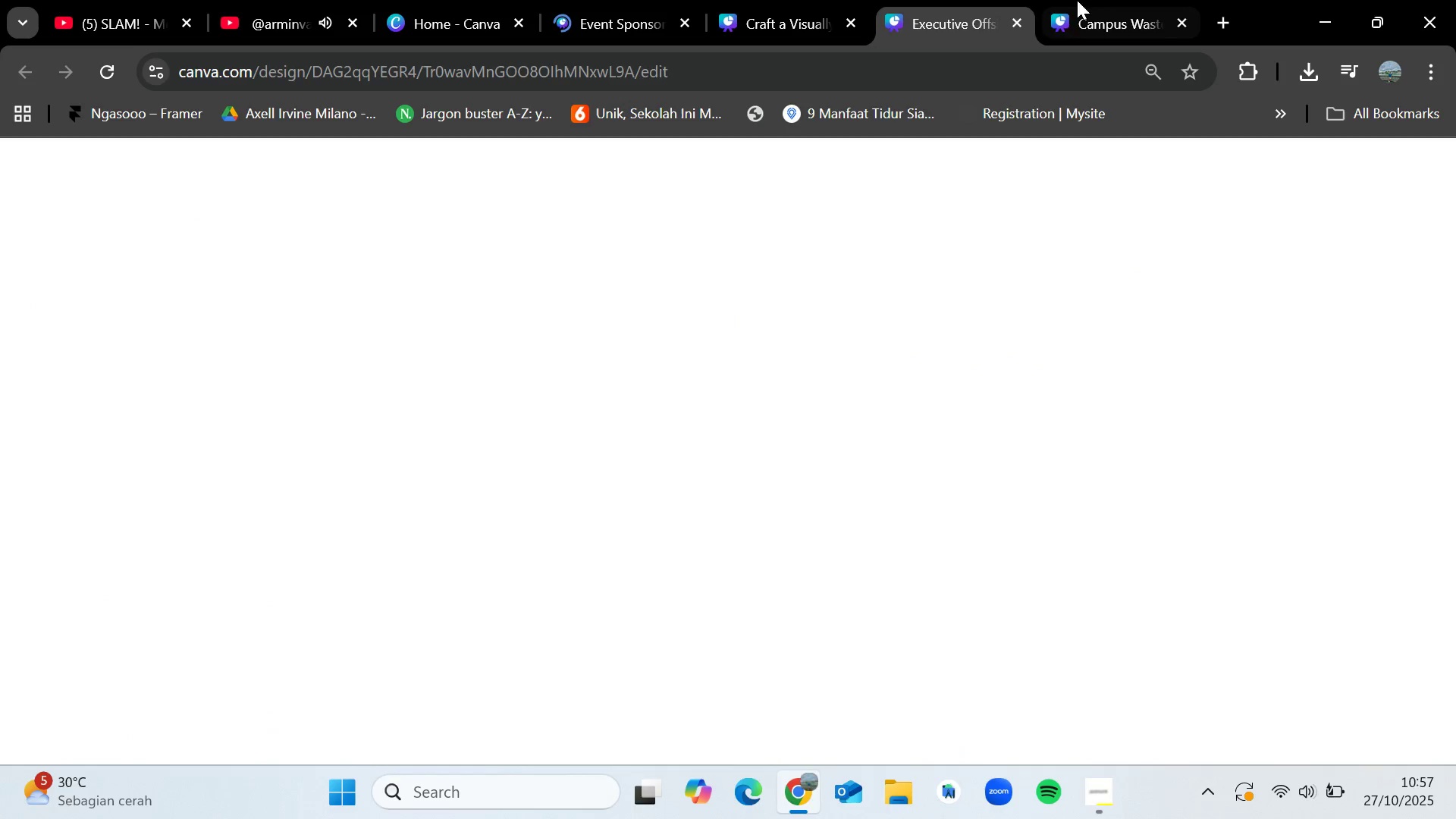 
left_click([1092, 0])
 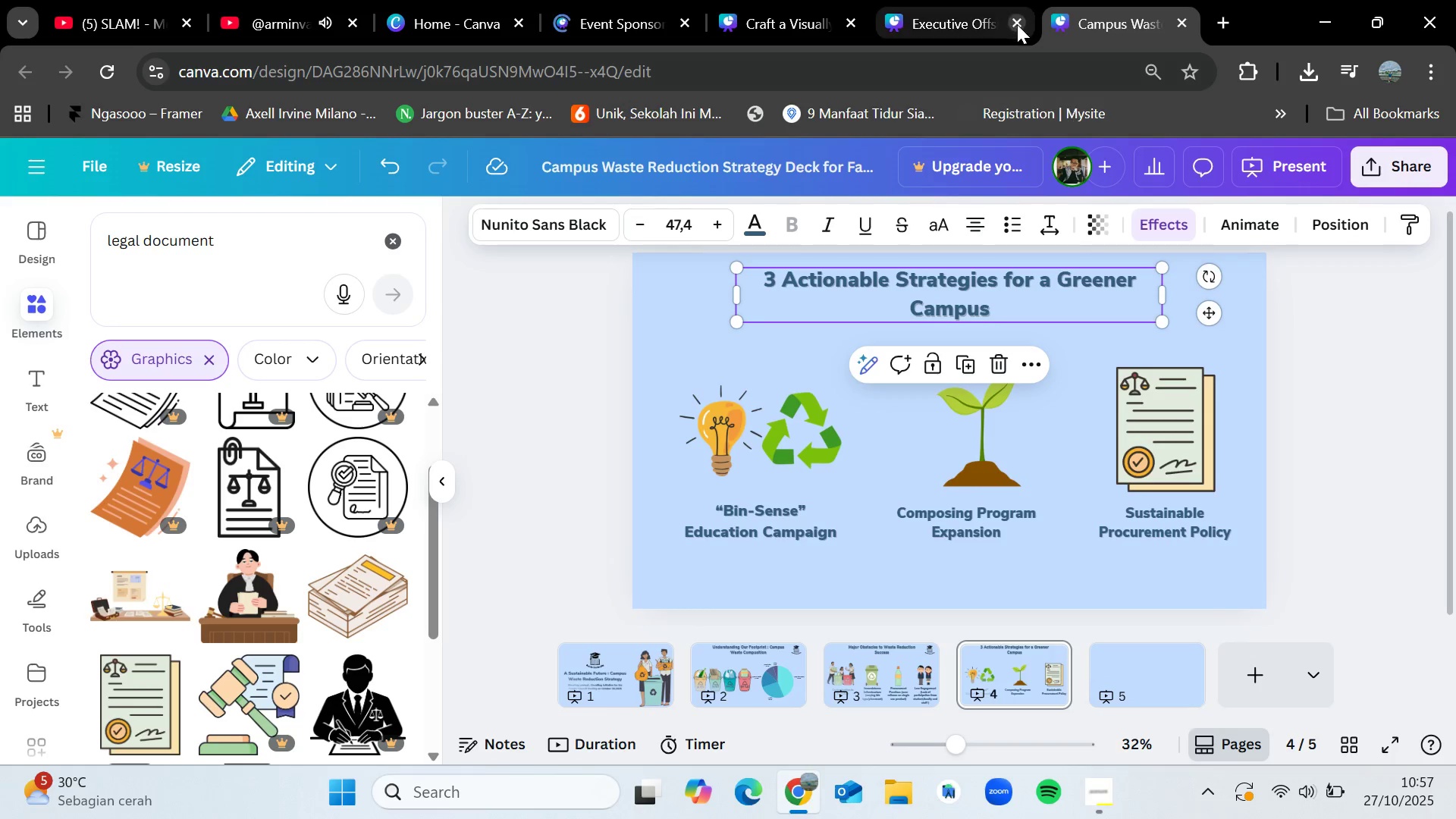 
left_click([1017, 24])
 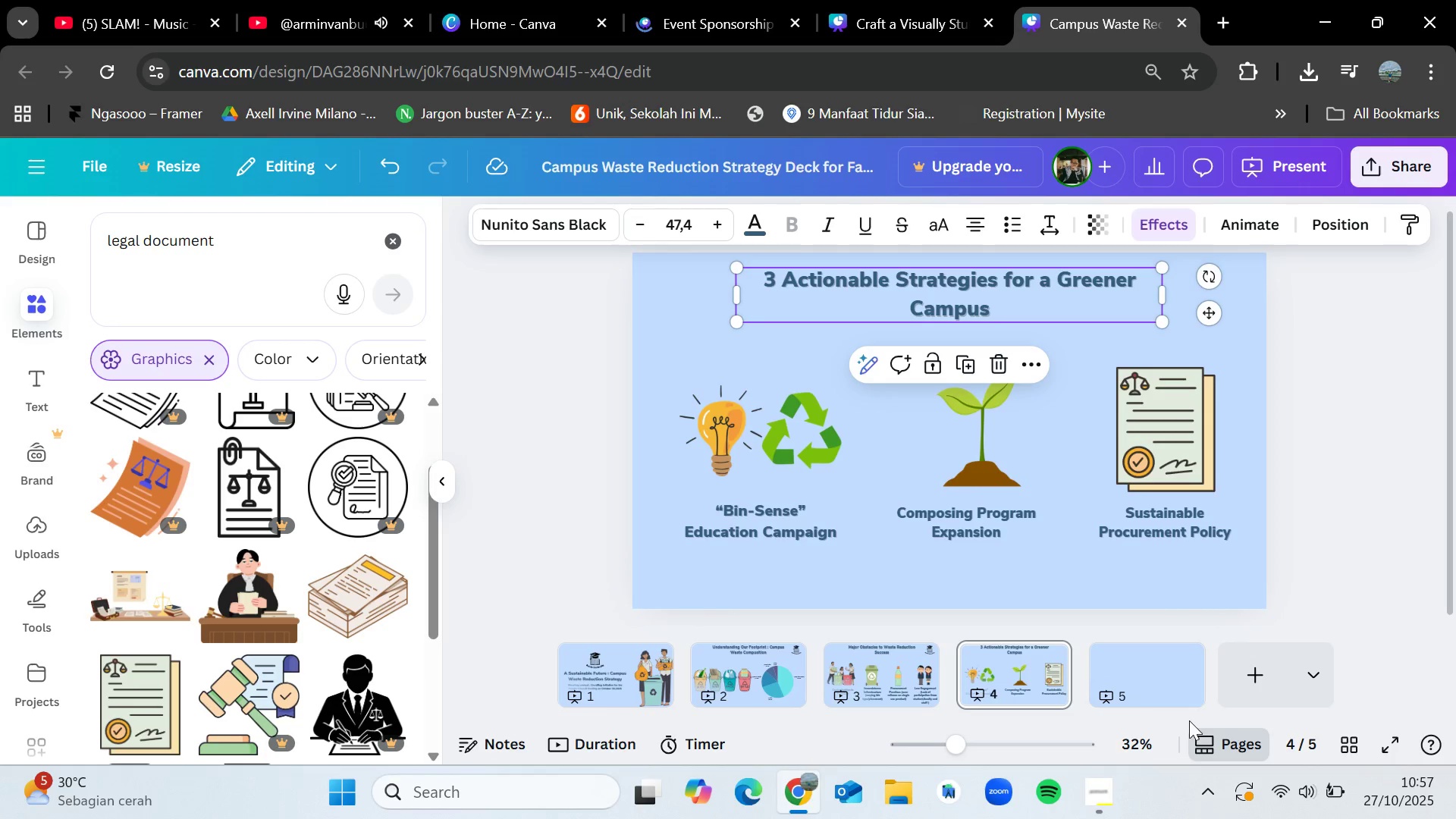 
left_click([1142, 677])
 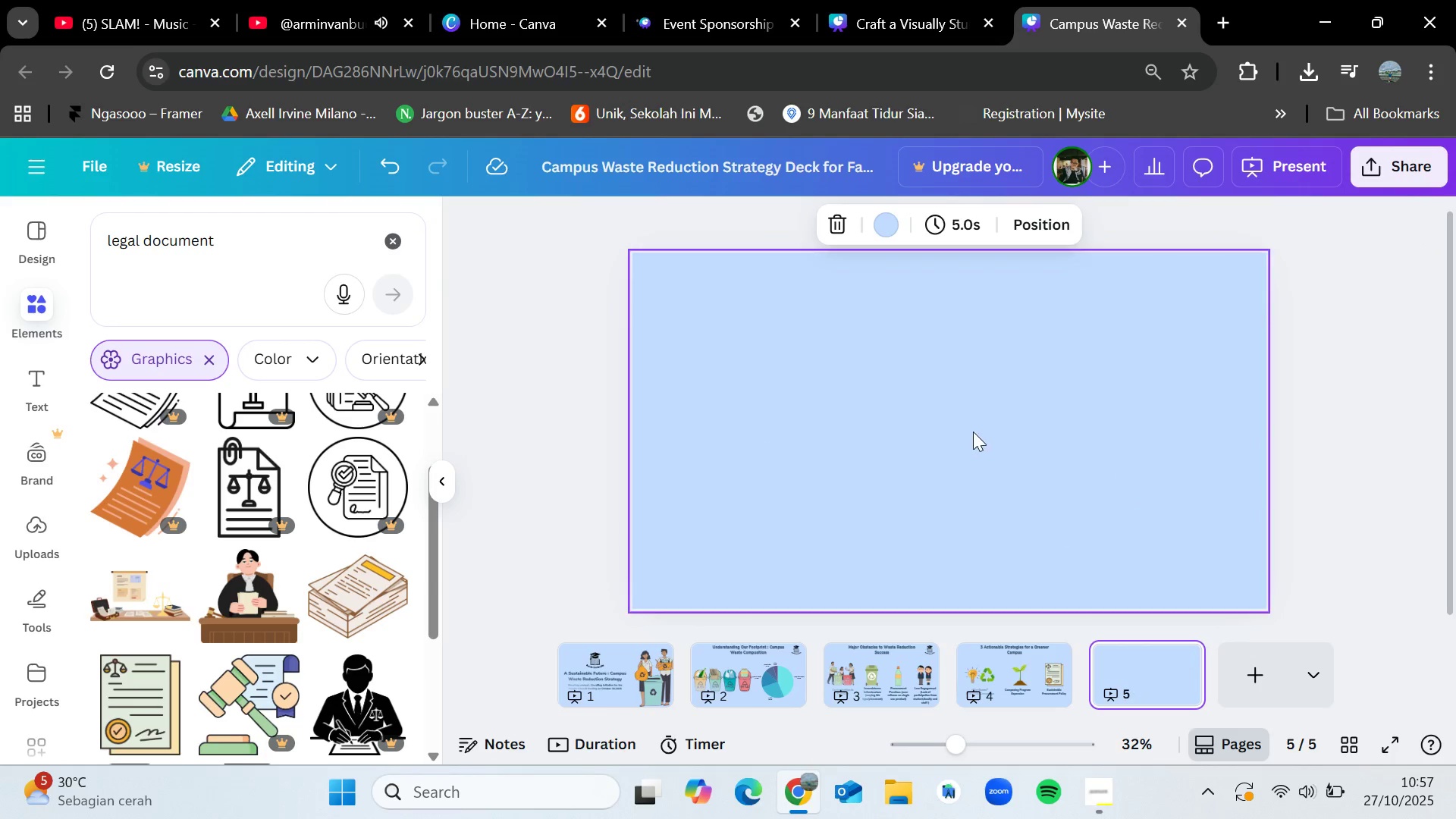 
key(Control+V)
 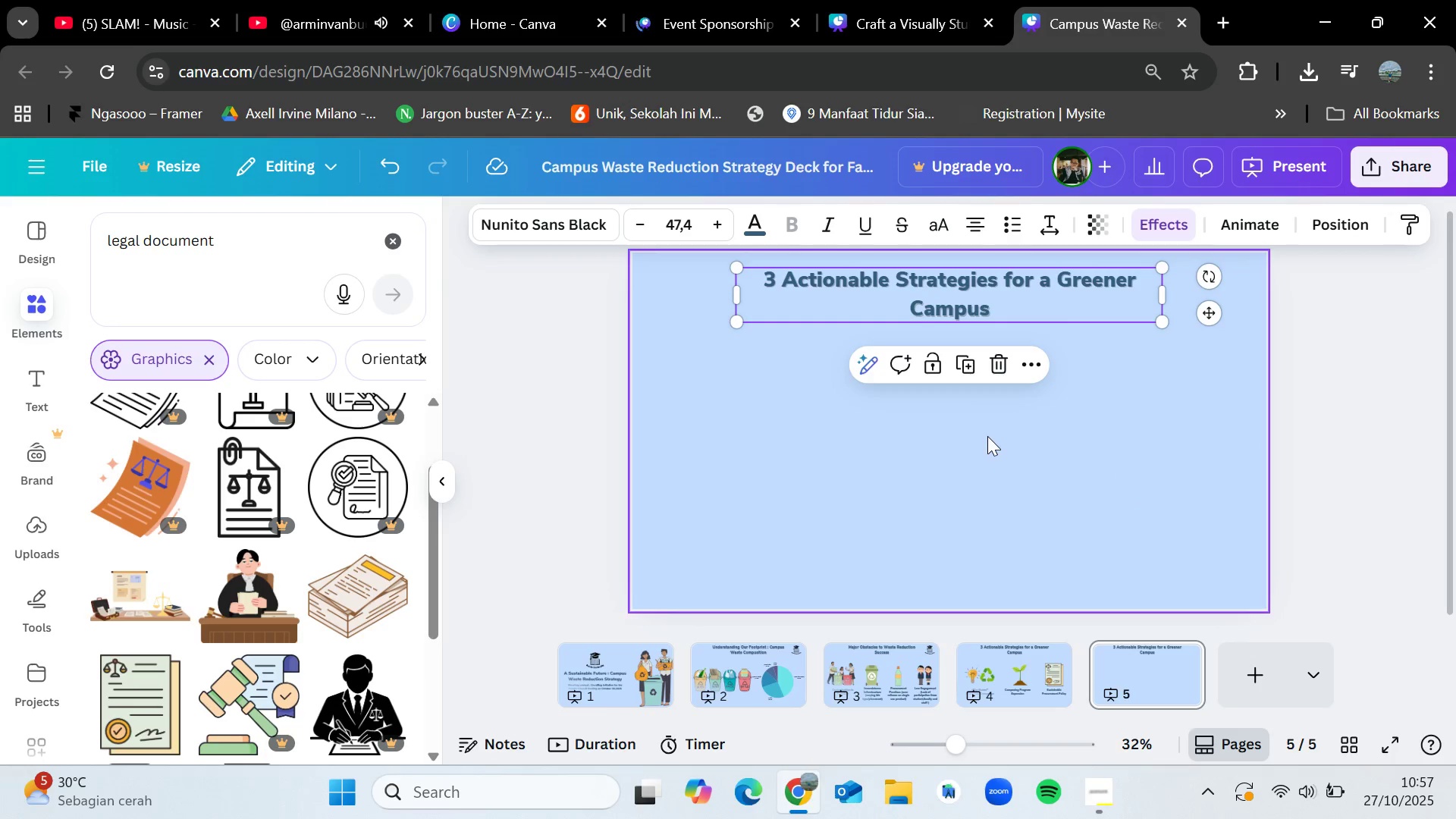 
double_click([985, 286])
 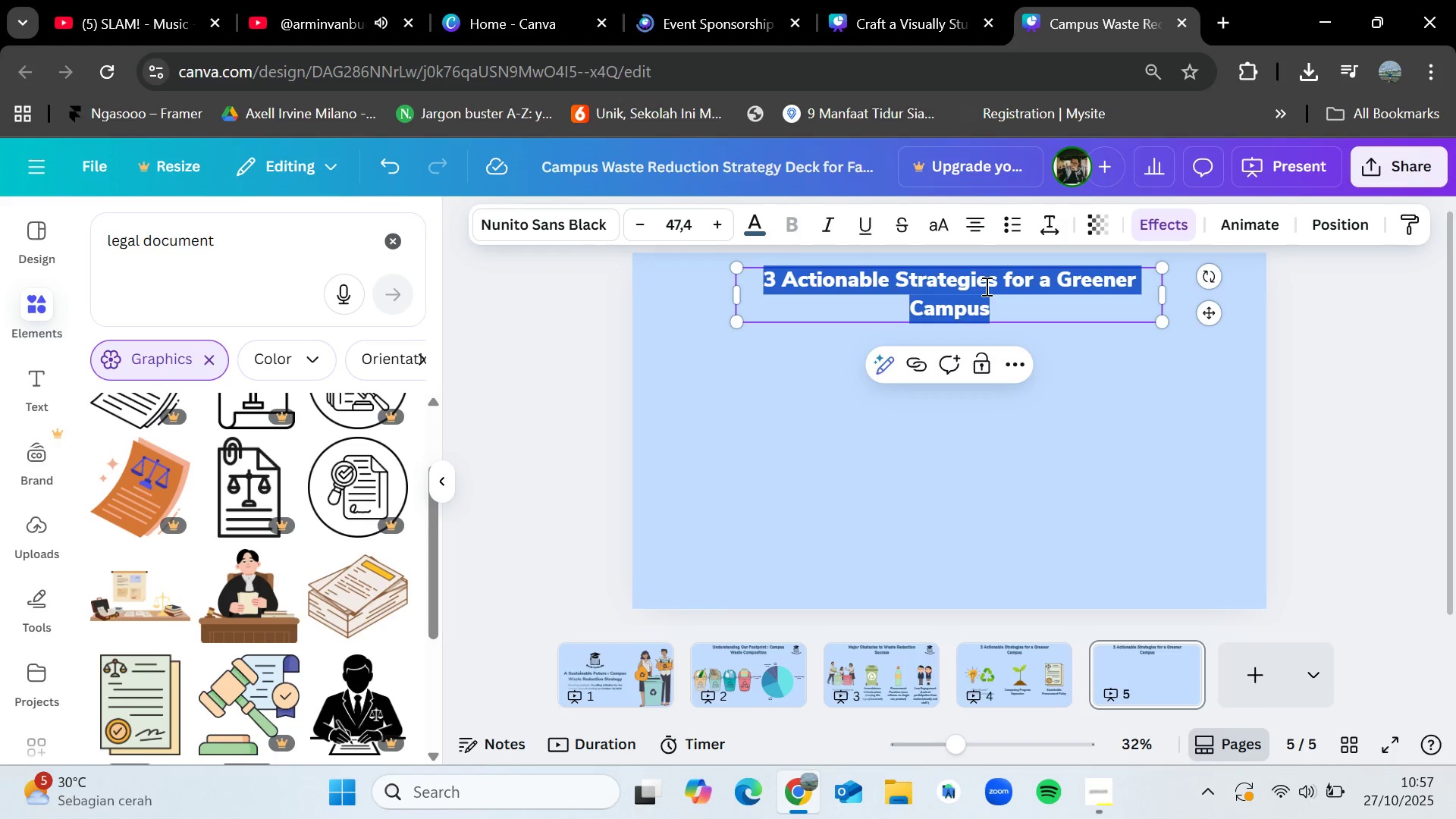 
key(Backspace)
type(Stratey Rollout : Key m)
key(Backspace)
type(Milestone and O)
key(Backspace)
type(Phases)
 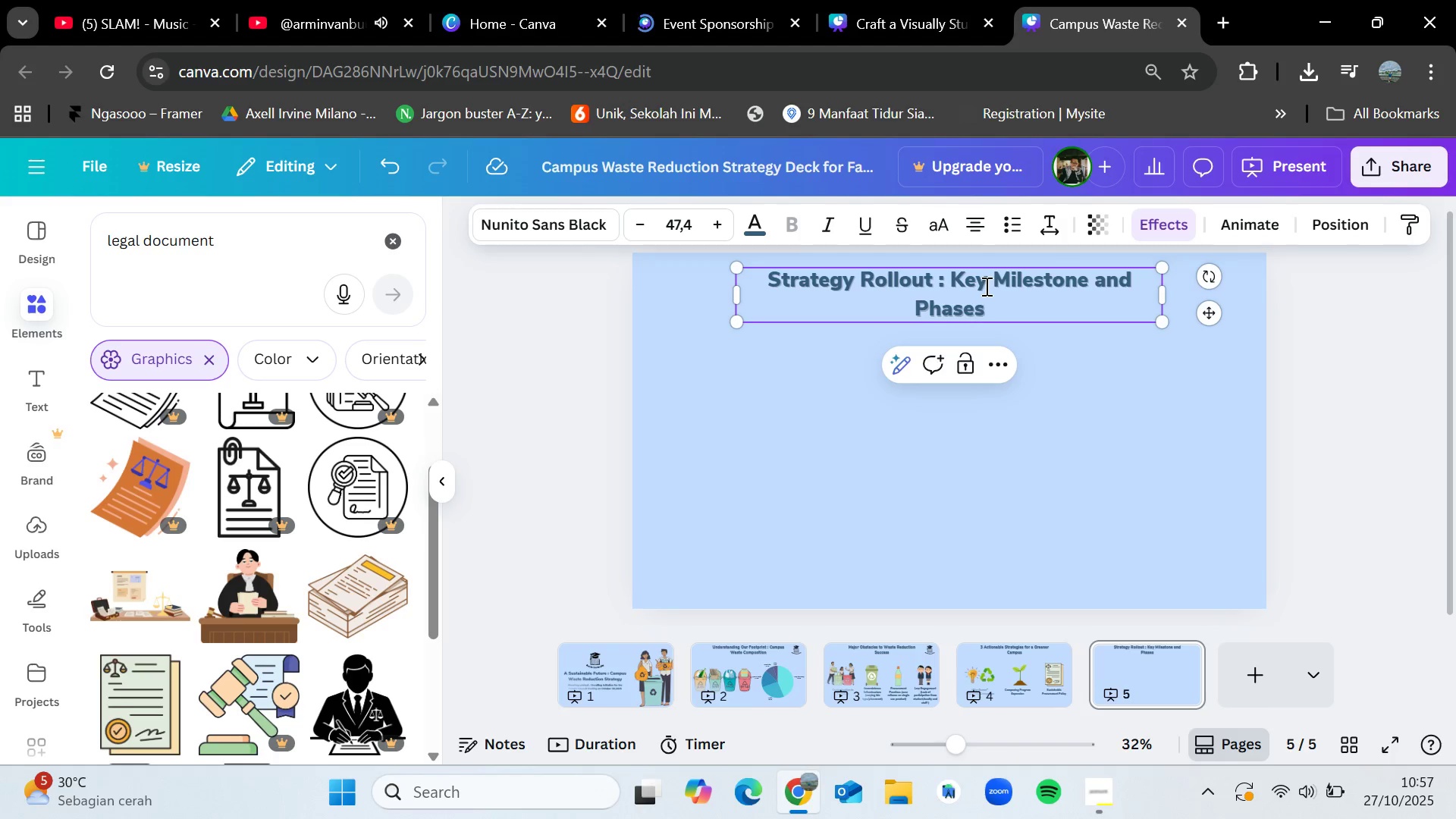 
hold_key(key=G, duration=0.55)
 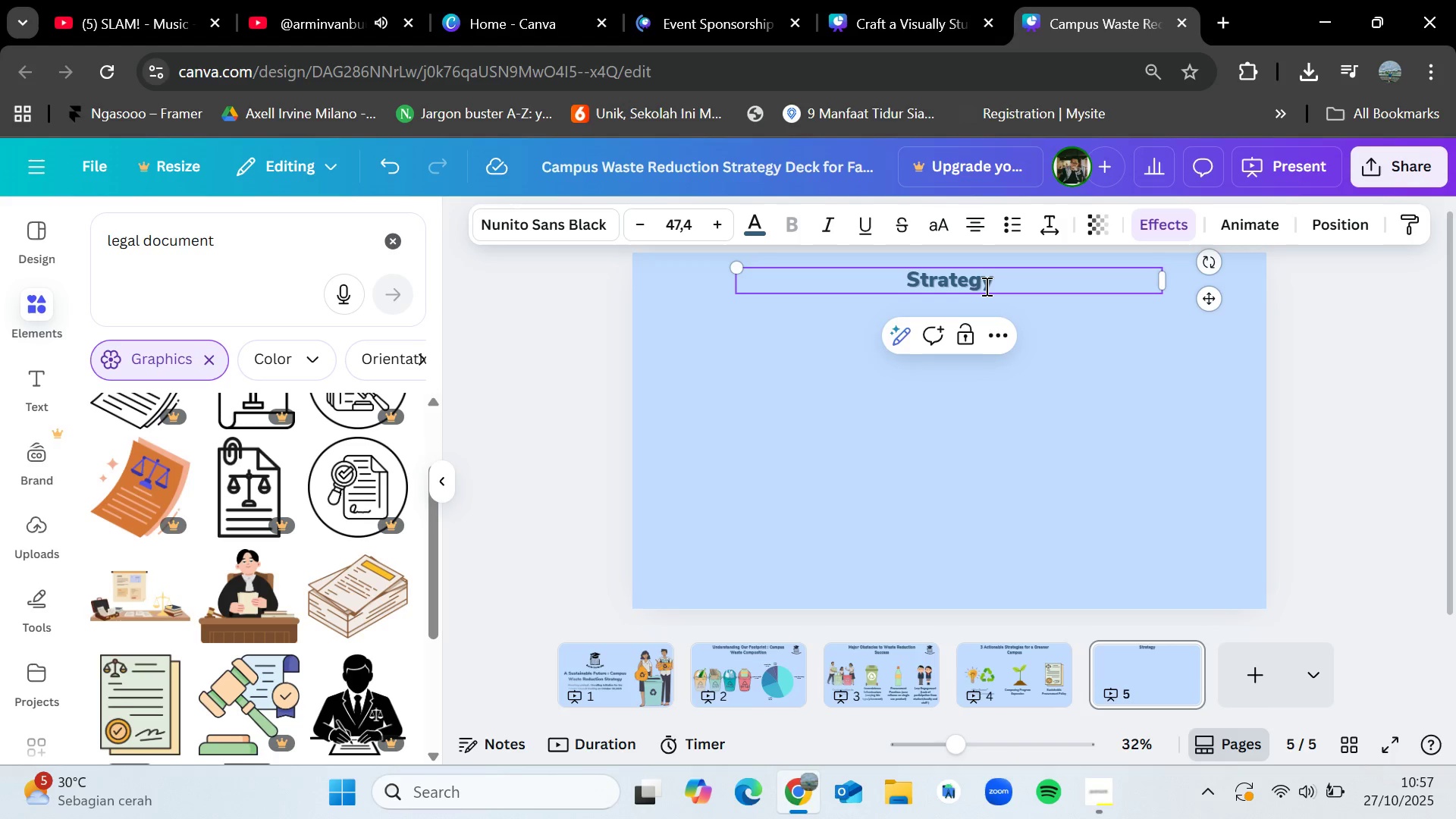 
left_click([1330, 381])
 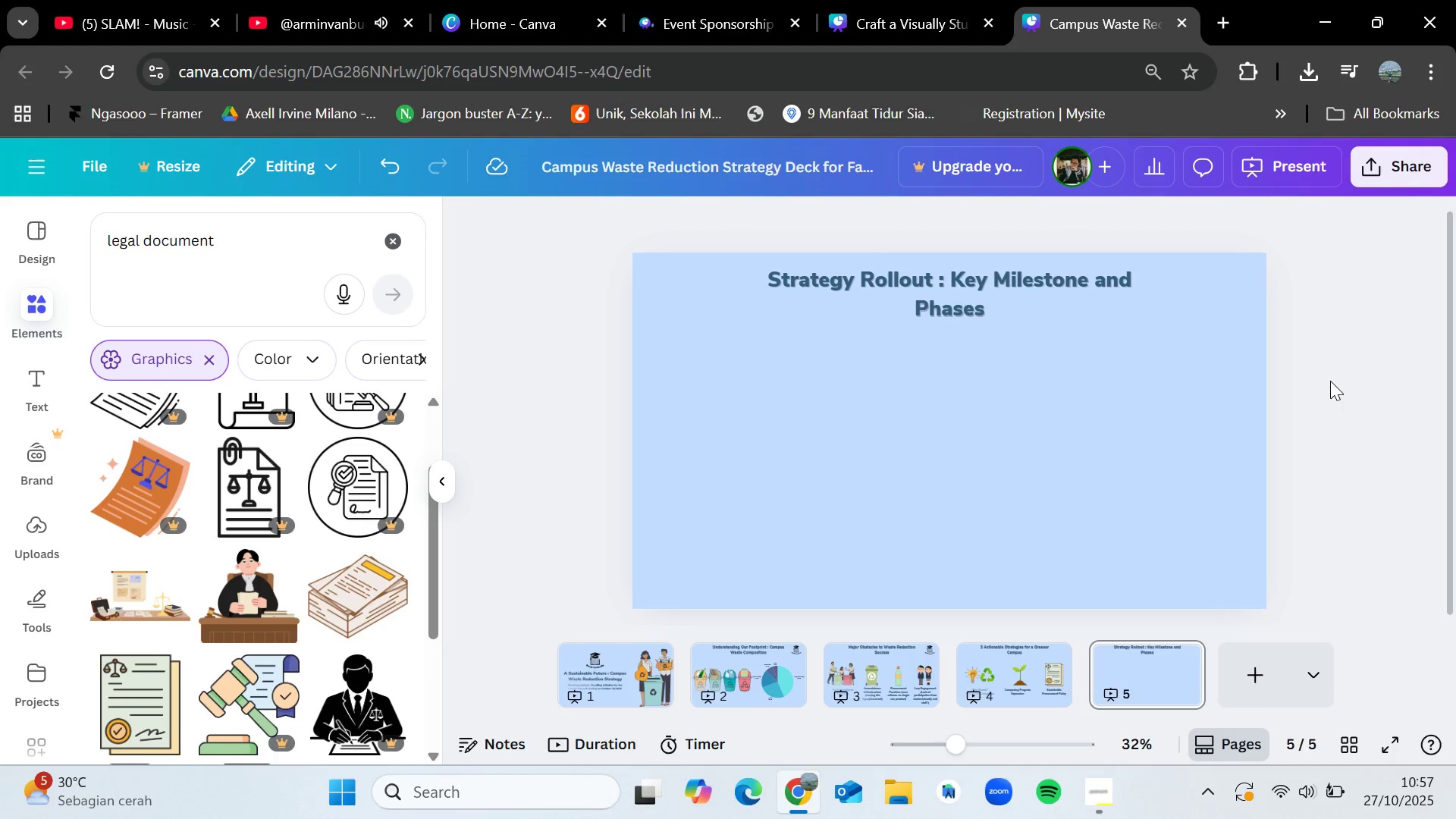 
wait(5.18)
 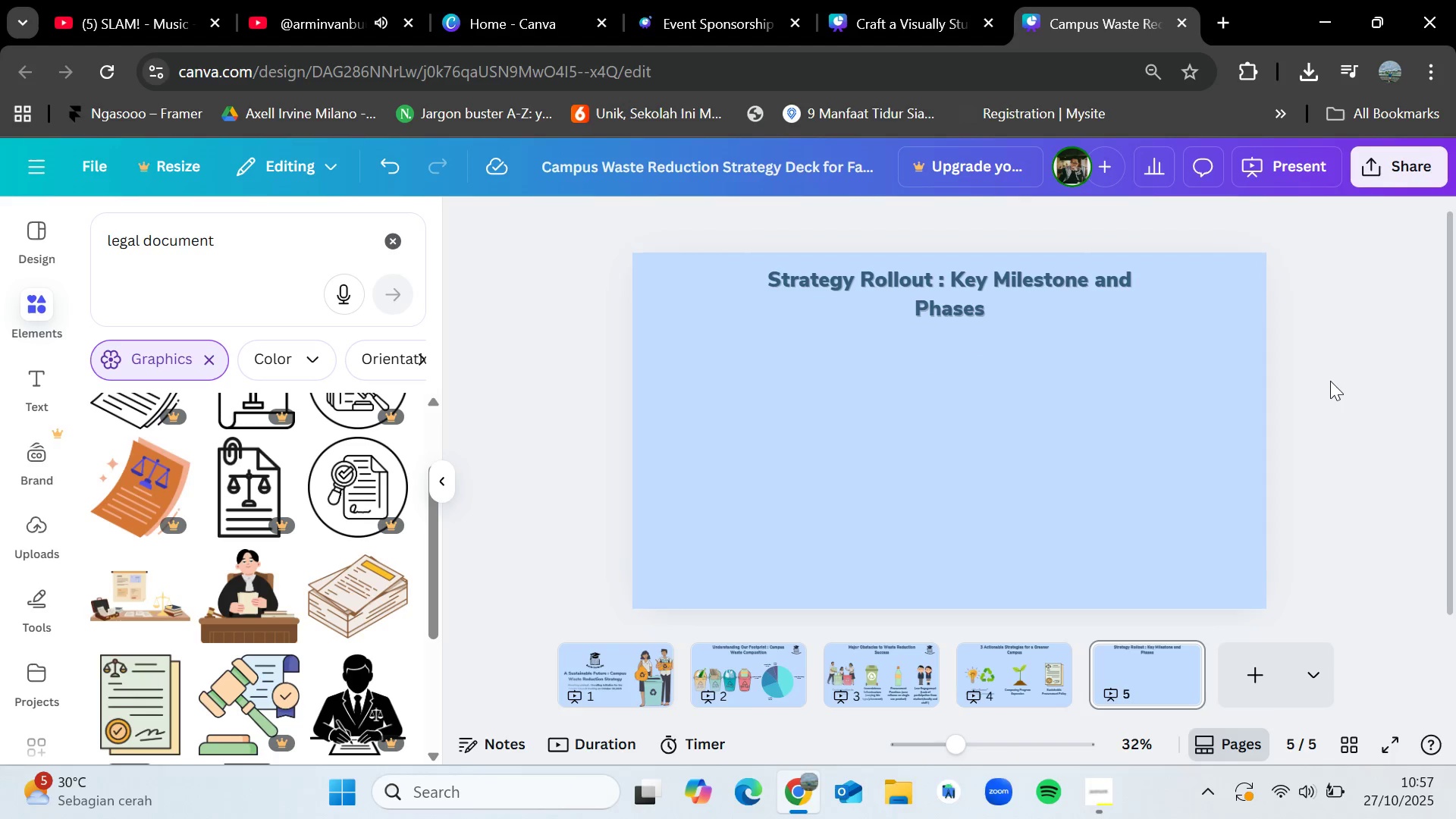 
left_click([929, 0])
 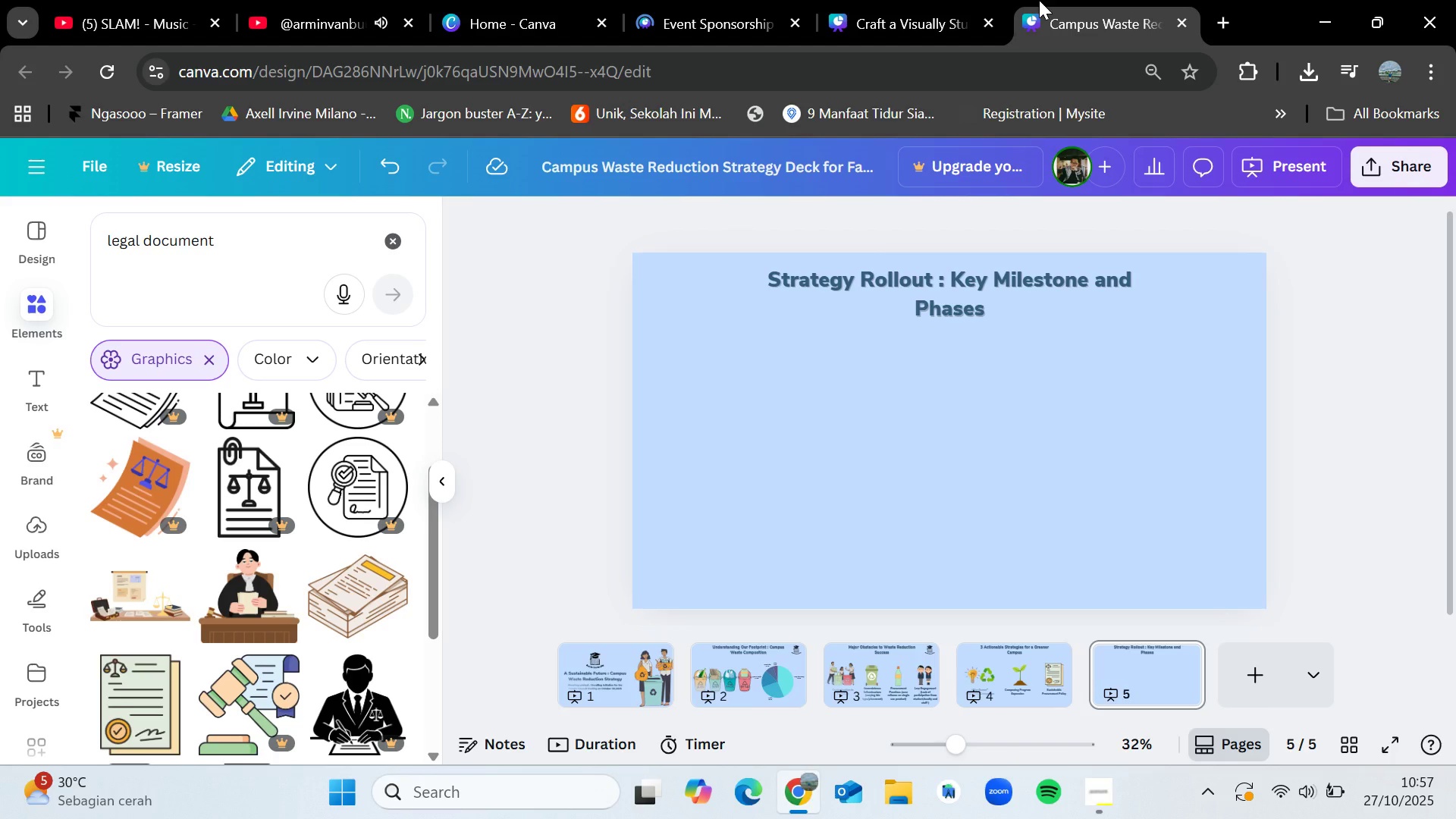 
left_click([668, 0])
 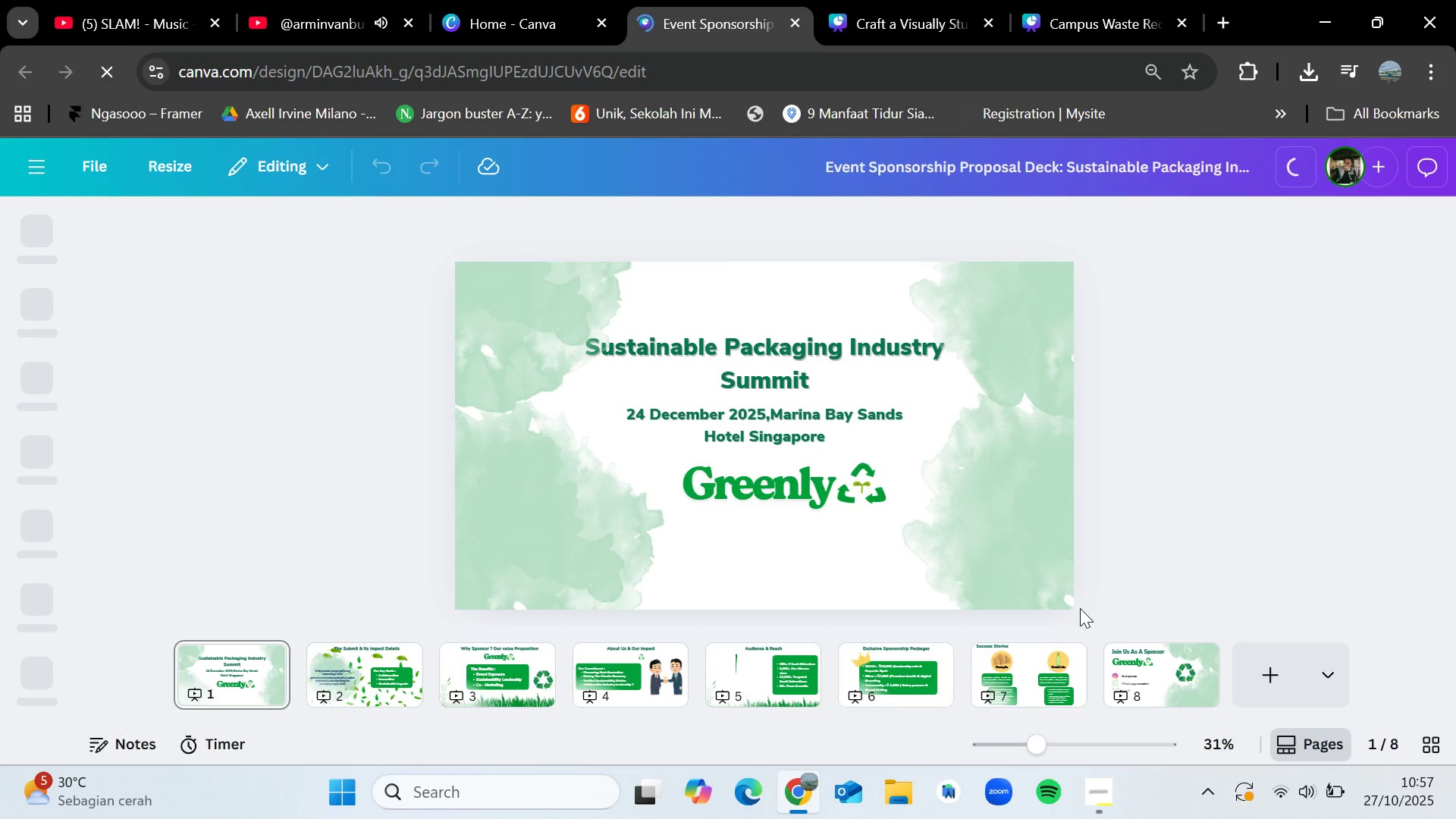 
left_click([795, 23])
 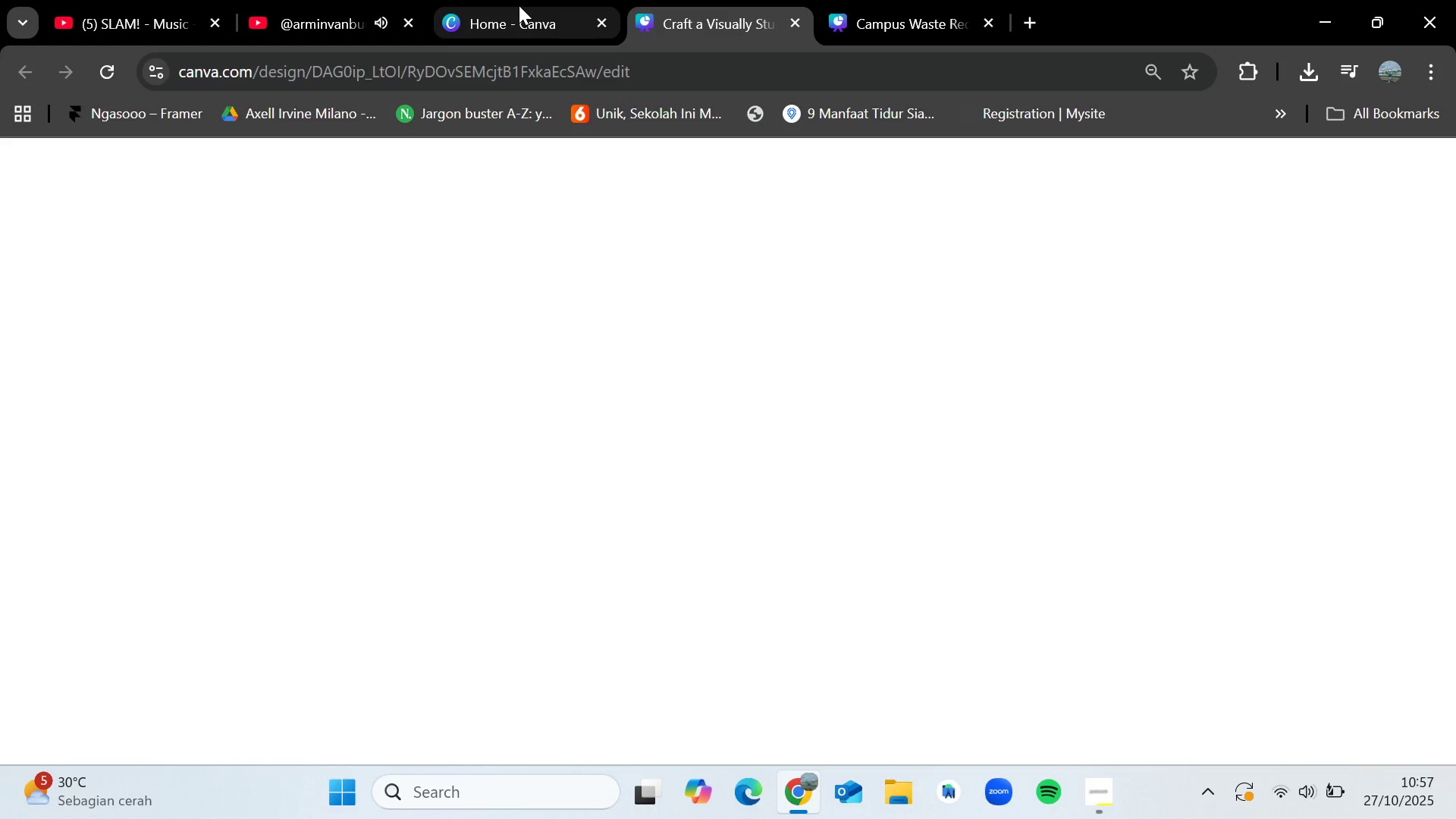 
left_click([519, 5])
 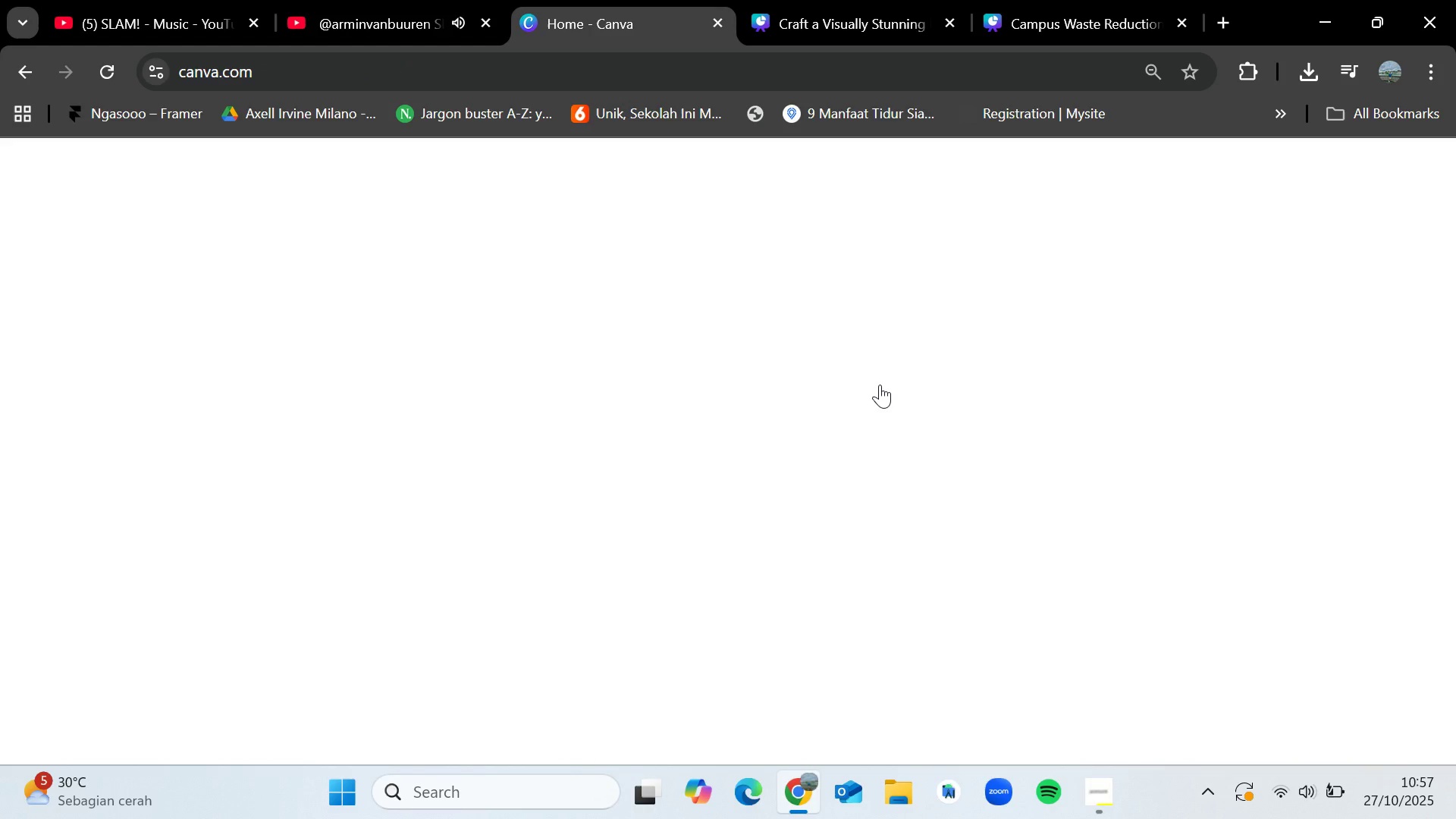 
mouse_move([875, 344])
 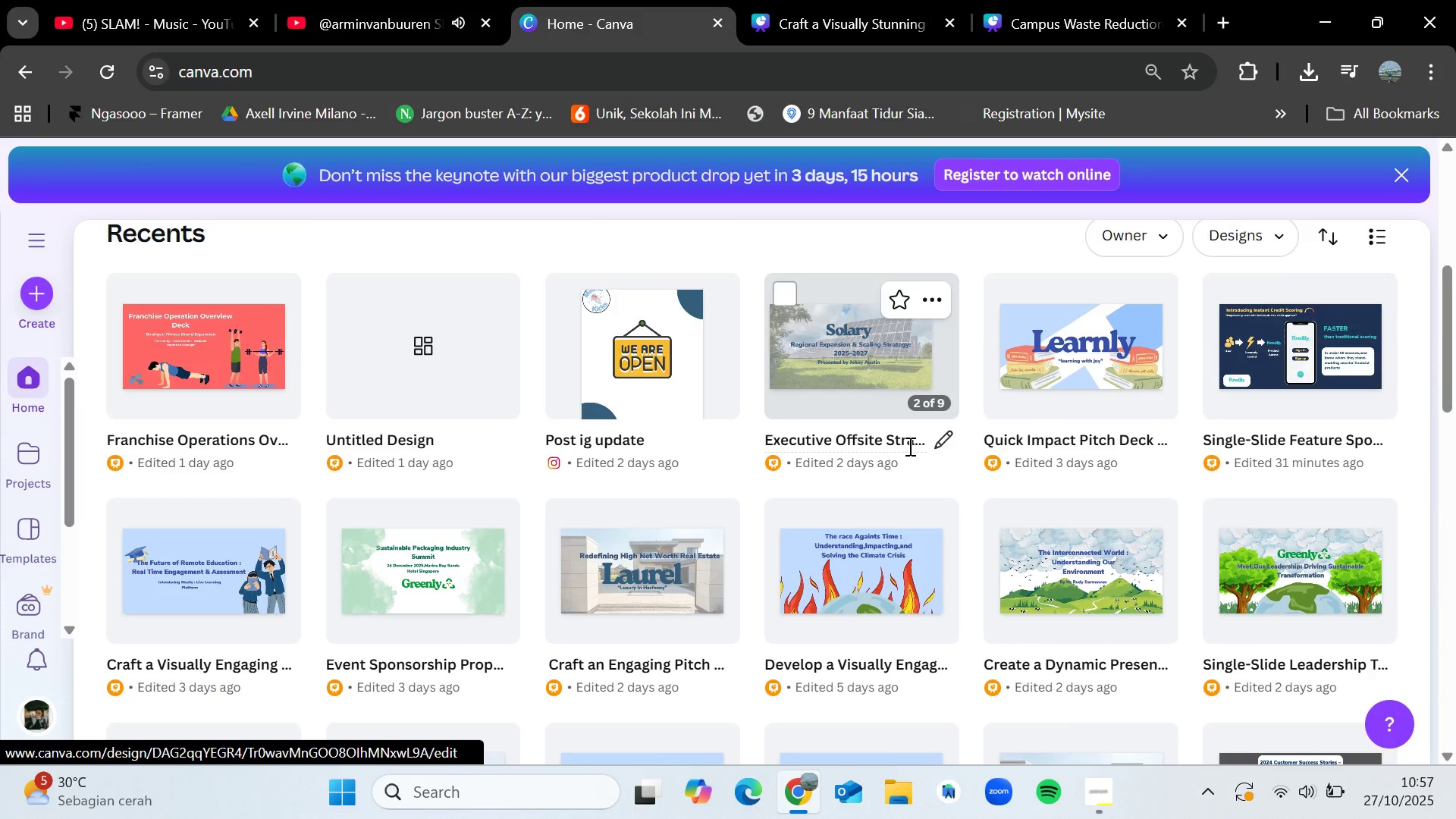 
scroll: coordinate [909, 450], scroll_direction: down, amount: 1.0
 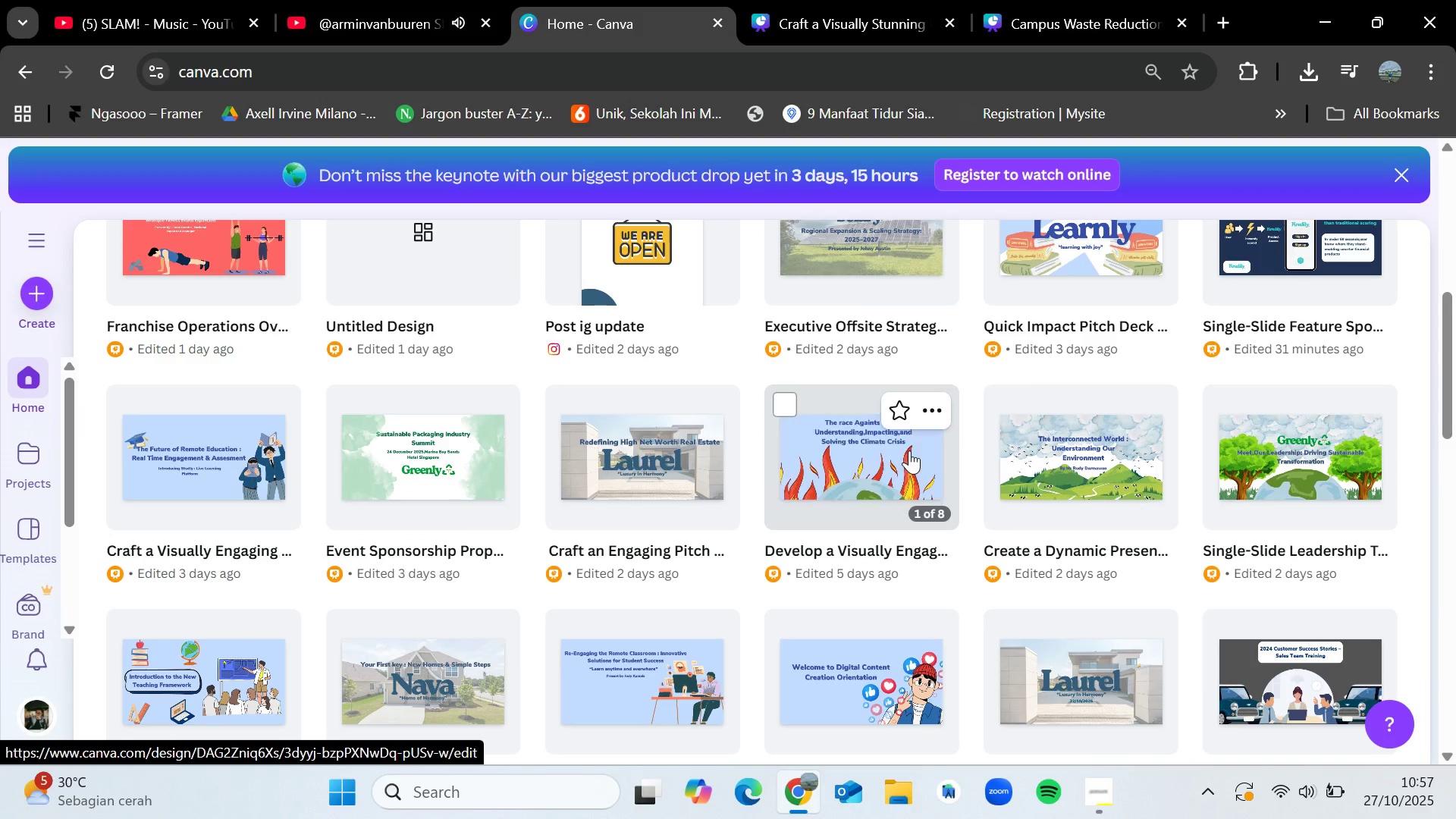 
left_click([1279, 443])
 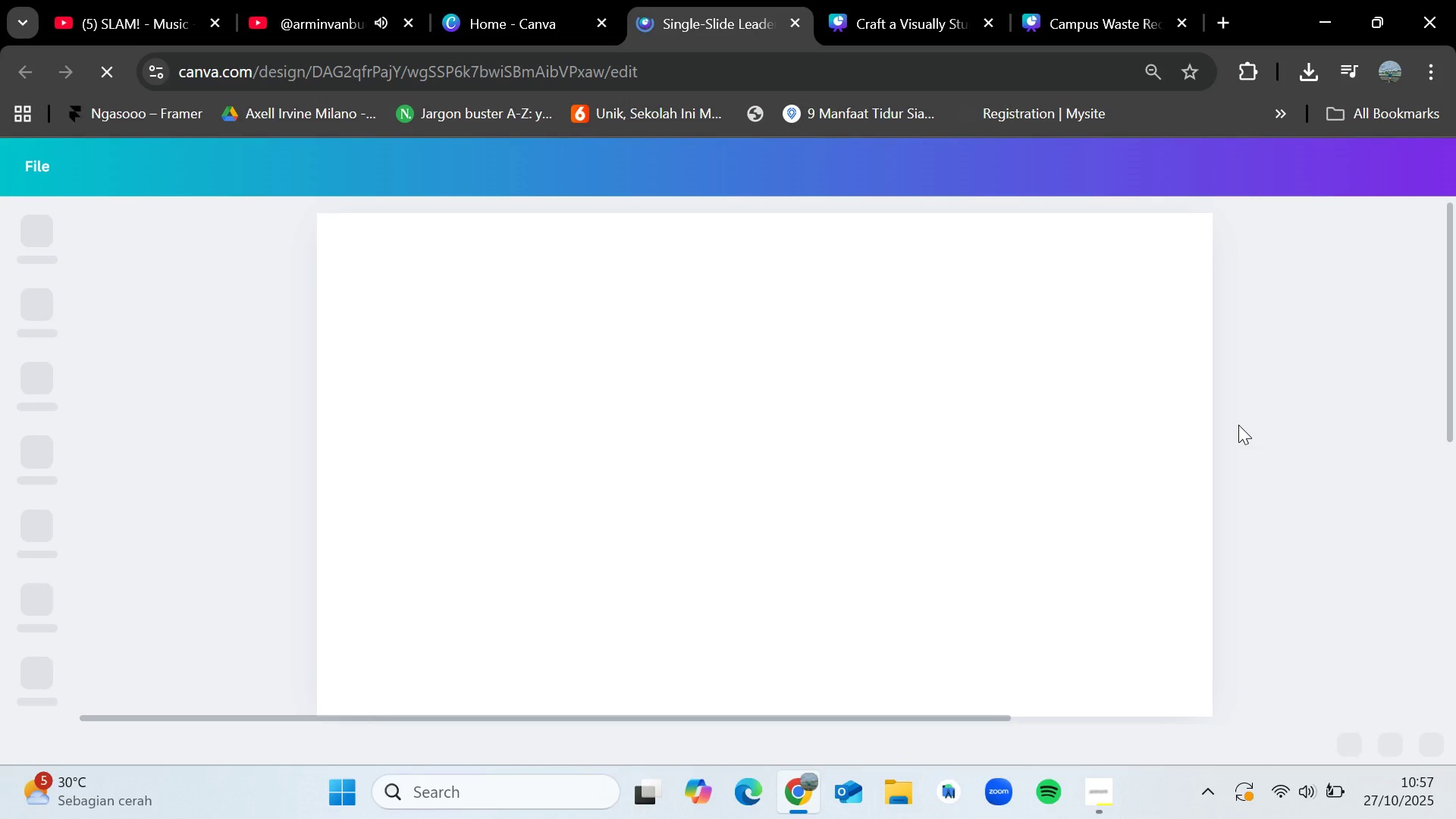 
wait(8.08)
 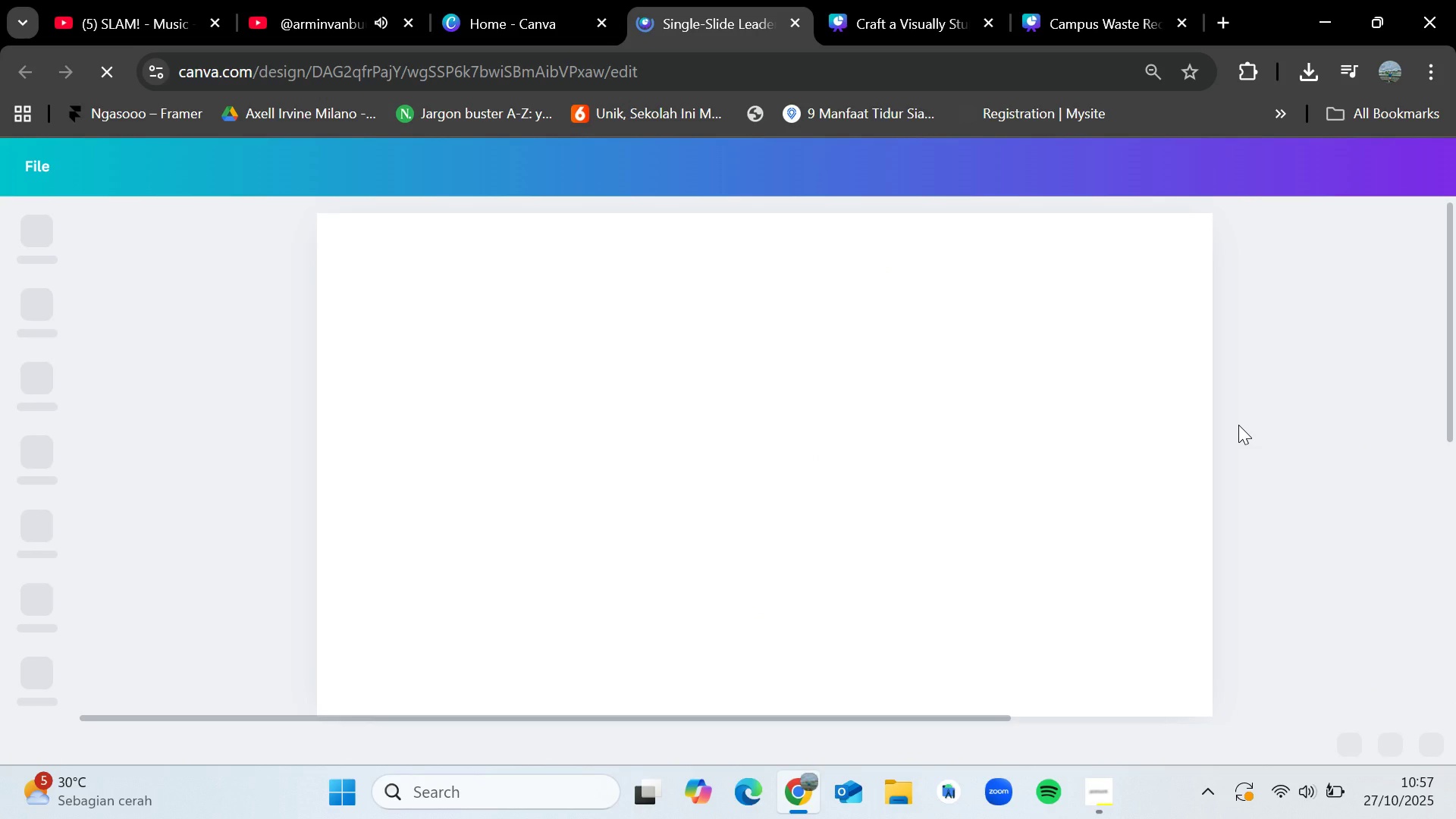 
left_click([799, 14])
 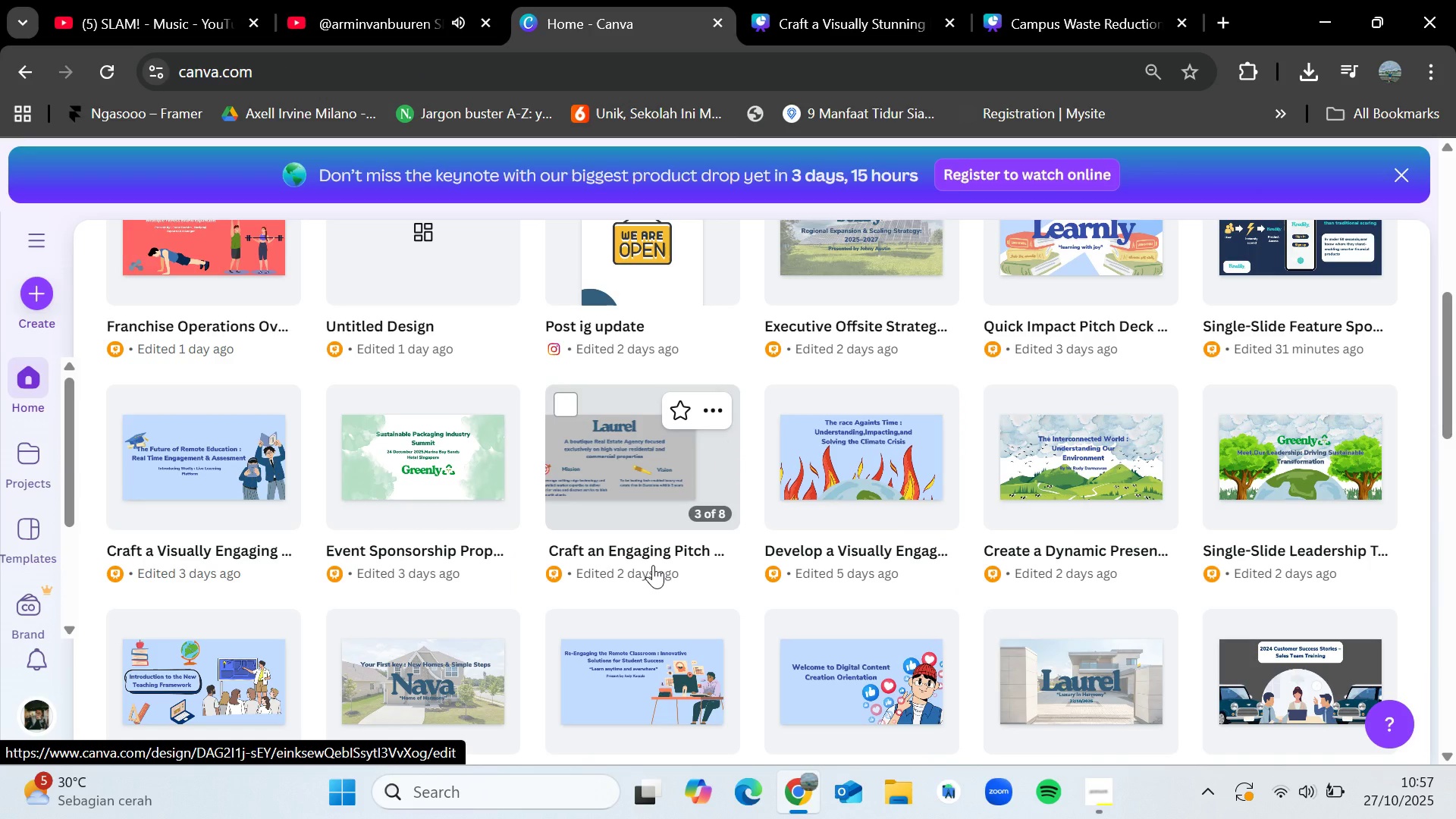 
scroll: coordinate [685, 490], scroll_direction: down, amount: 1.0
 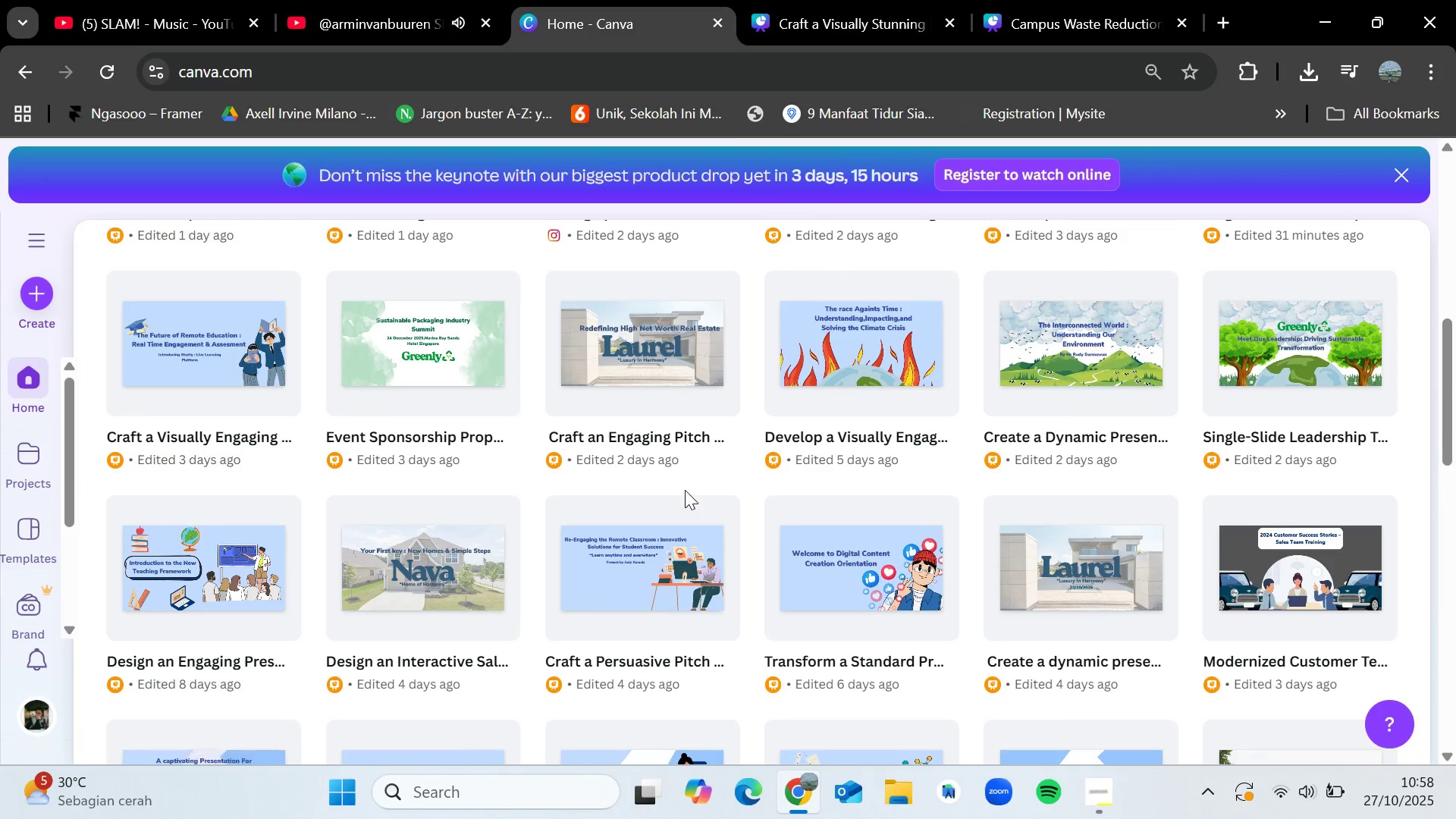 
scroll: coordinate [685, 490], scroll_direction: up, amount: 1.0
 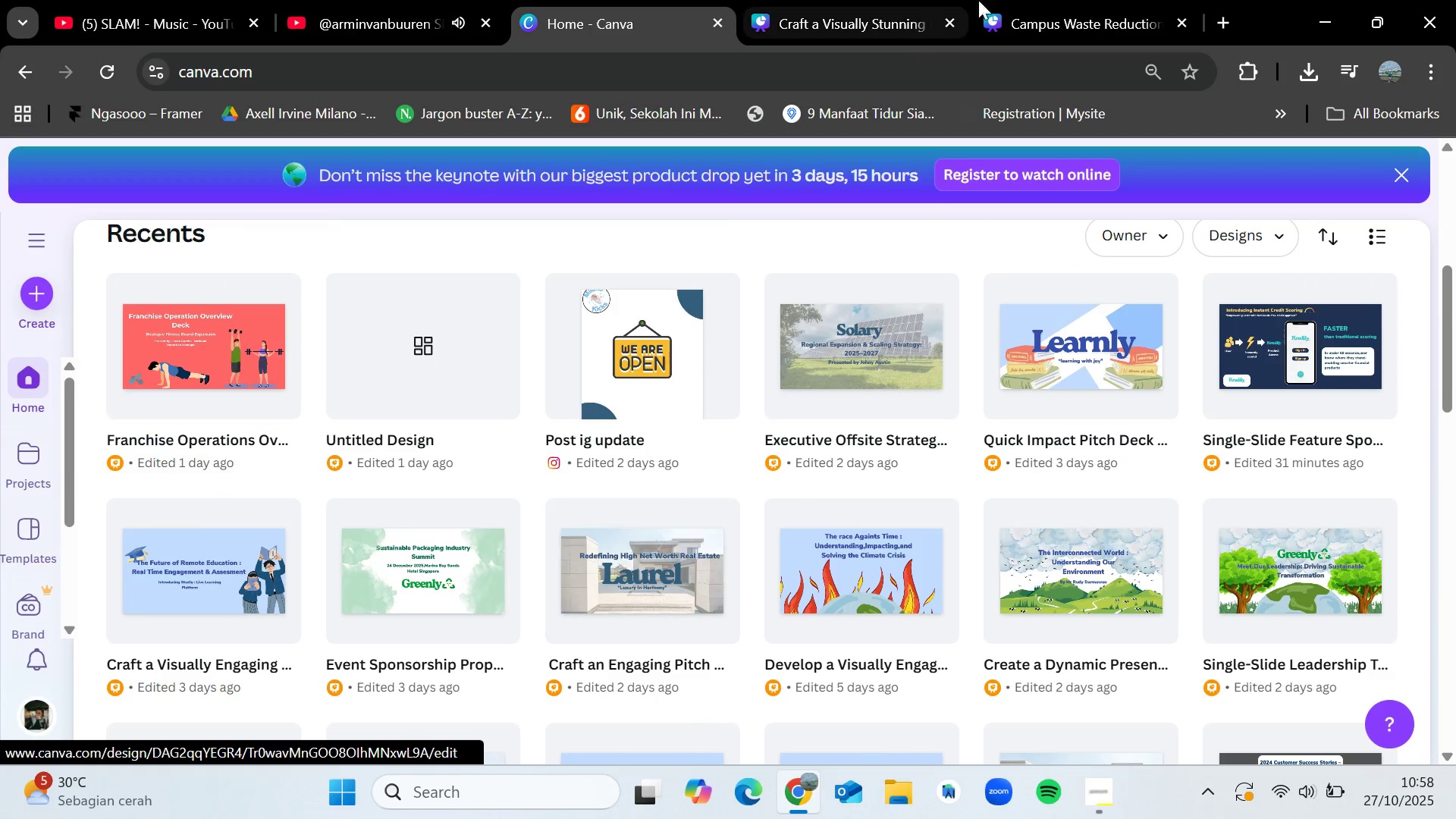 
left_click([1058, 0])
 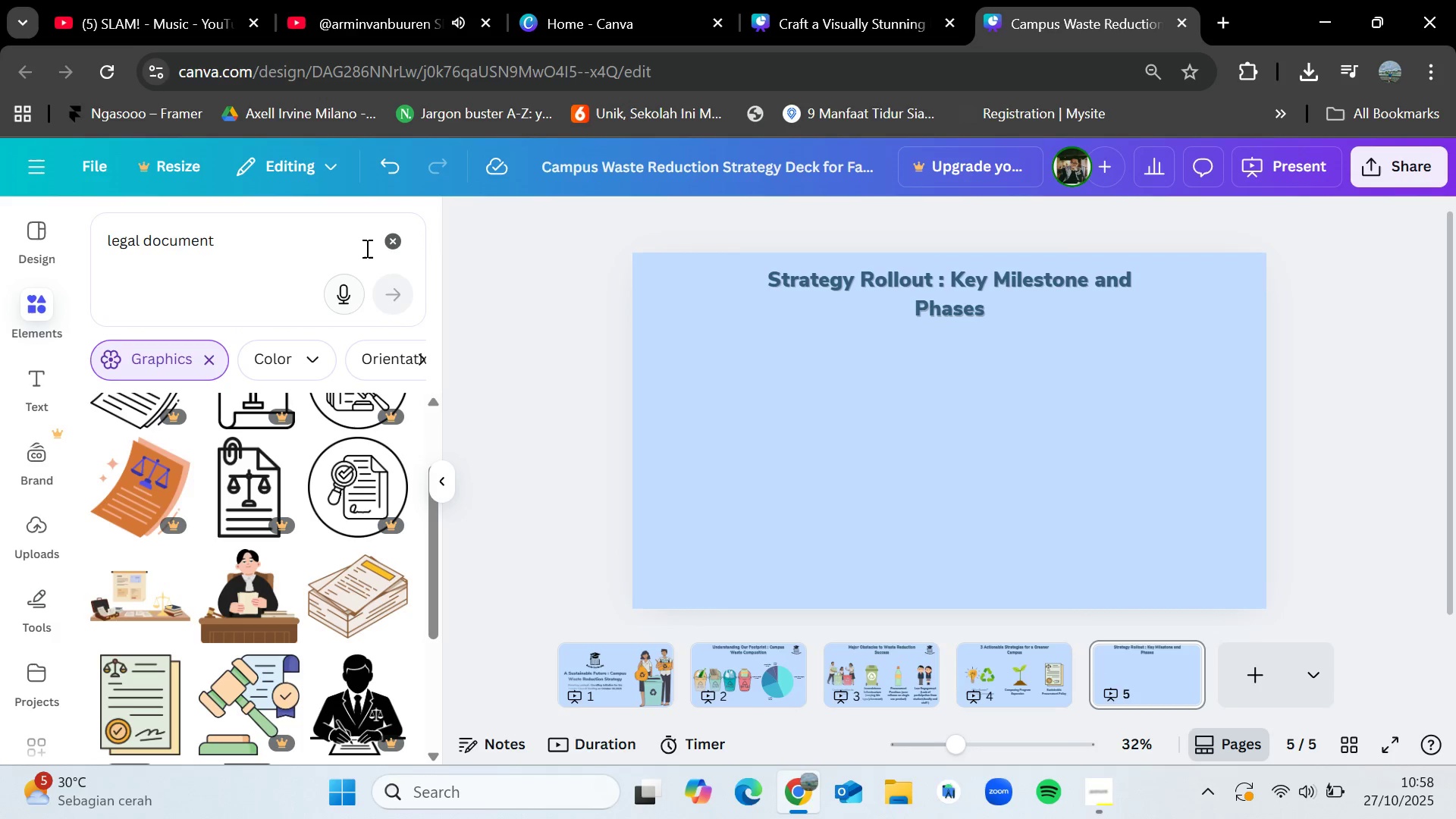 
left_click([397, 234])
 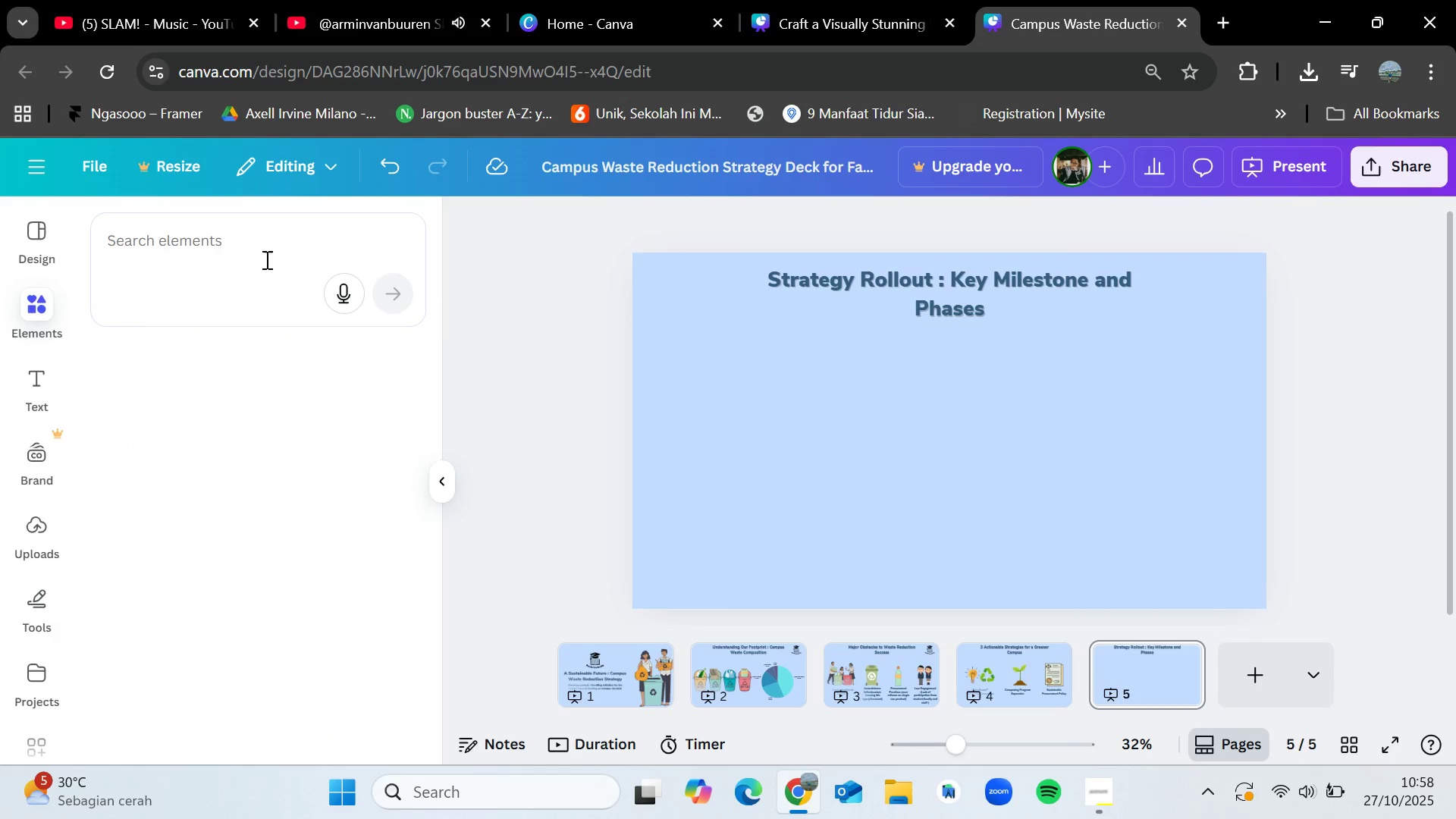 
left_click([265, 259])
 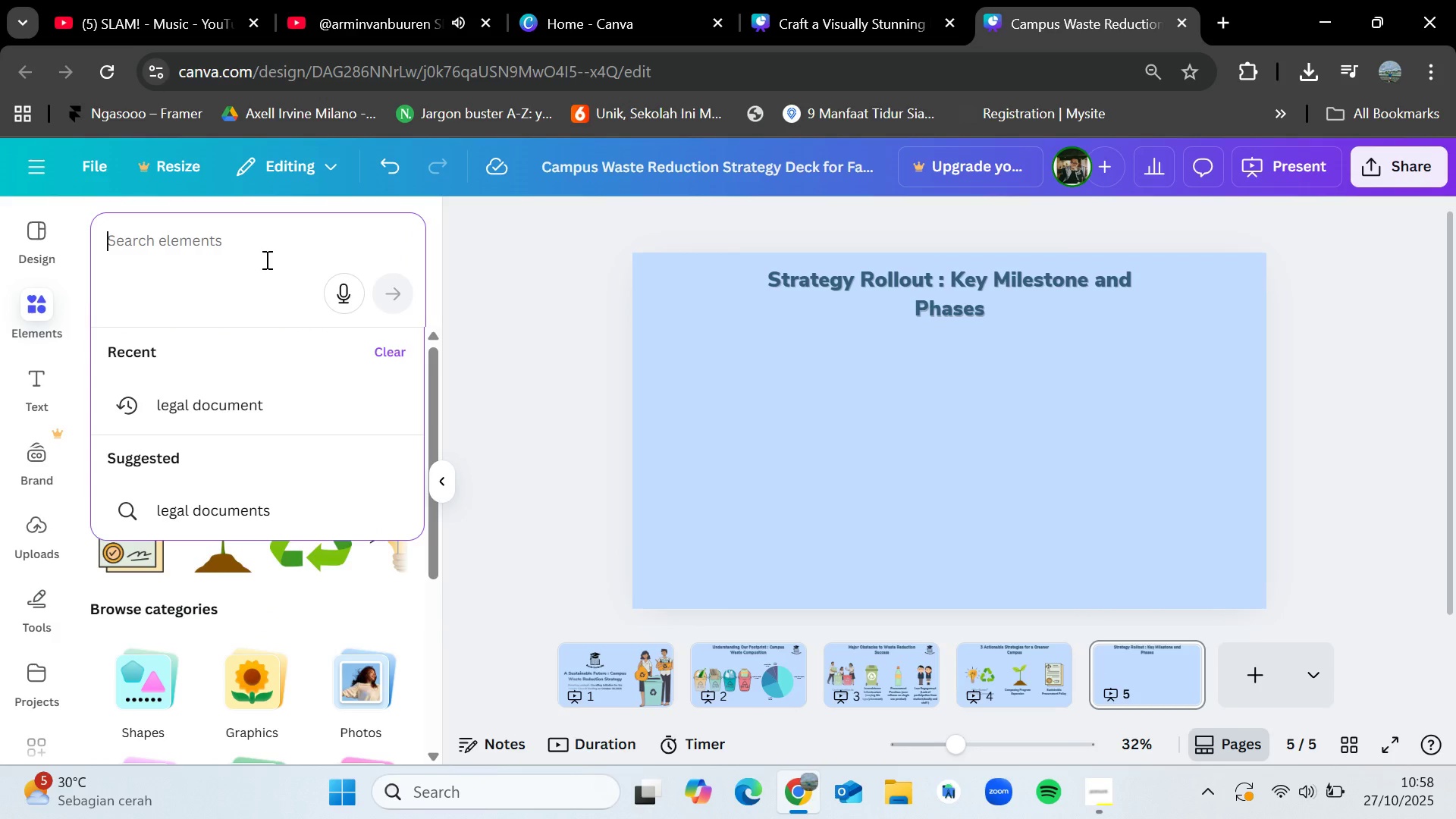 
type(line)
 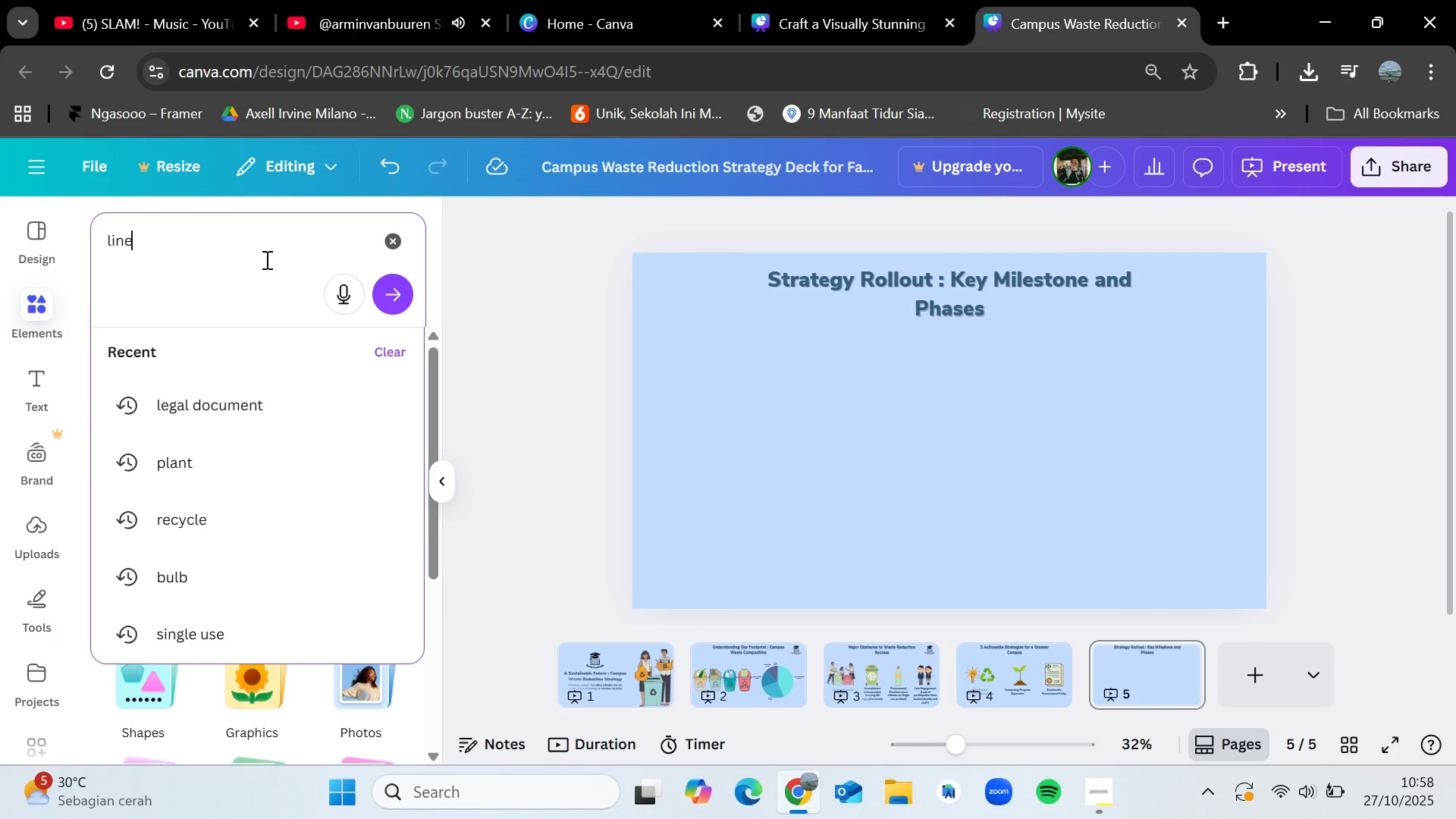 
key(Enter)
 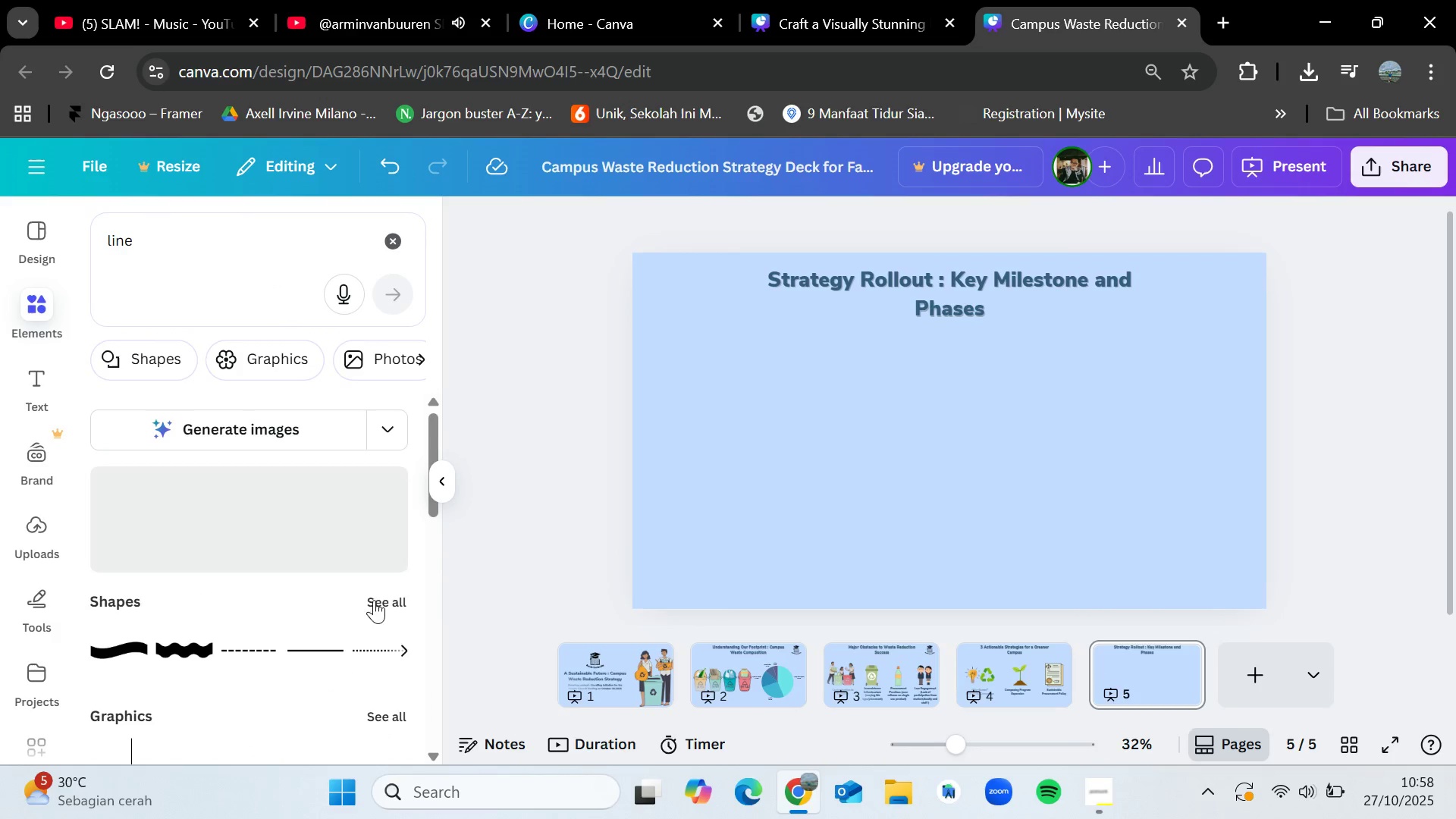 
left_click([381, 604])
 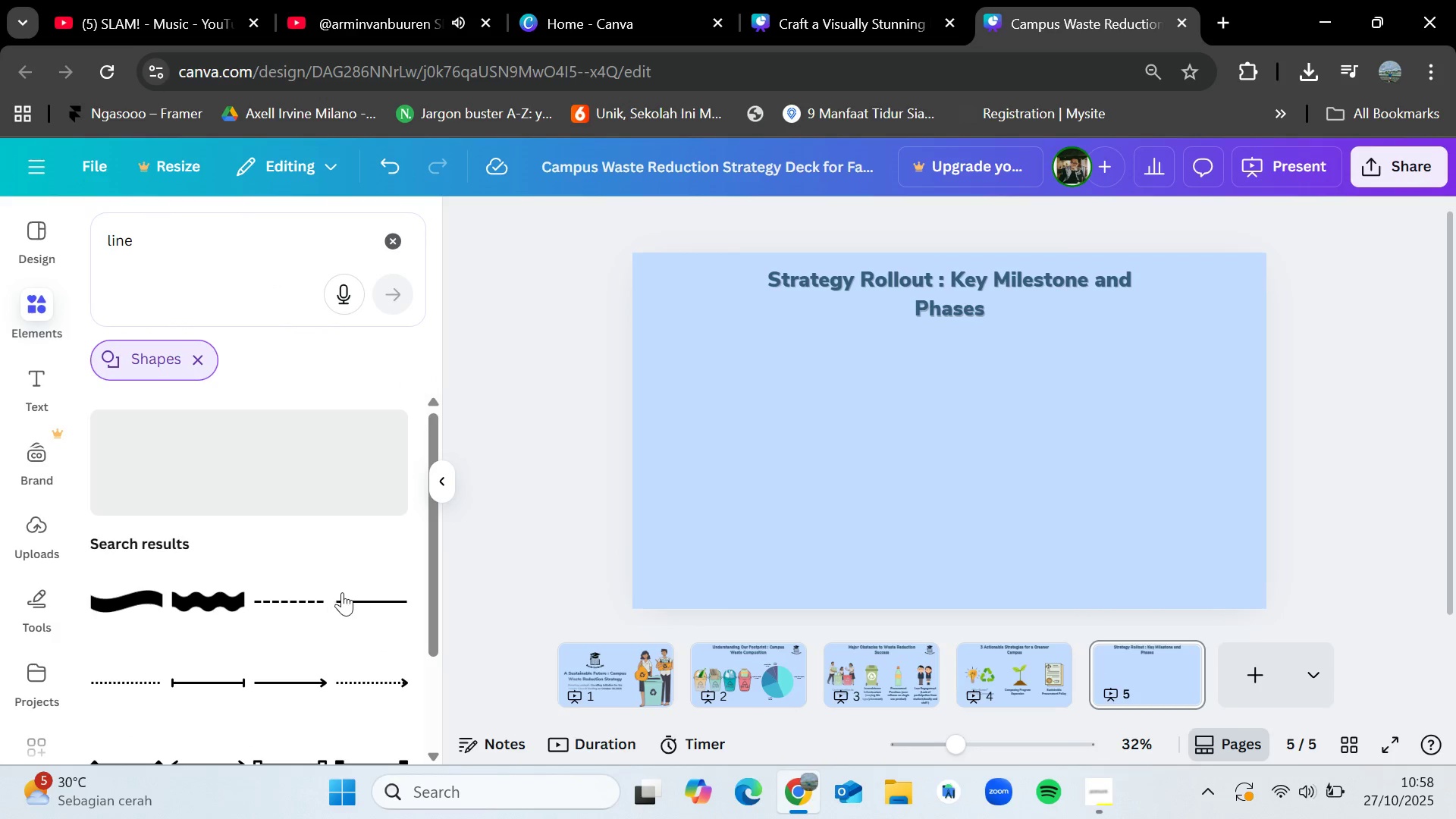 
left_click_drag(start_coordinate=[346, 595], to_coordinate=[734, 457])
 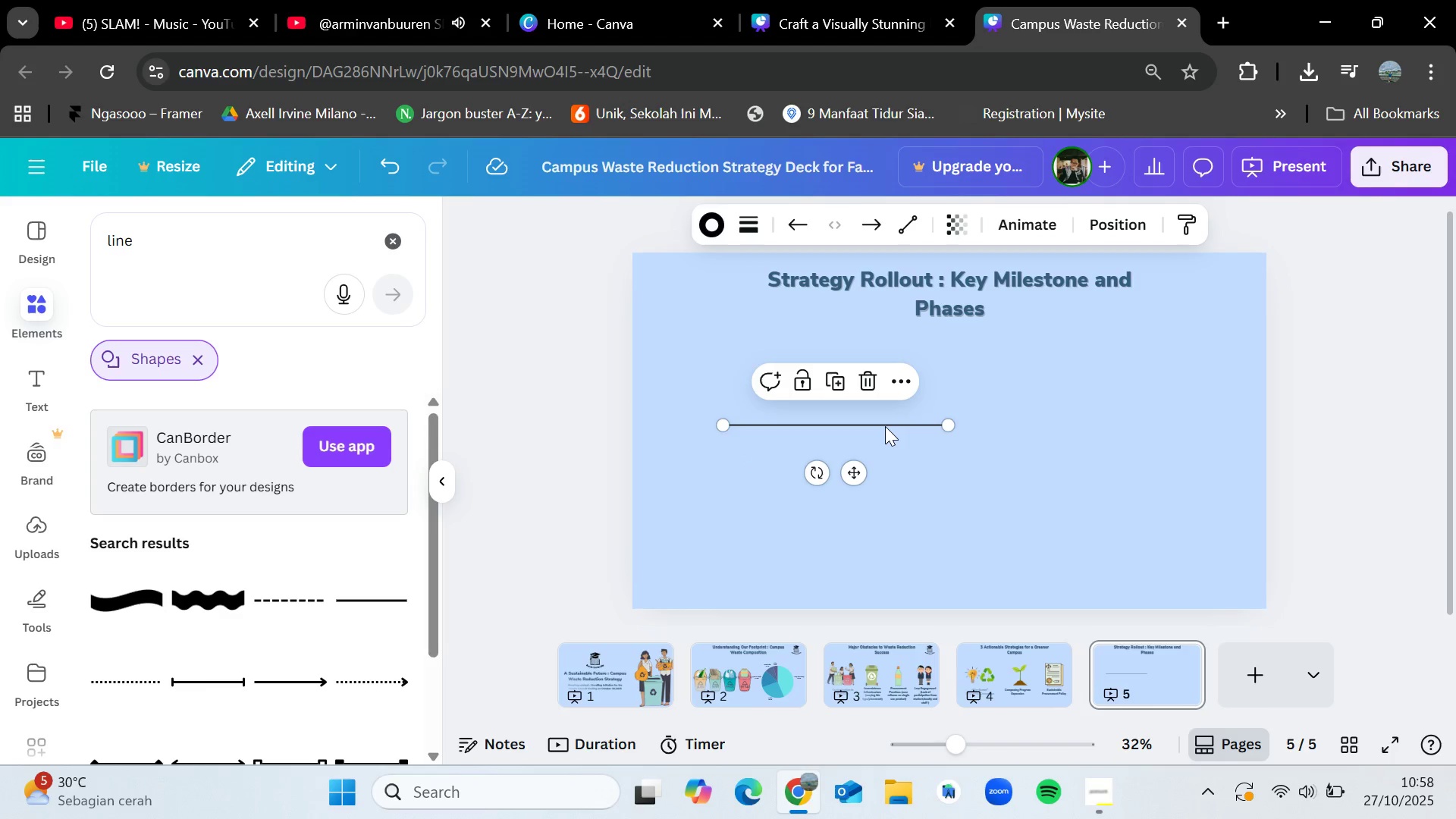 
left_click_drag(start_coordinate=[883, 426], to_coordinate=[854, 428])
 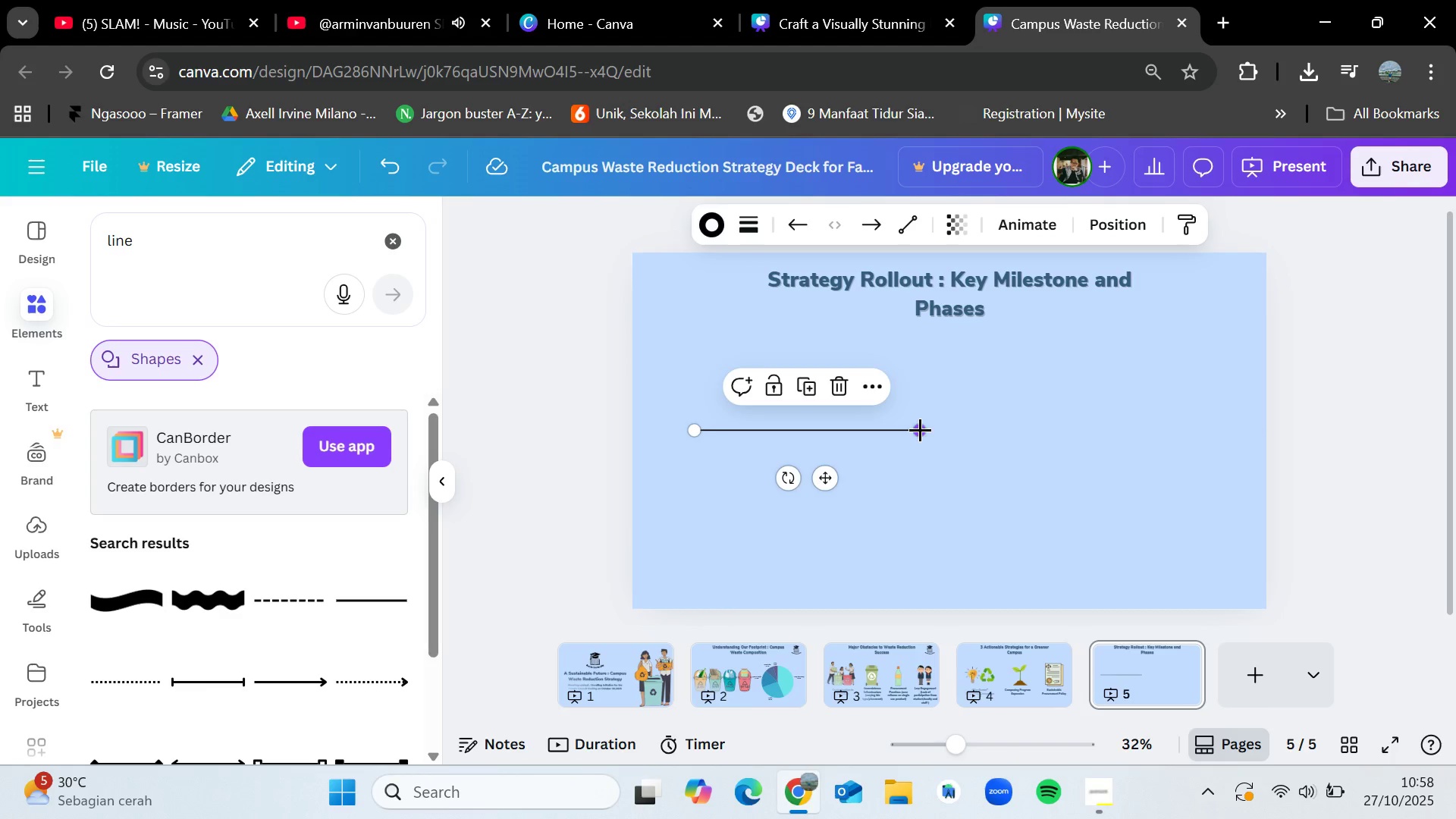 
left_click_drag(start_coordinate=[920, 429], to_coordinate=[1155, 432])
 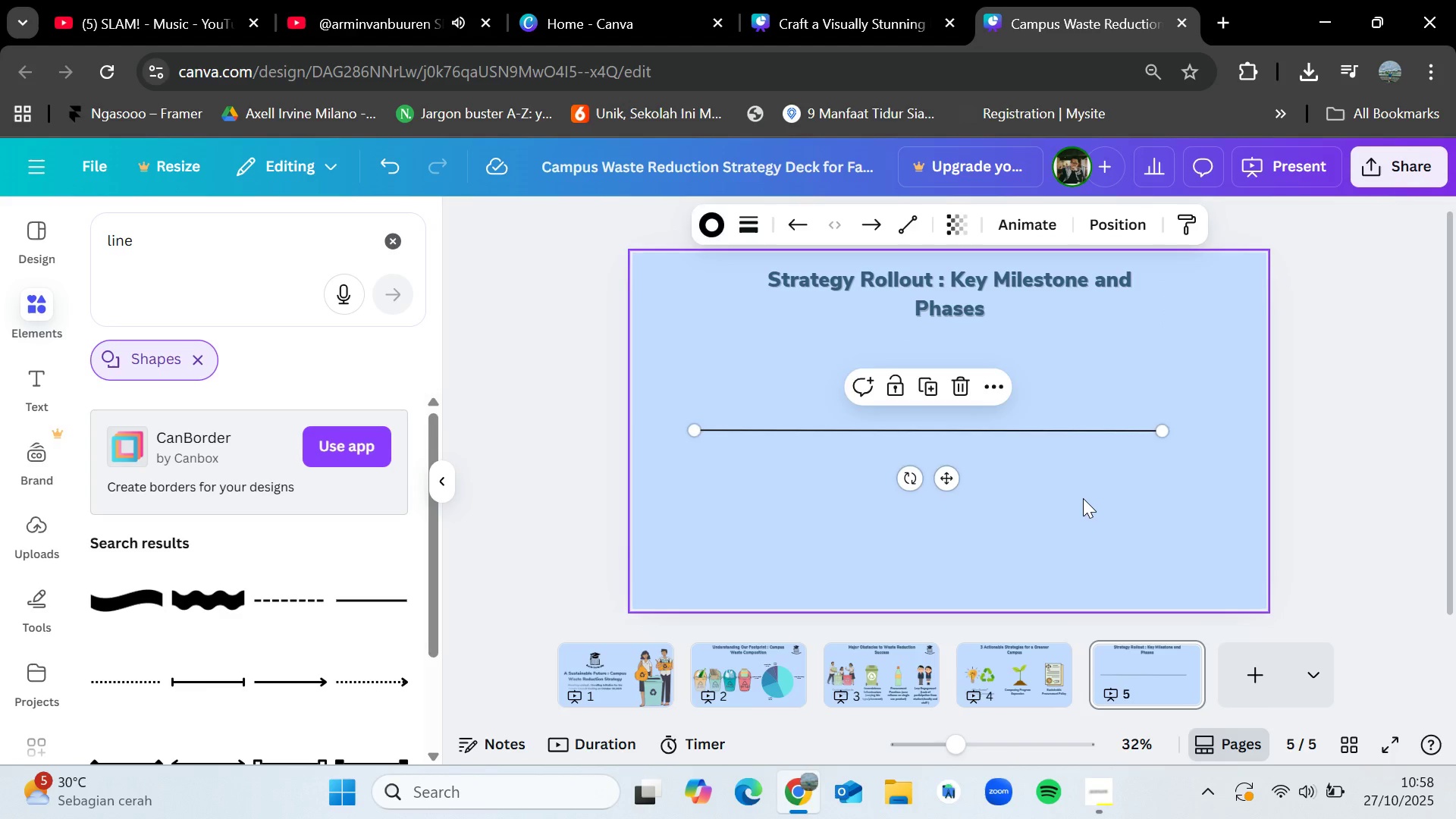 
left_click([1087, 501])
 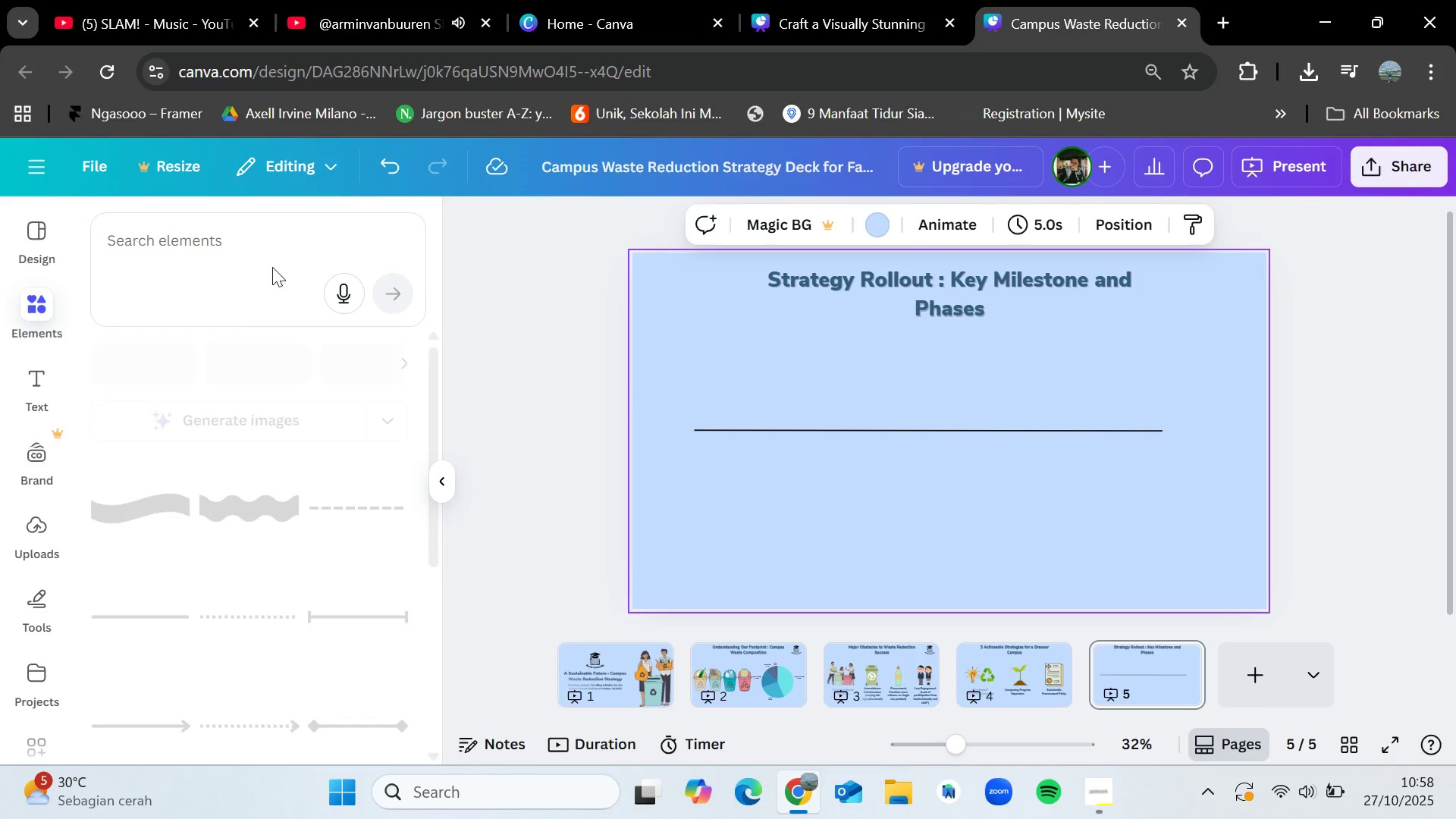 
double_click([192, 265])
 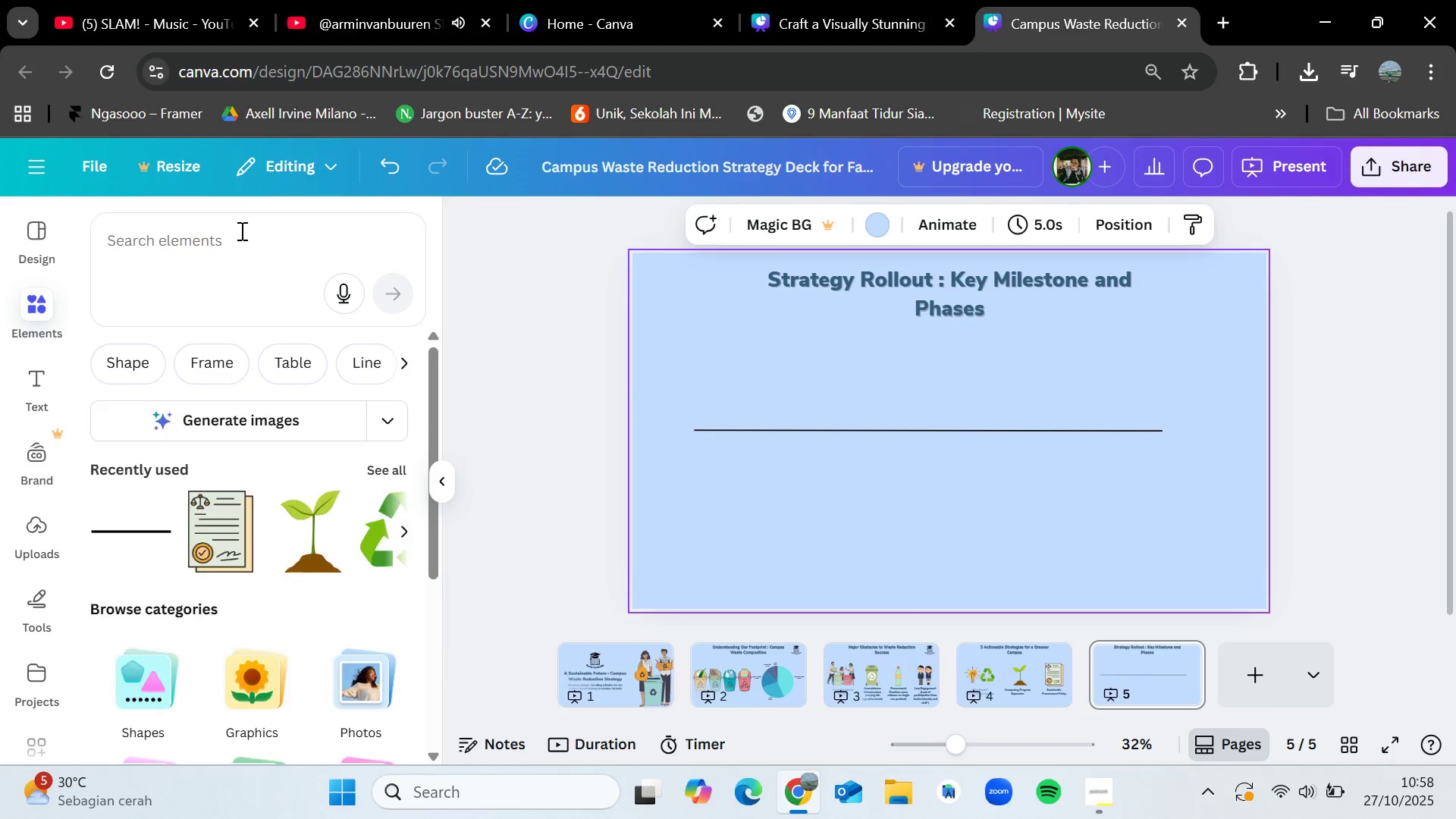 
left_click([240, 231])
 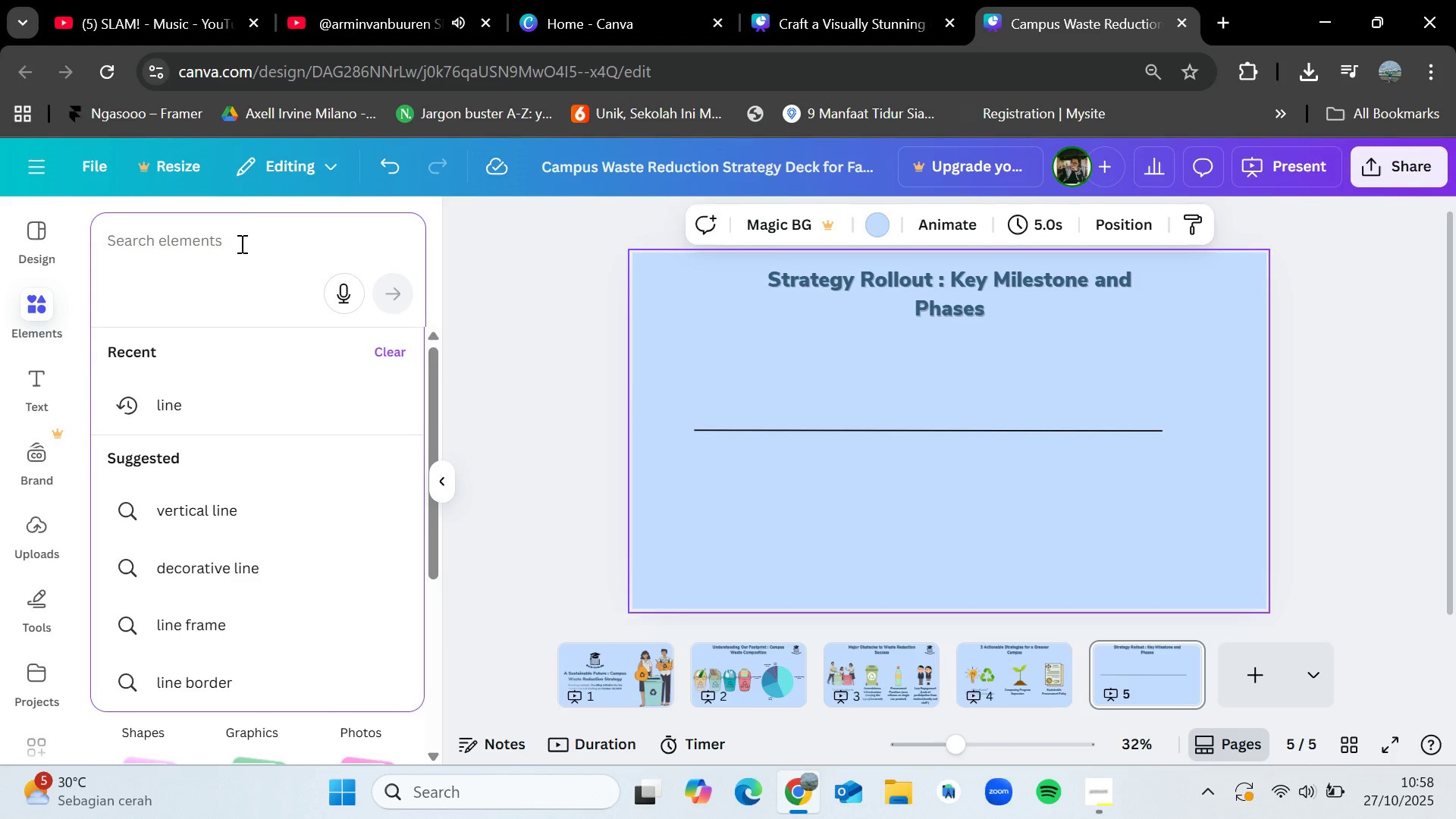 
type(map)
 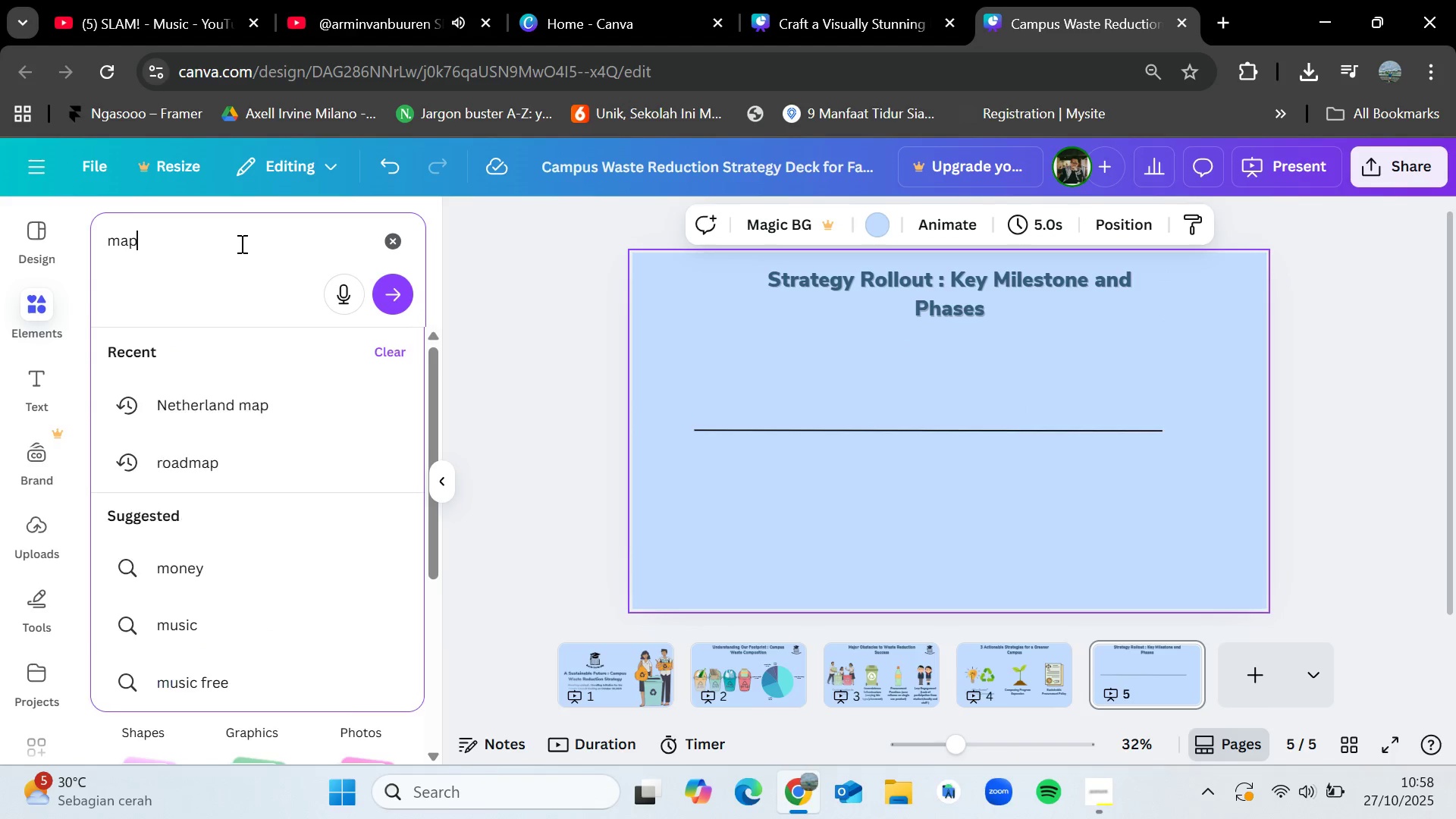 
key(Enter)
 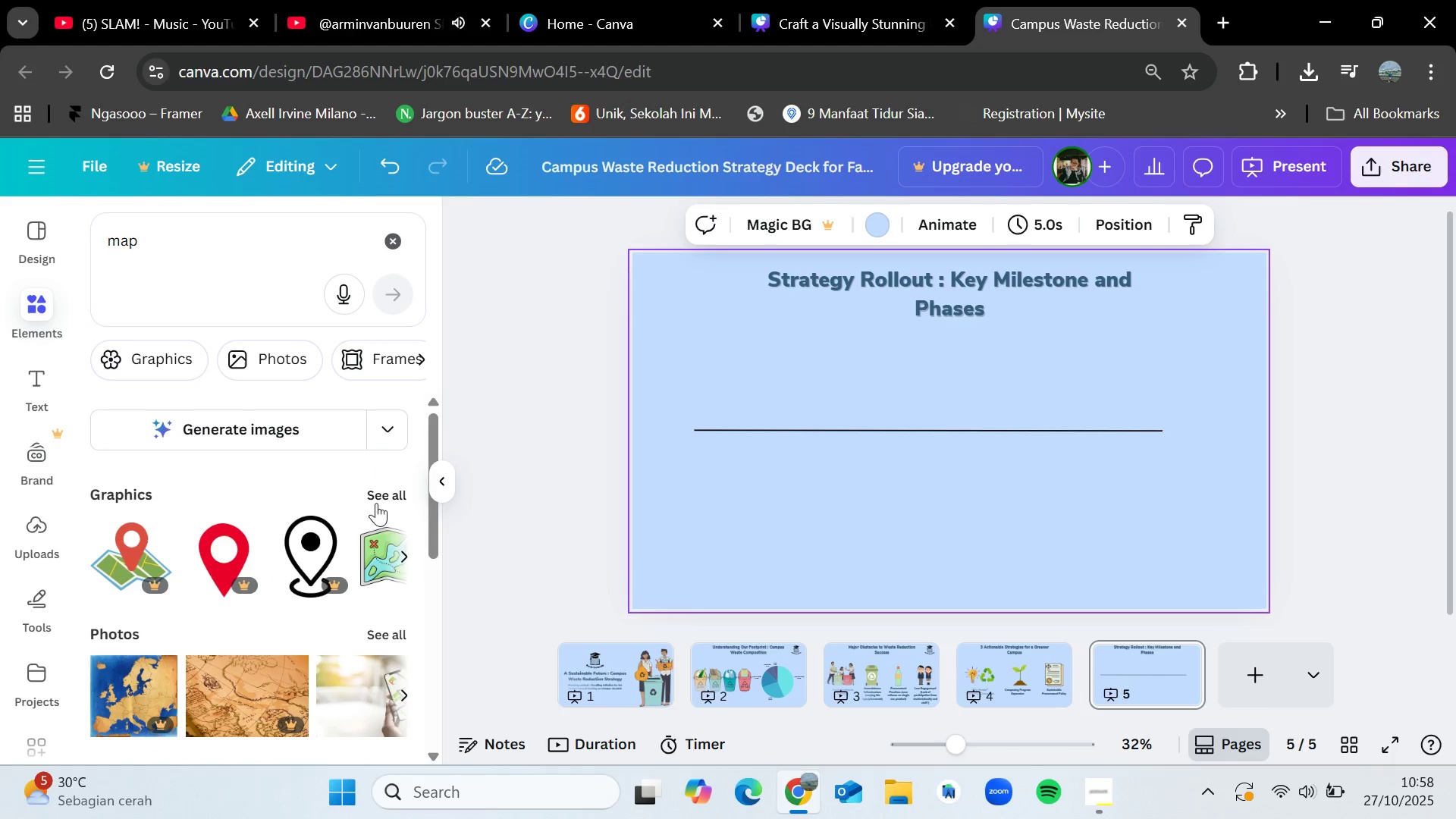 
left_click([394, 497])
 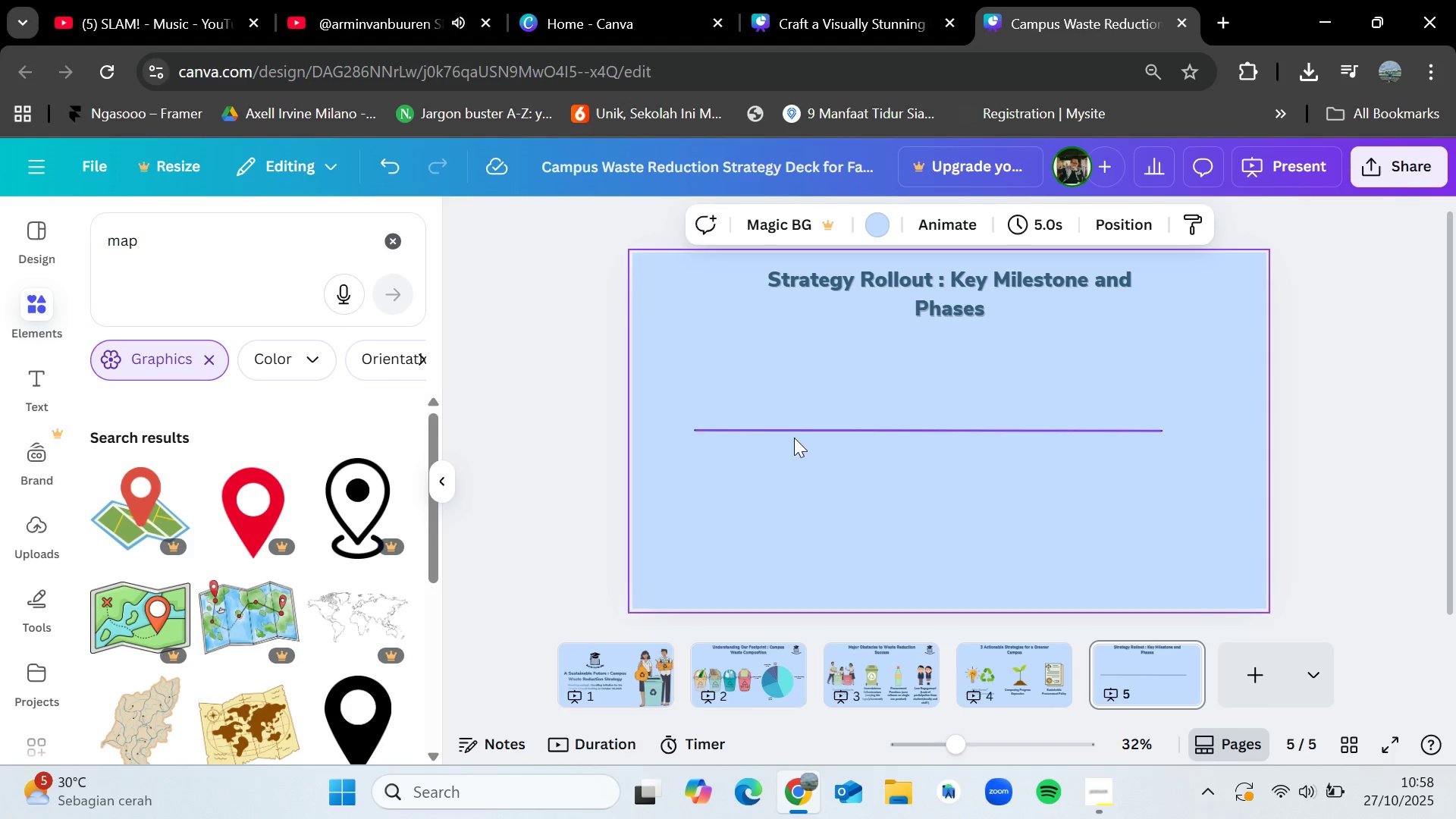 
left_click([800, 430])
 